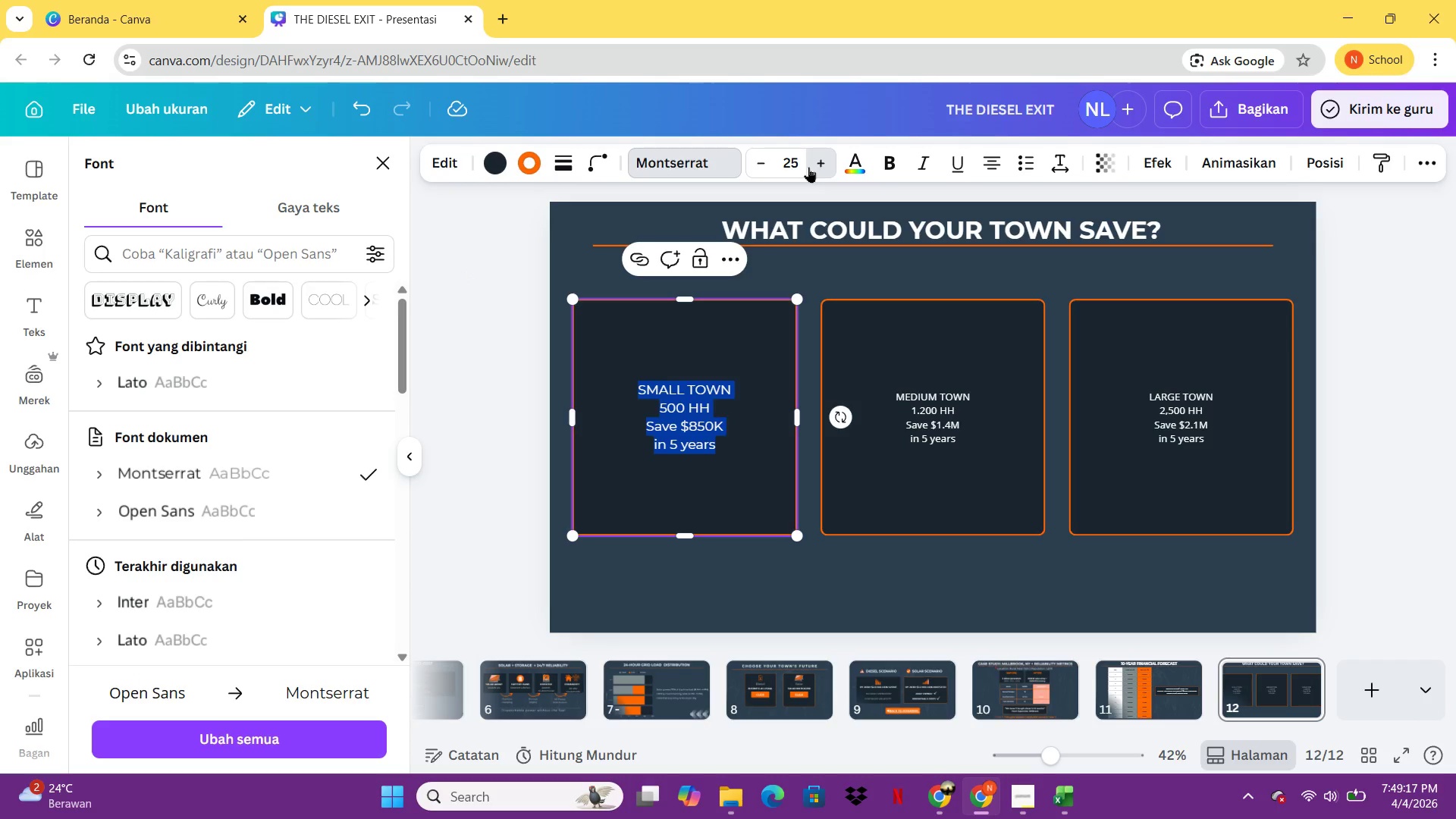 
triple_click([808, 167])
 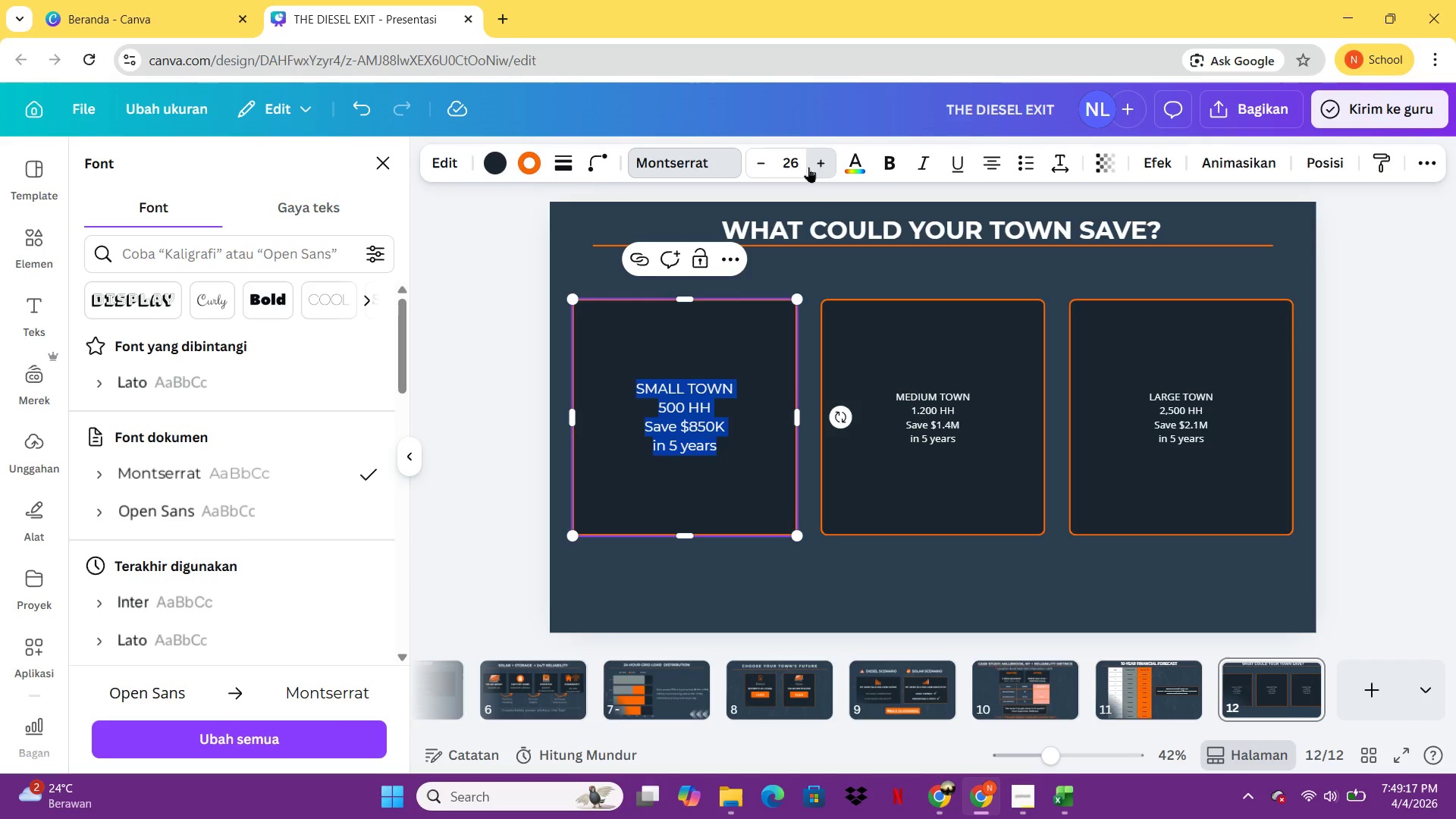 
triple_click([808, 167])
 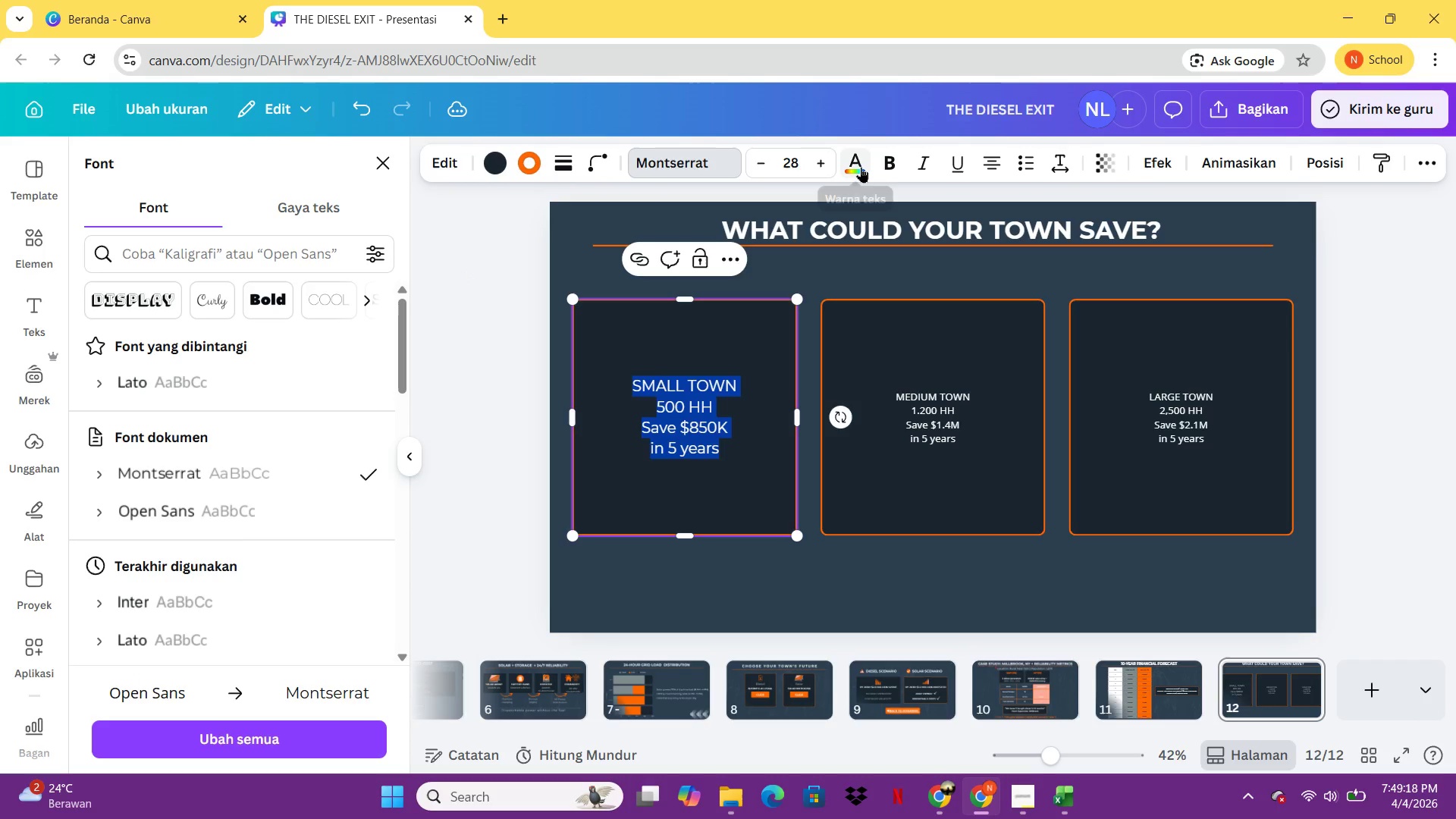 
left_click([861, 167])
 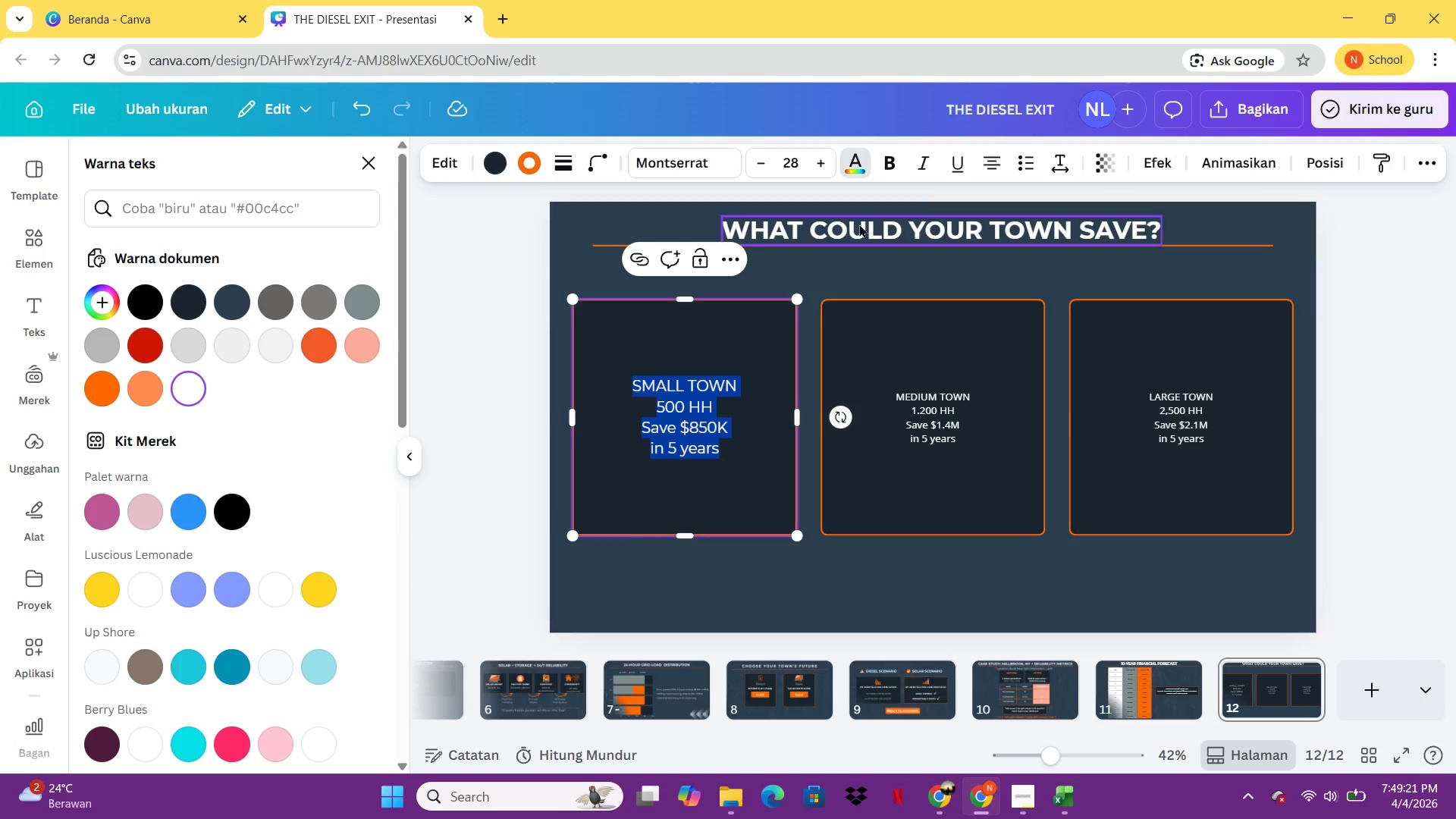 
left_click([885, 167])
 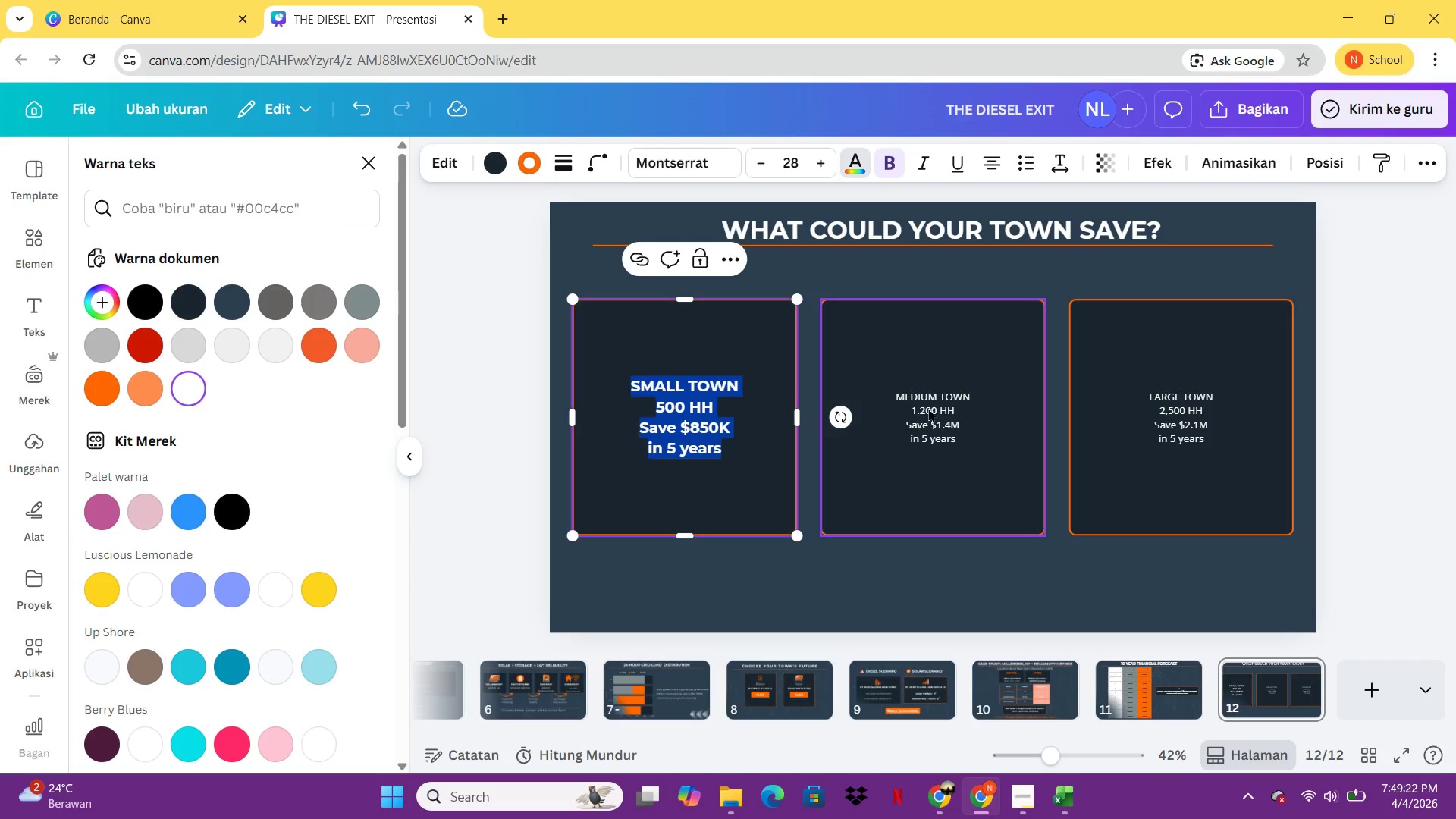 
left_click([931, 408])
 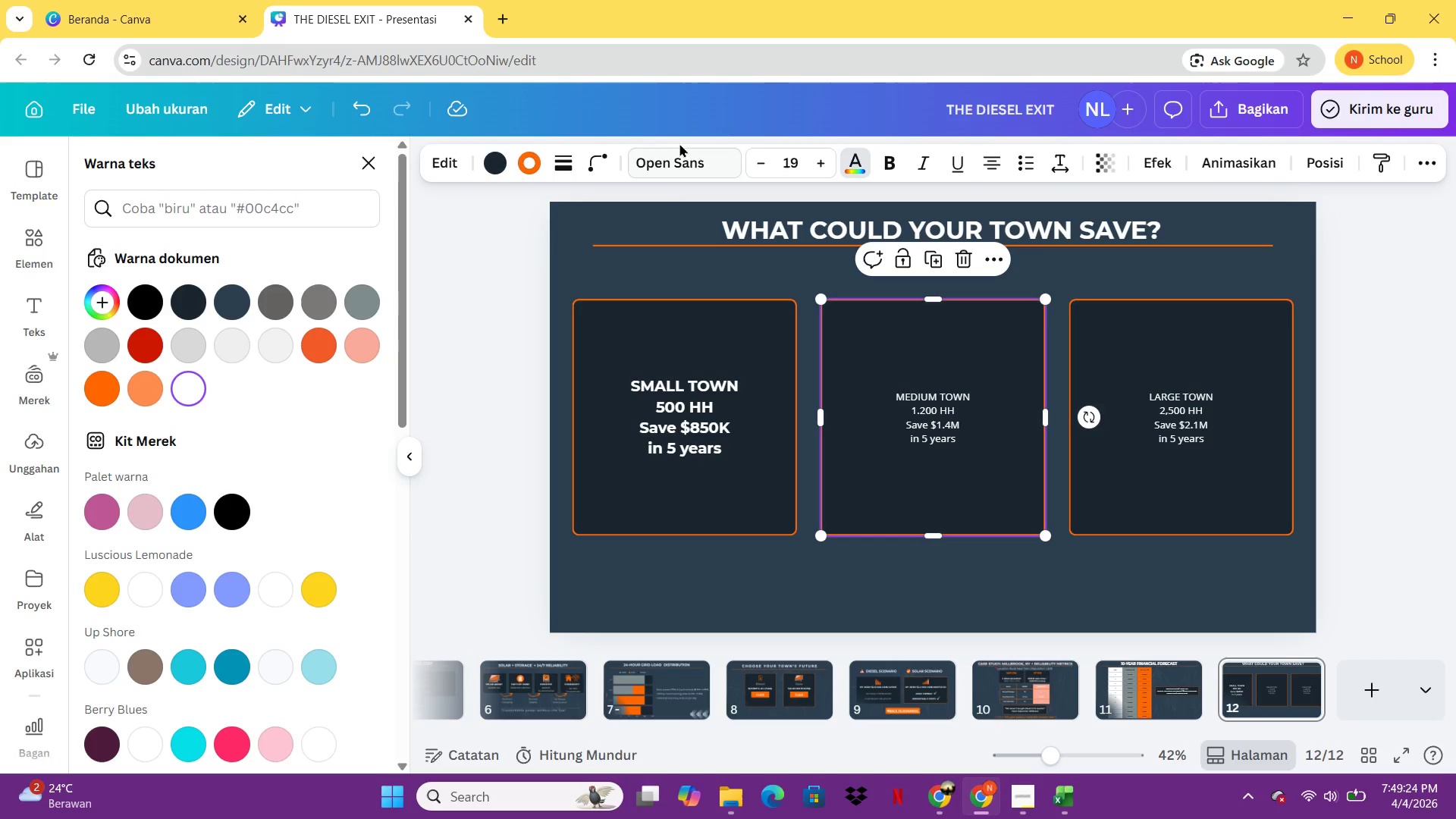 
left_click_drag(start_coordinate=[680, 144], to_coordinate=[679, 161])
 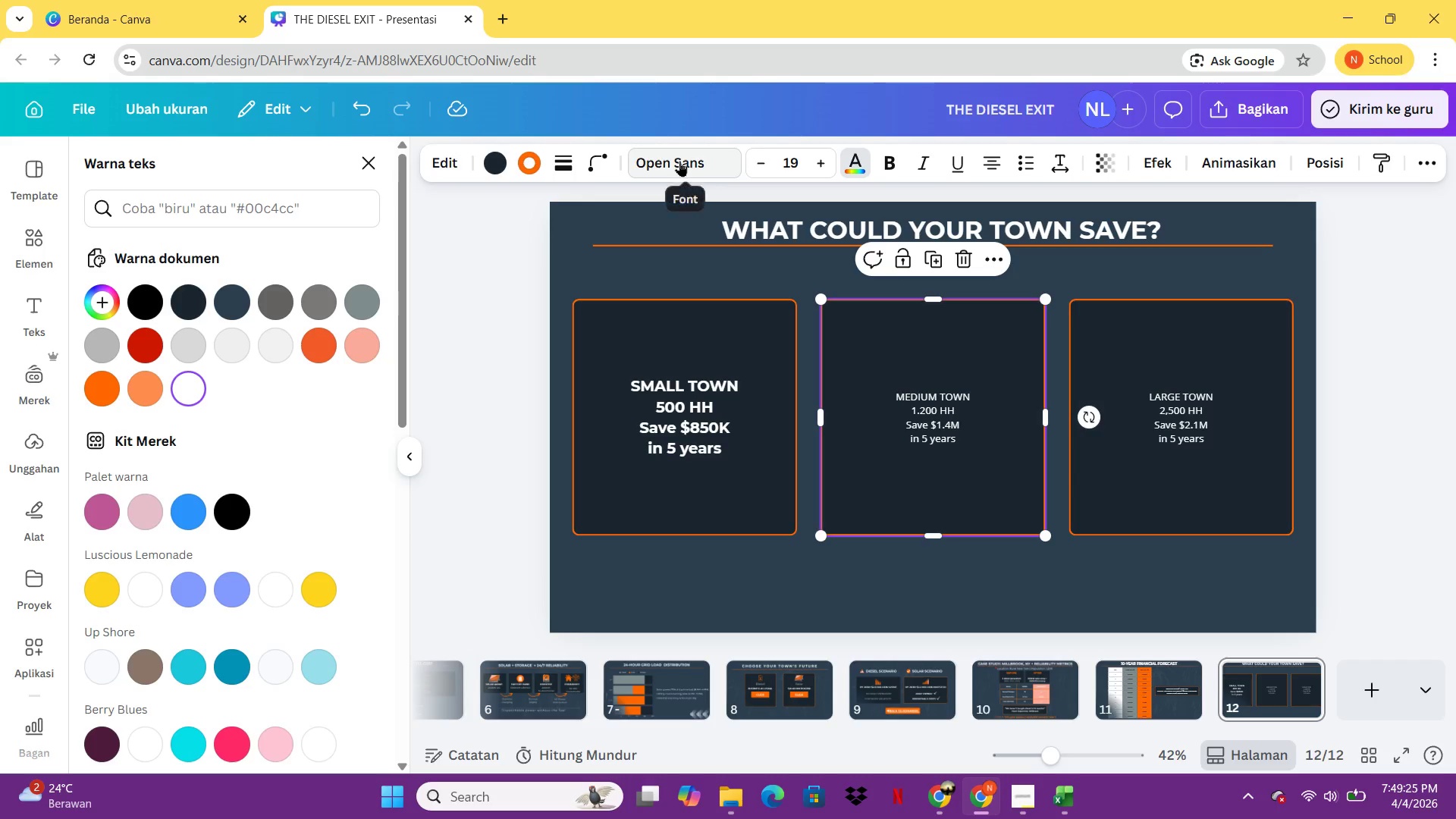 
left_click([679, 161])
 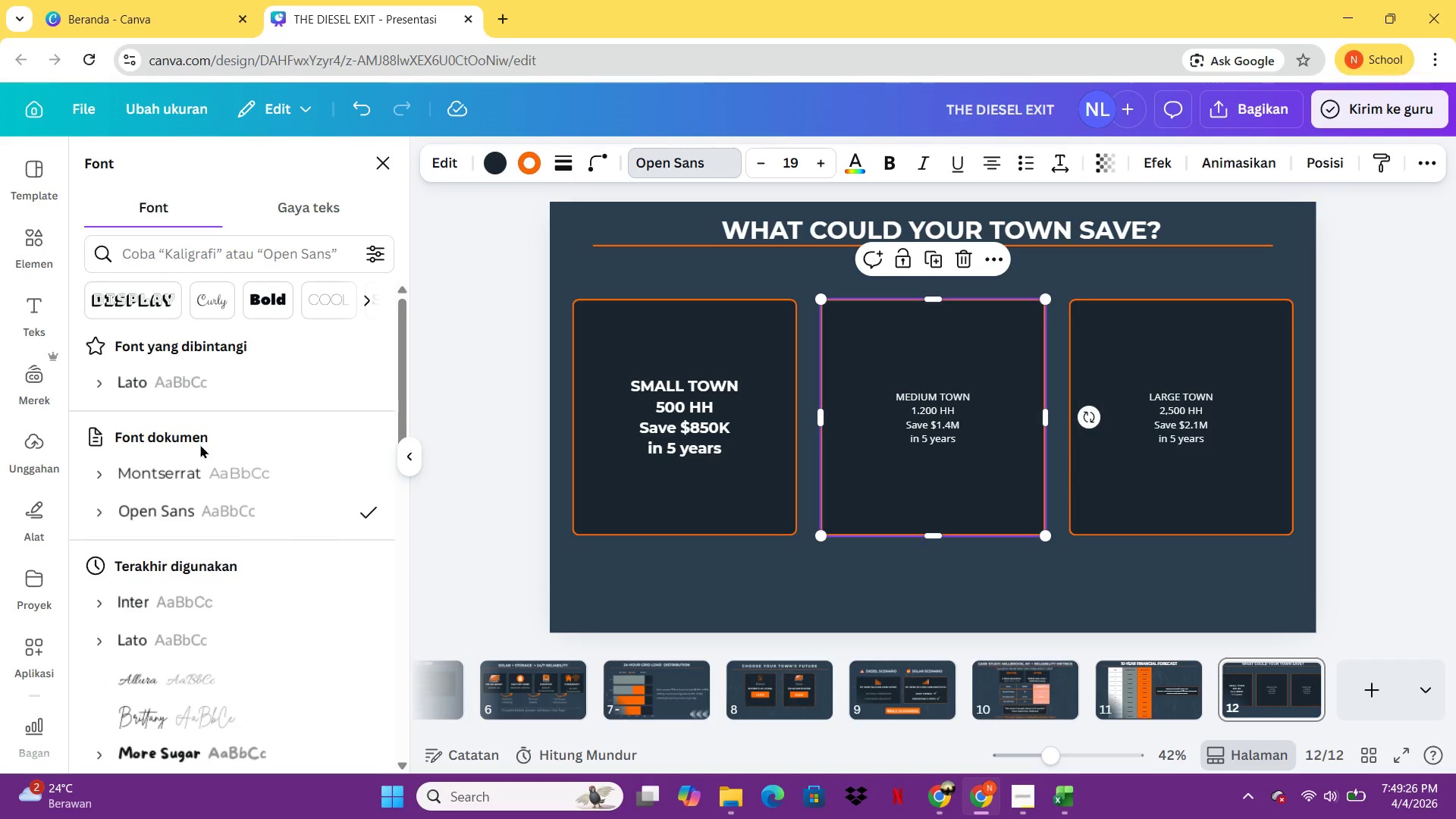 
left_click_drag(start_coordinate=[196, 456], to_coordinate=[187, 472])
 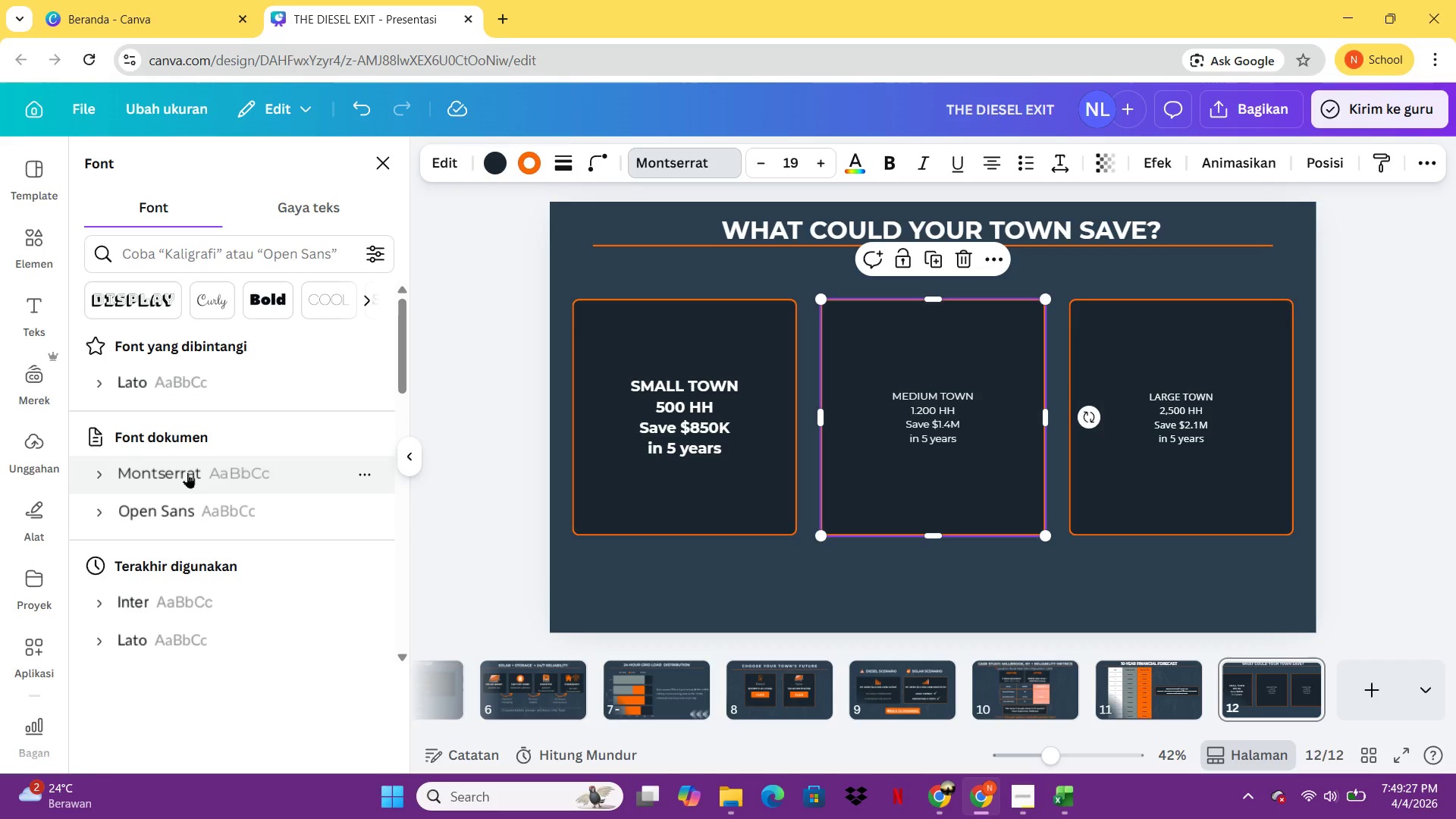 
left_click([187, 472])
 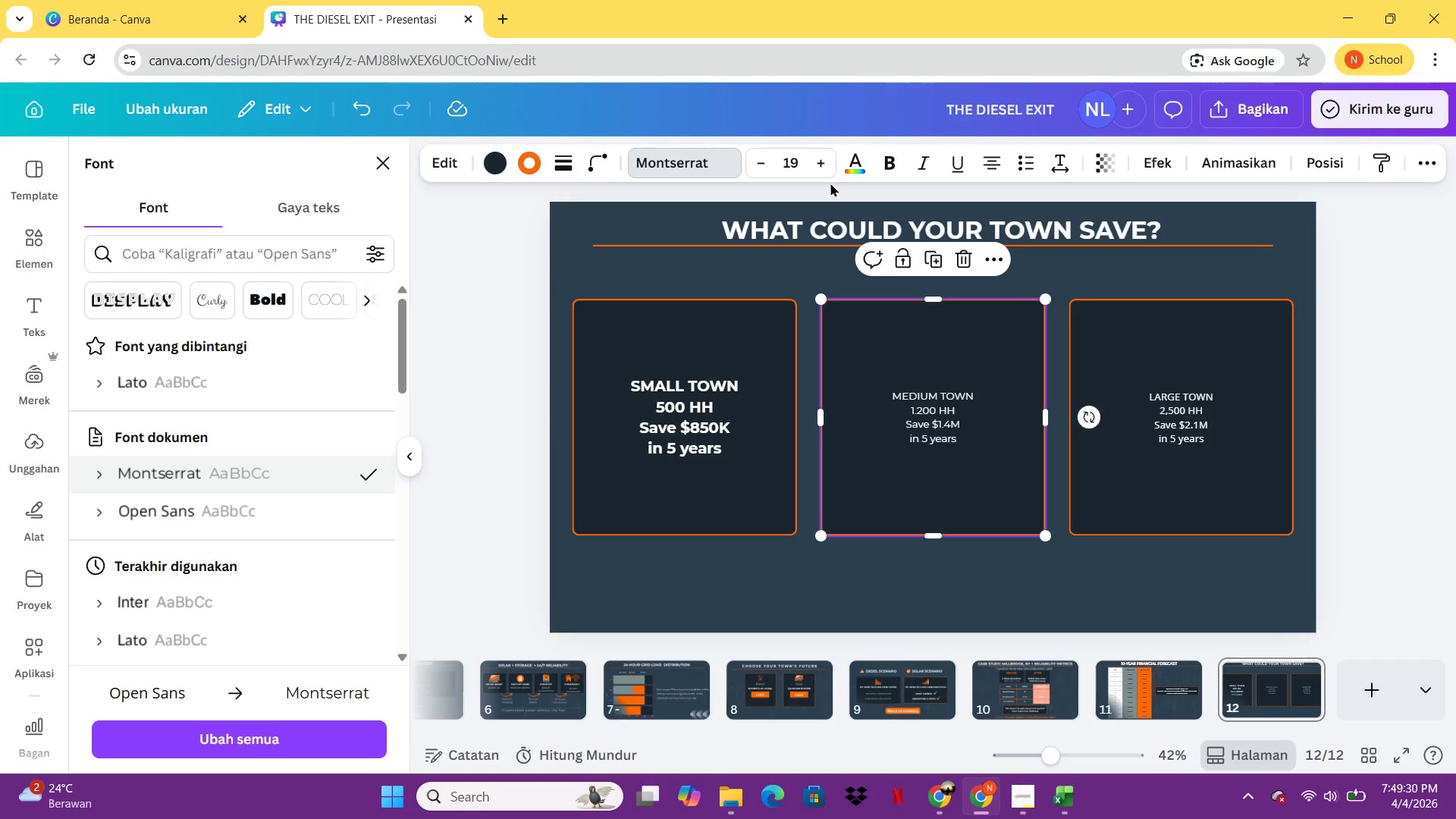 
left_click([881, 168])
 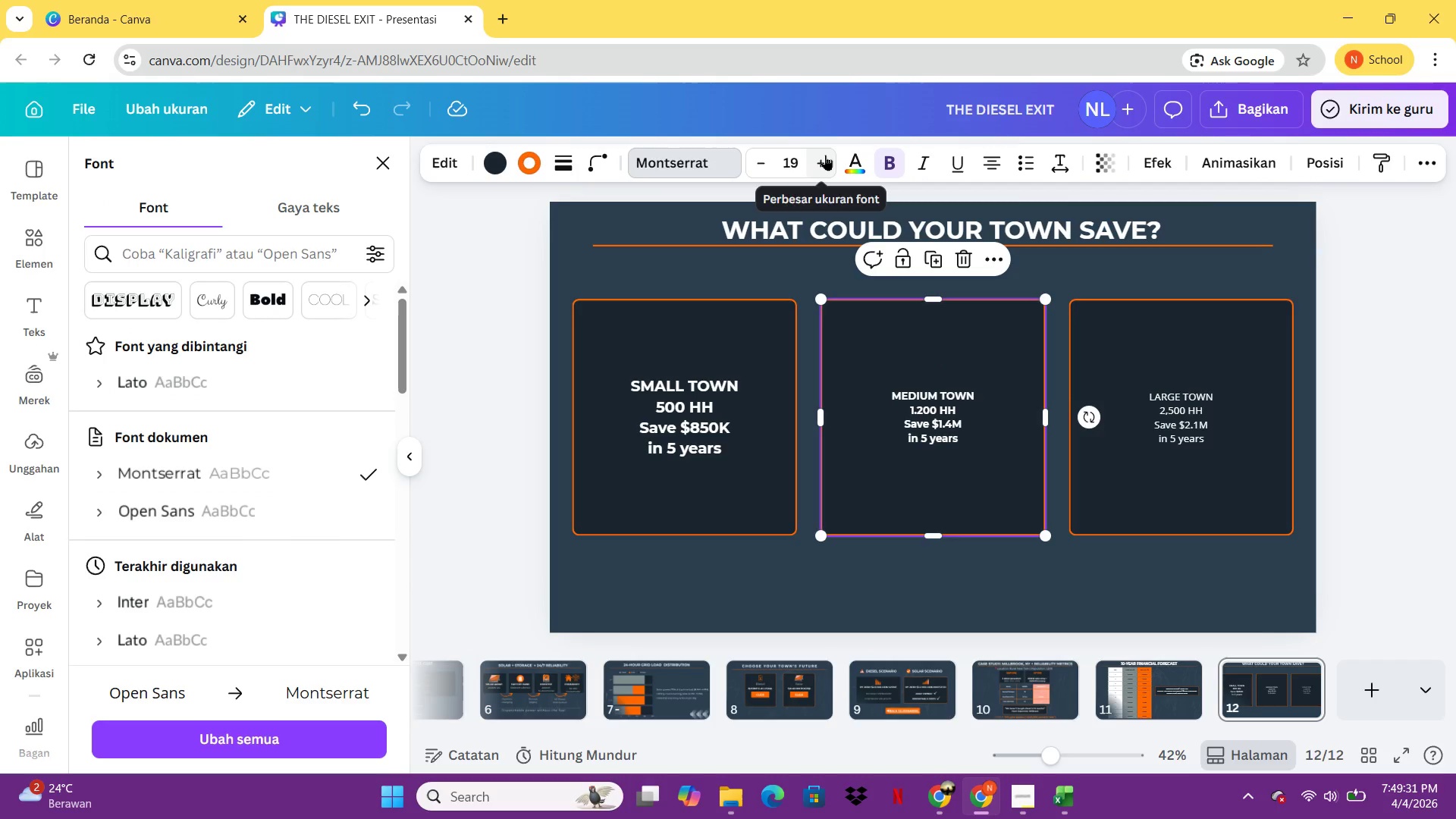 
double_click([825, 155])
 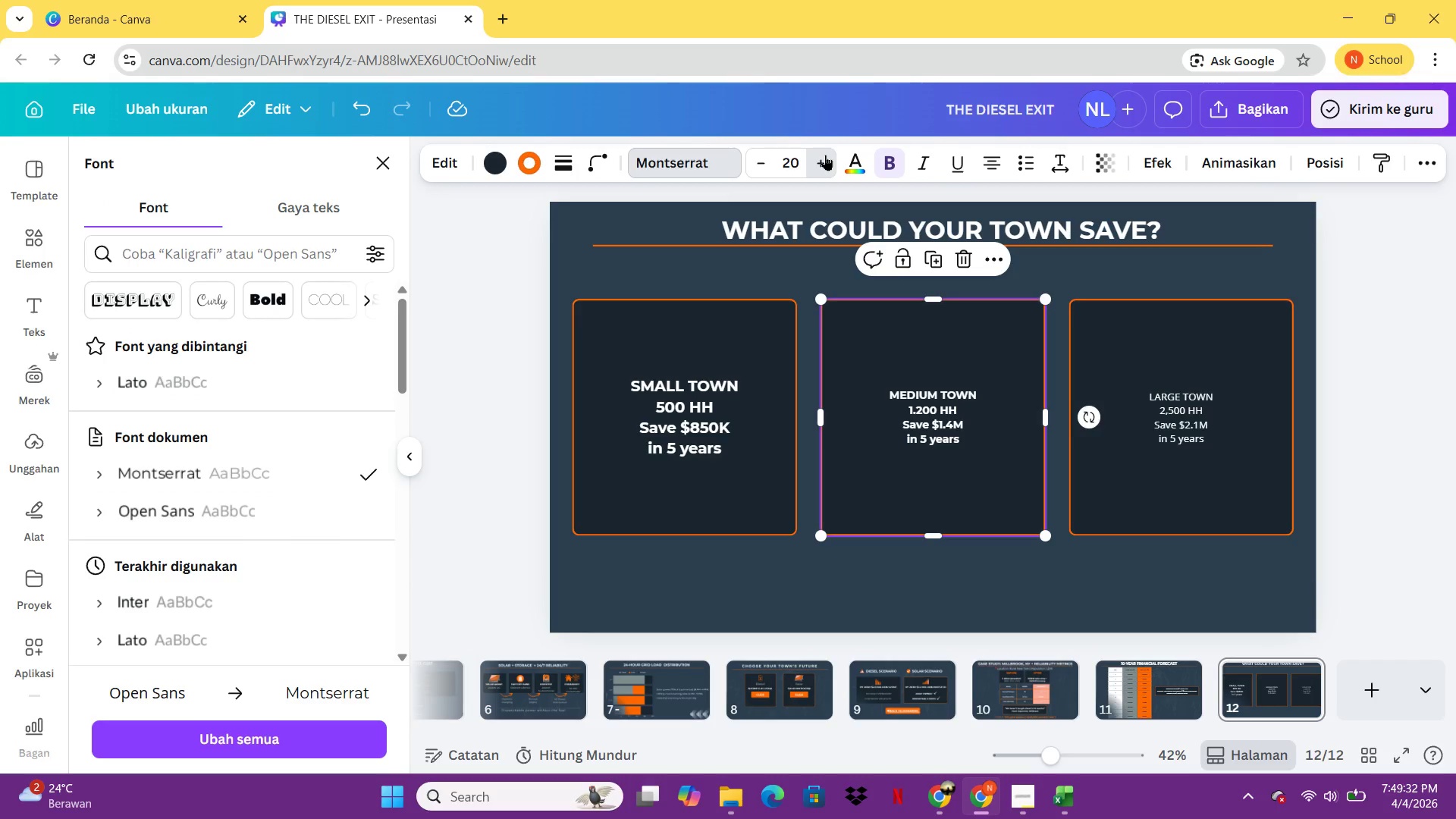 
triple_click([825, 155])
 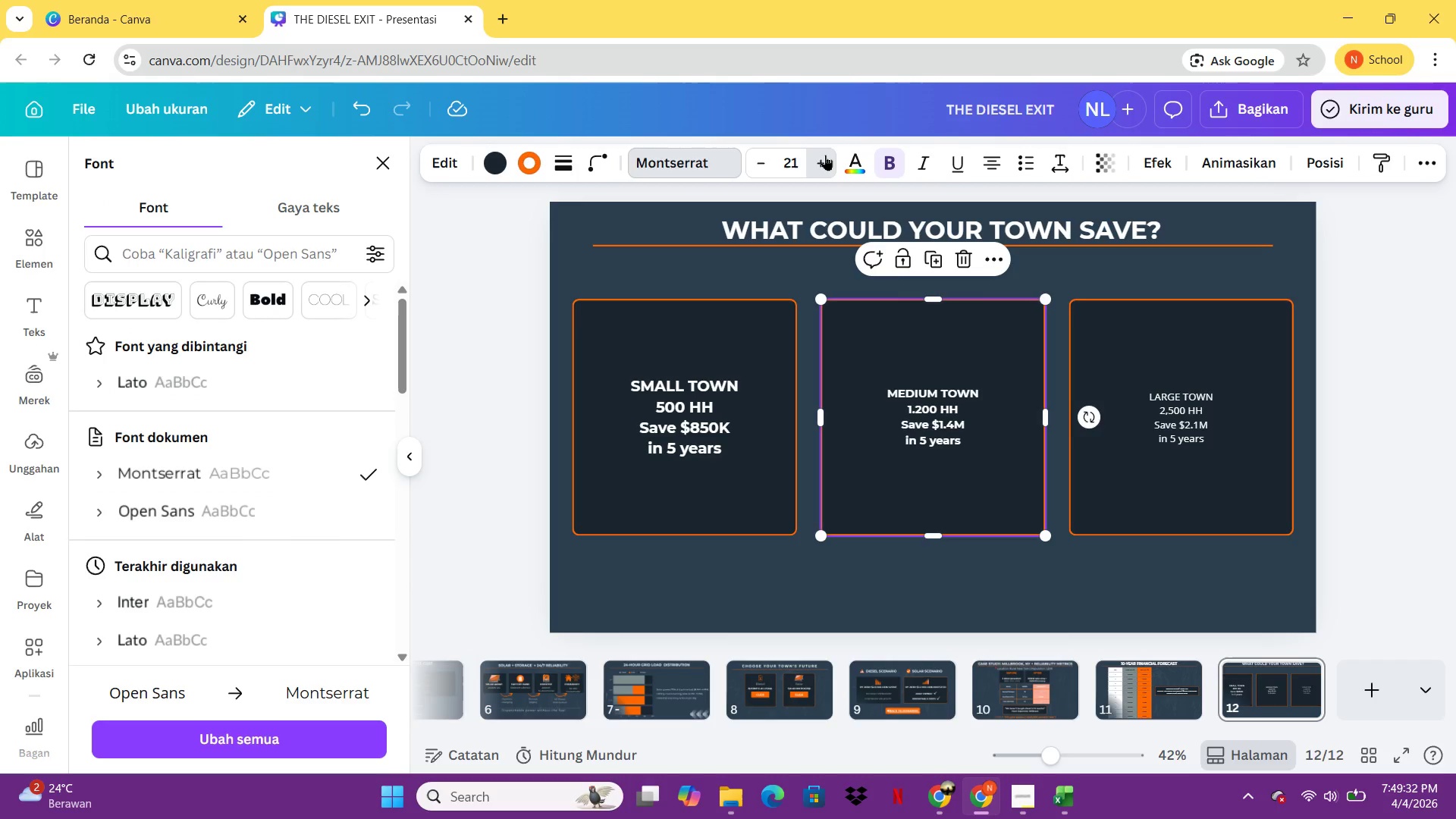 
triple_click([825, 155])
 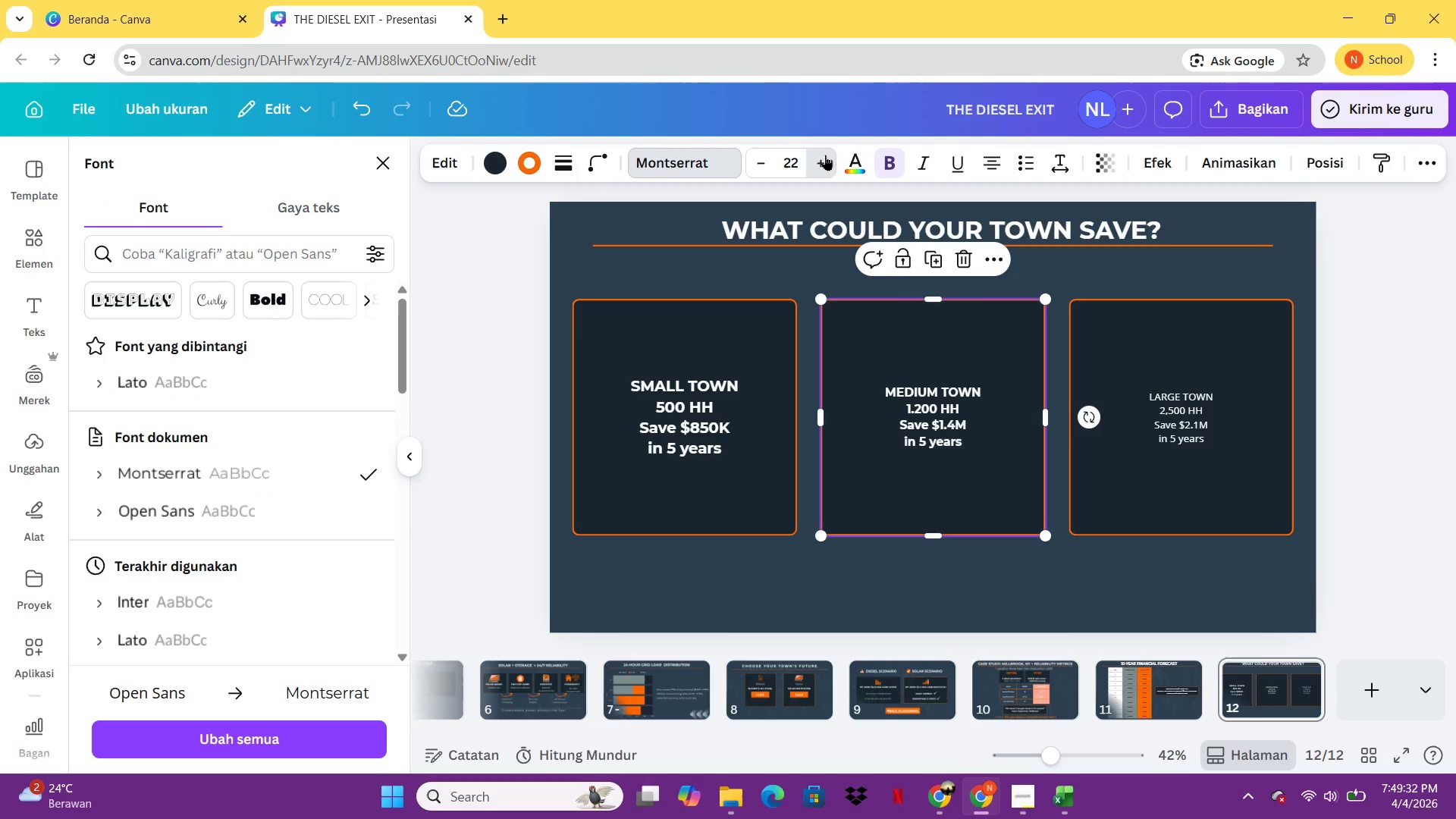 
triple_click([825, 155])
 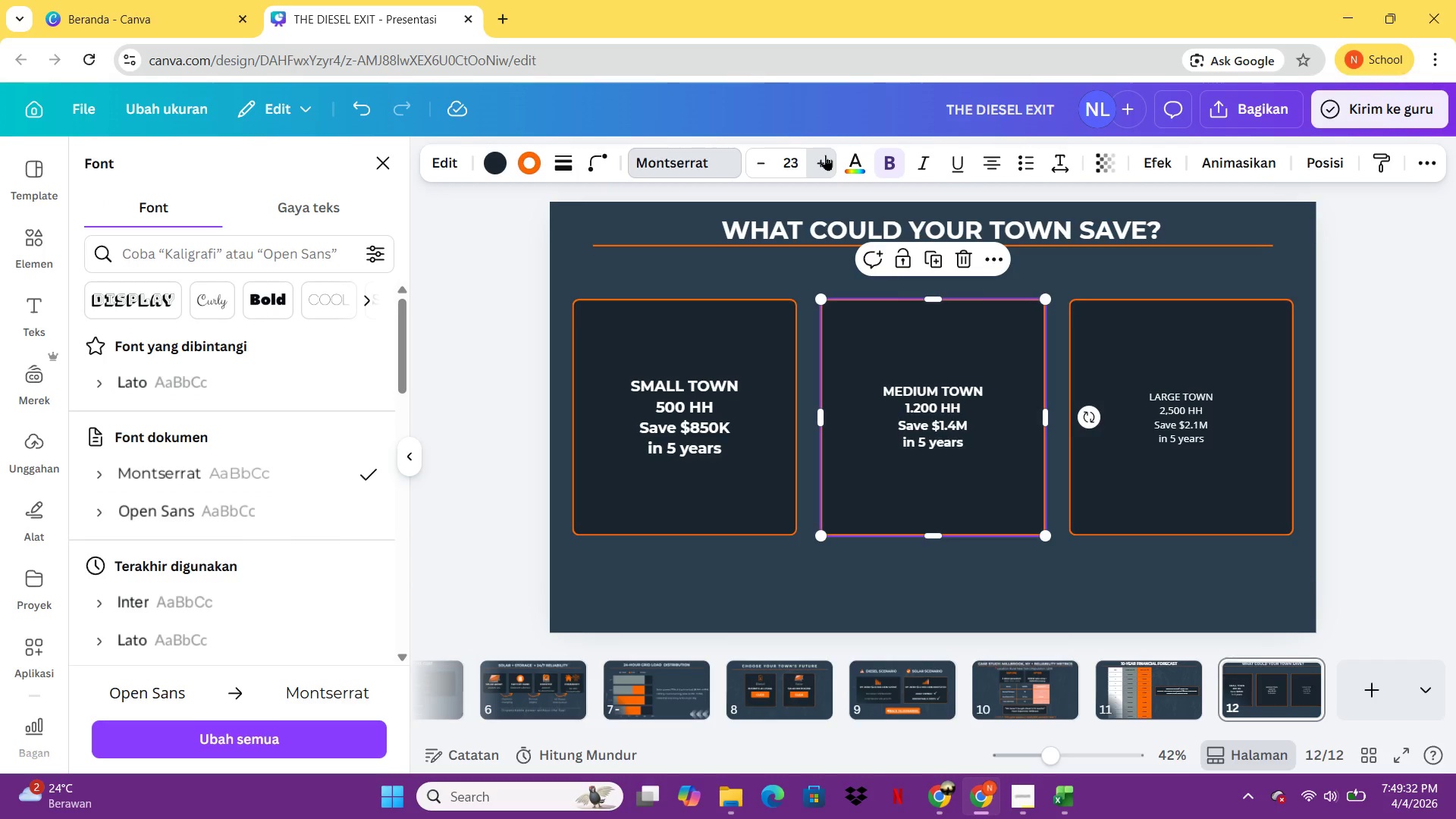 
triple_click([825, 155])
 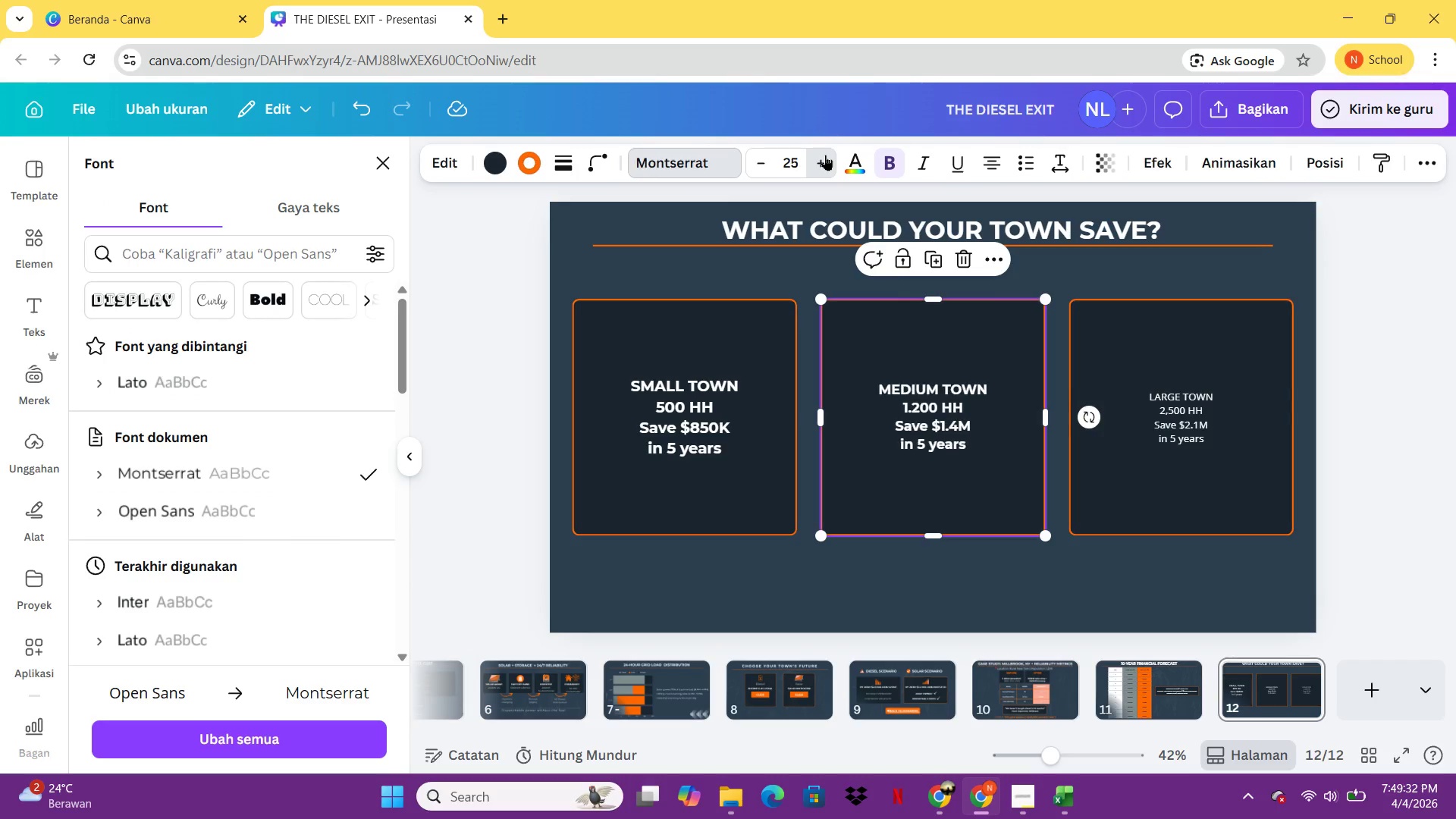 
triple_click([825, 155])
 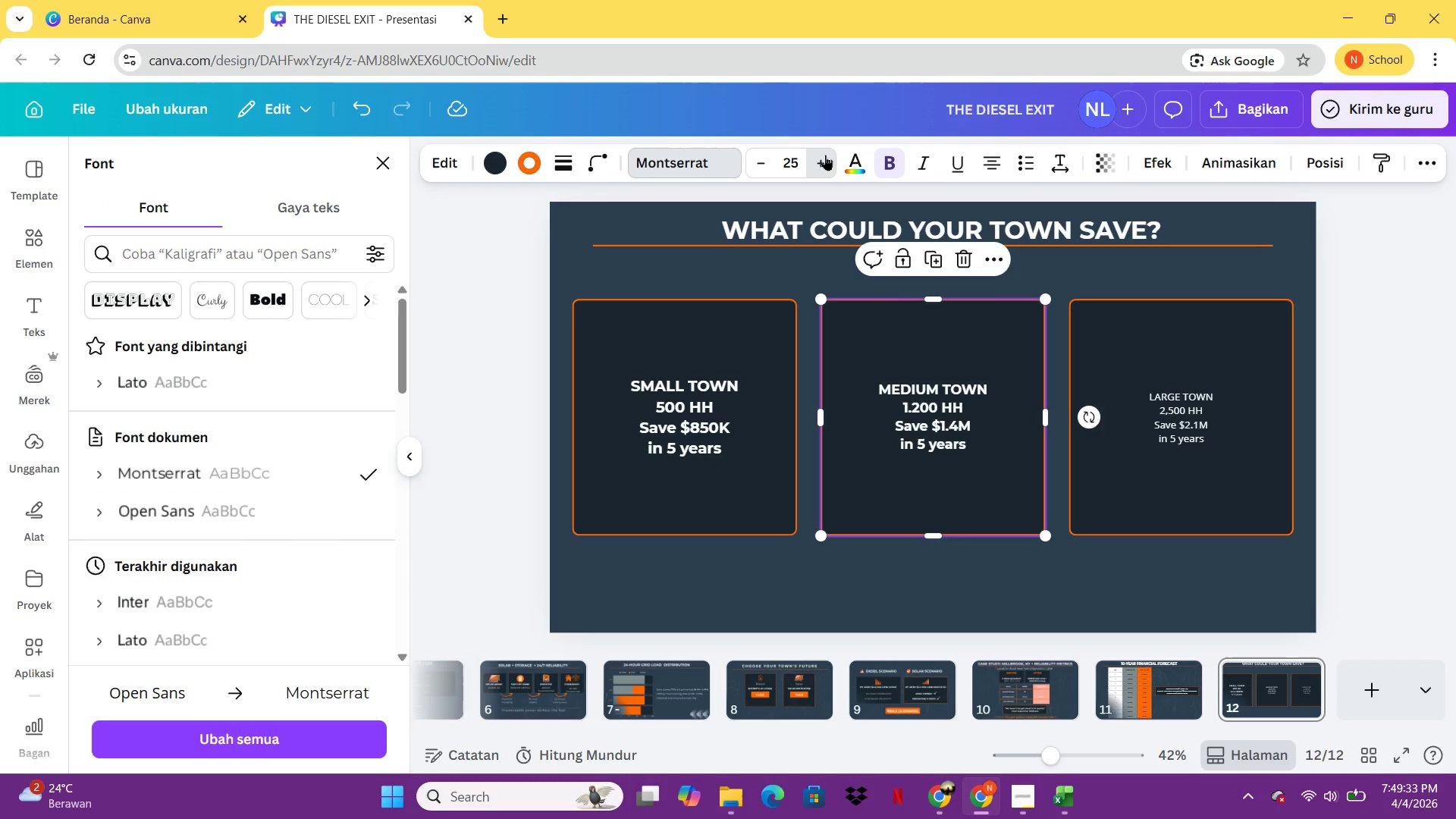 
triple_click([825, 155])
 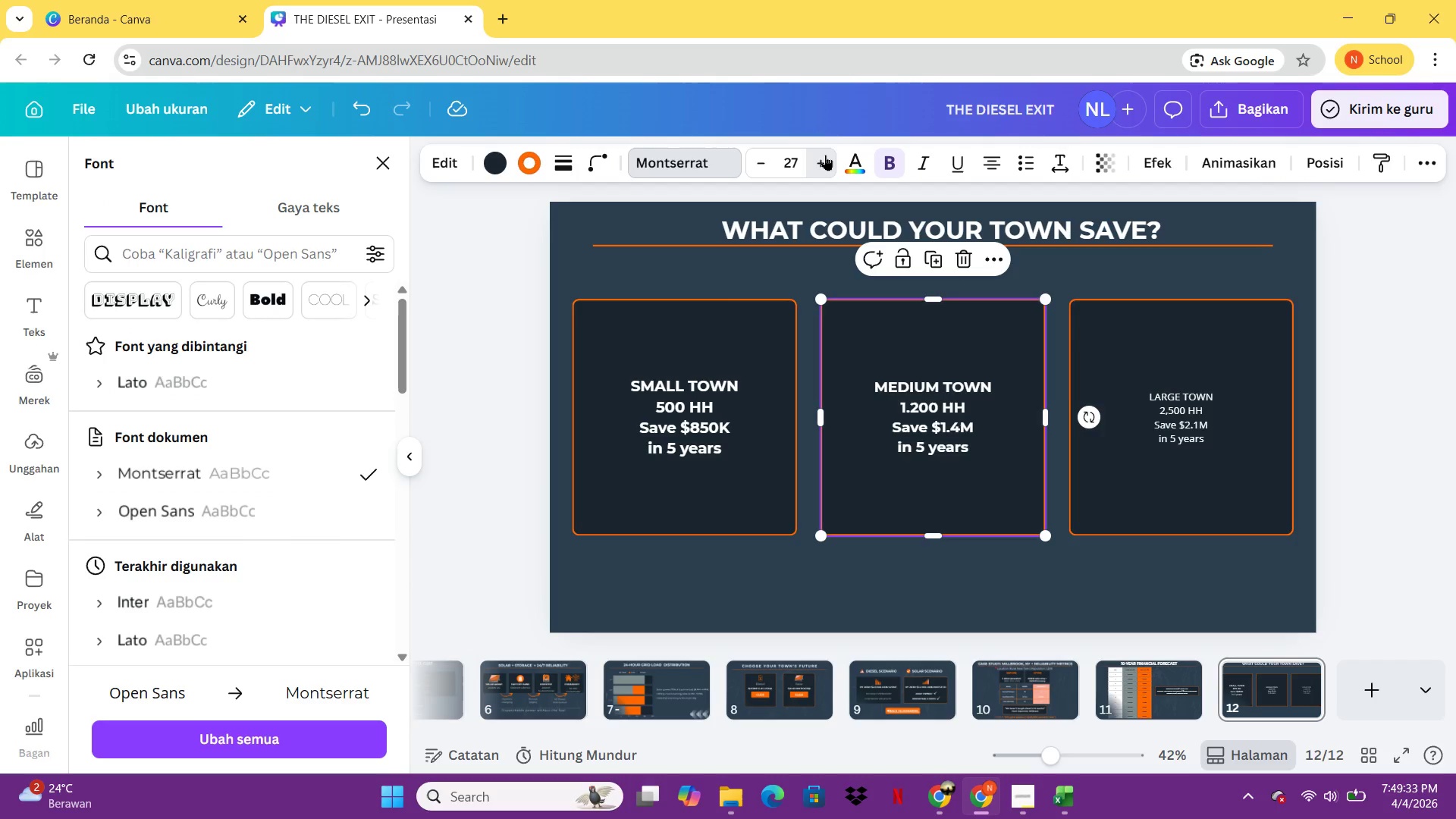 
triple_click([825, 155])
 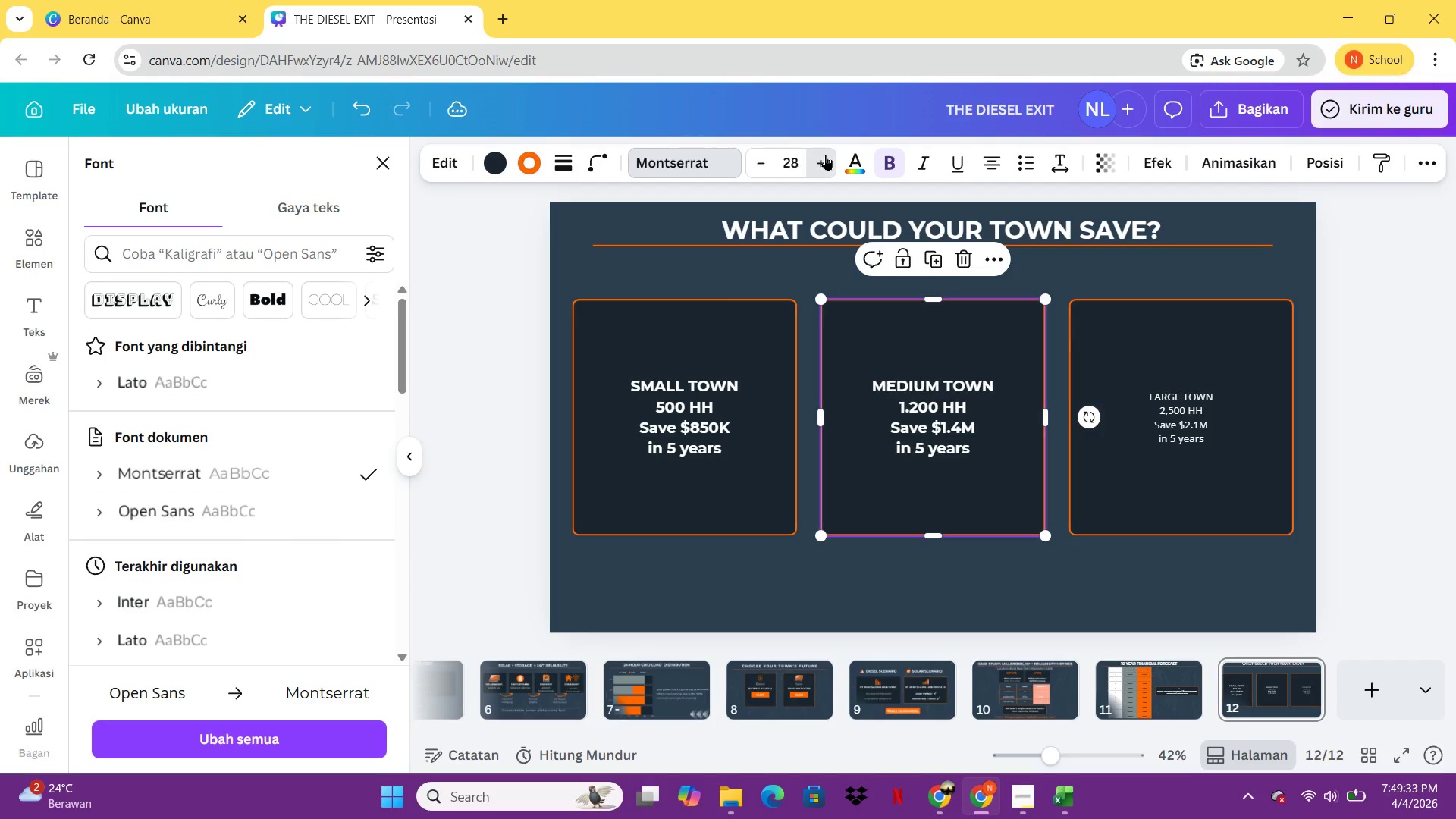 
triple_click([825, 155])
 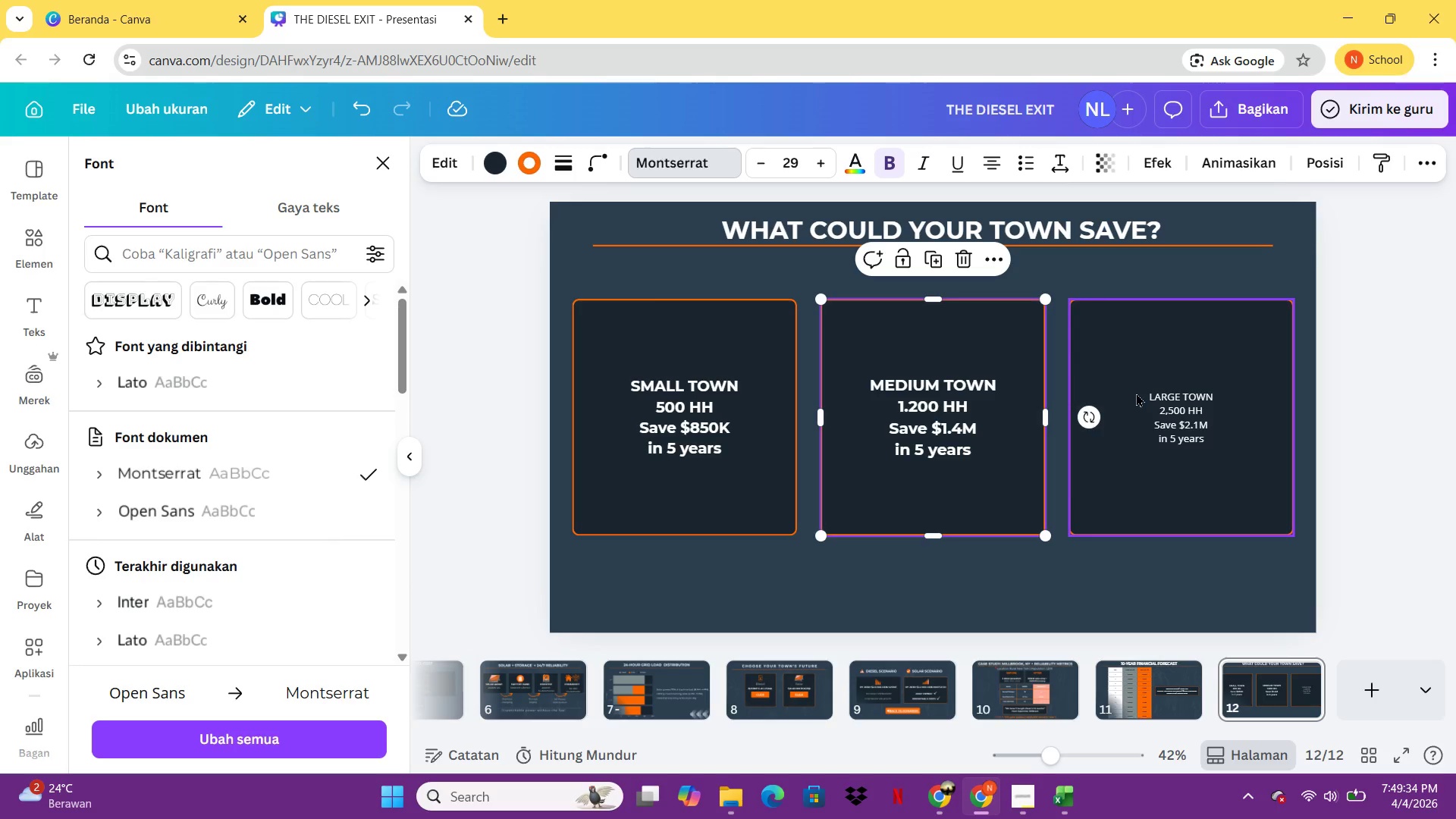 
left_click([1145, 400])
 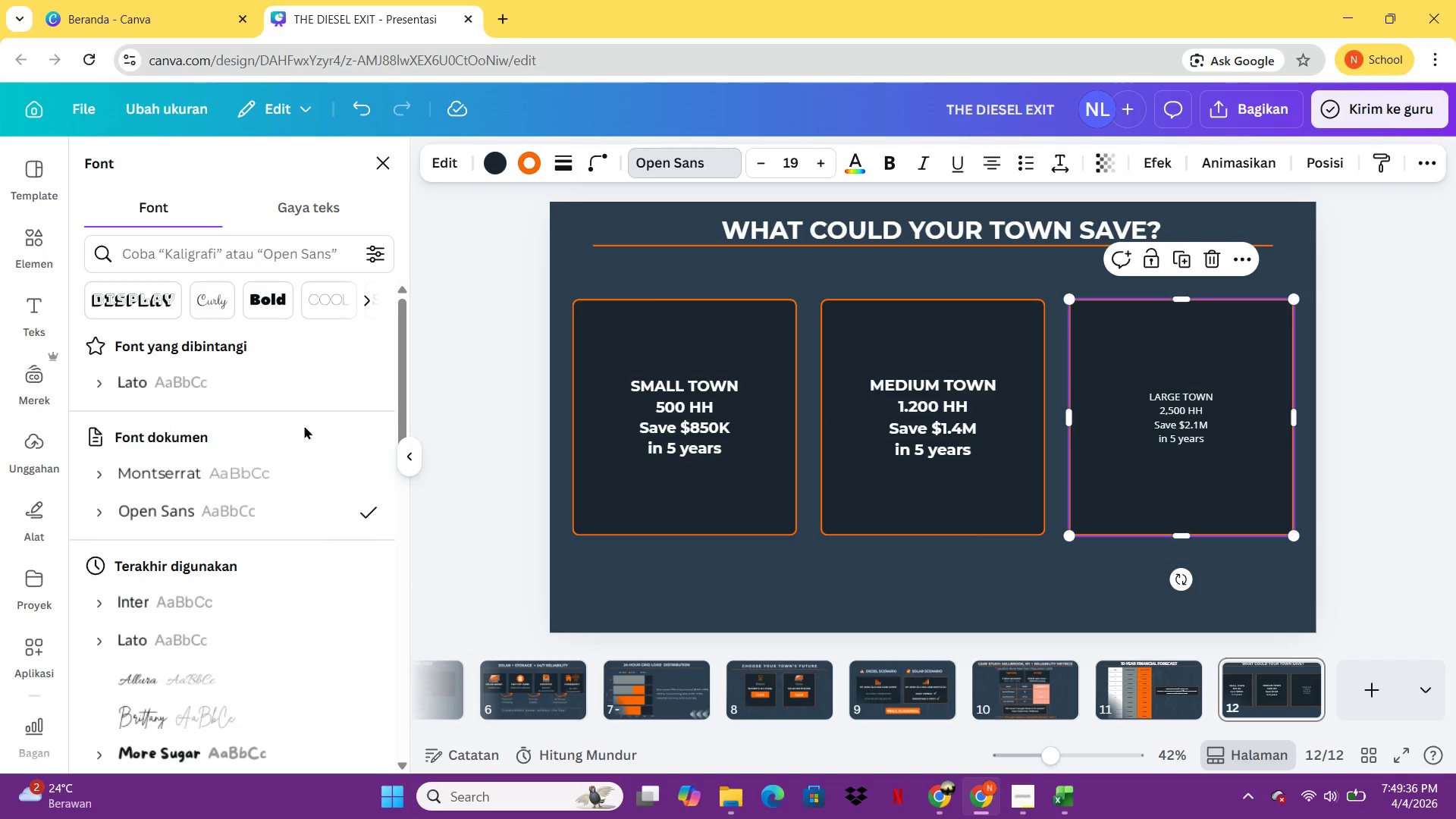 
left_click([254, 472])
 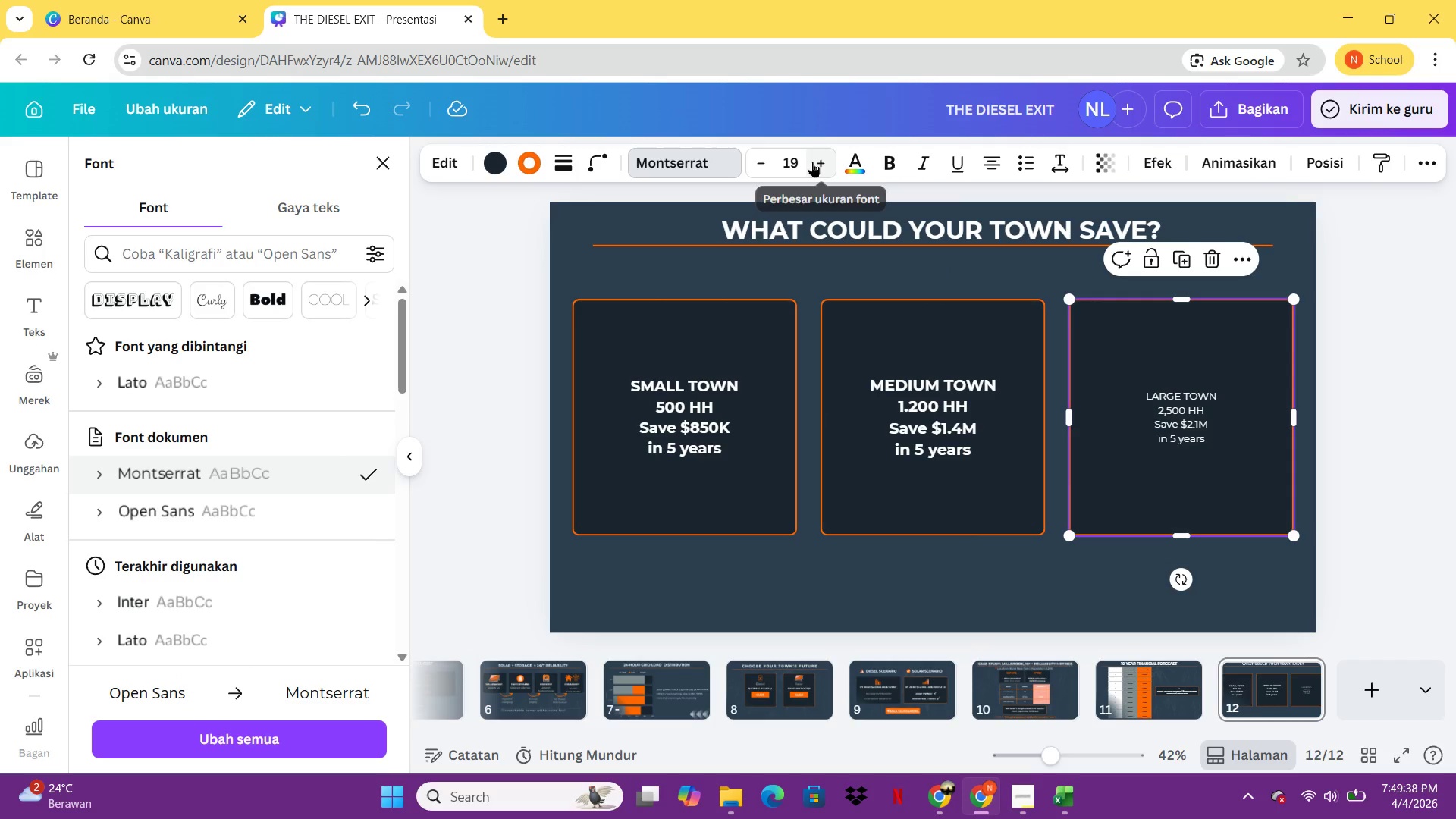 
double_click([812, 162])
 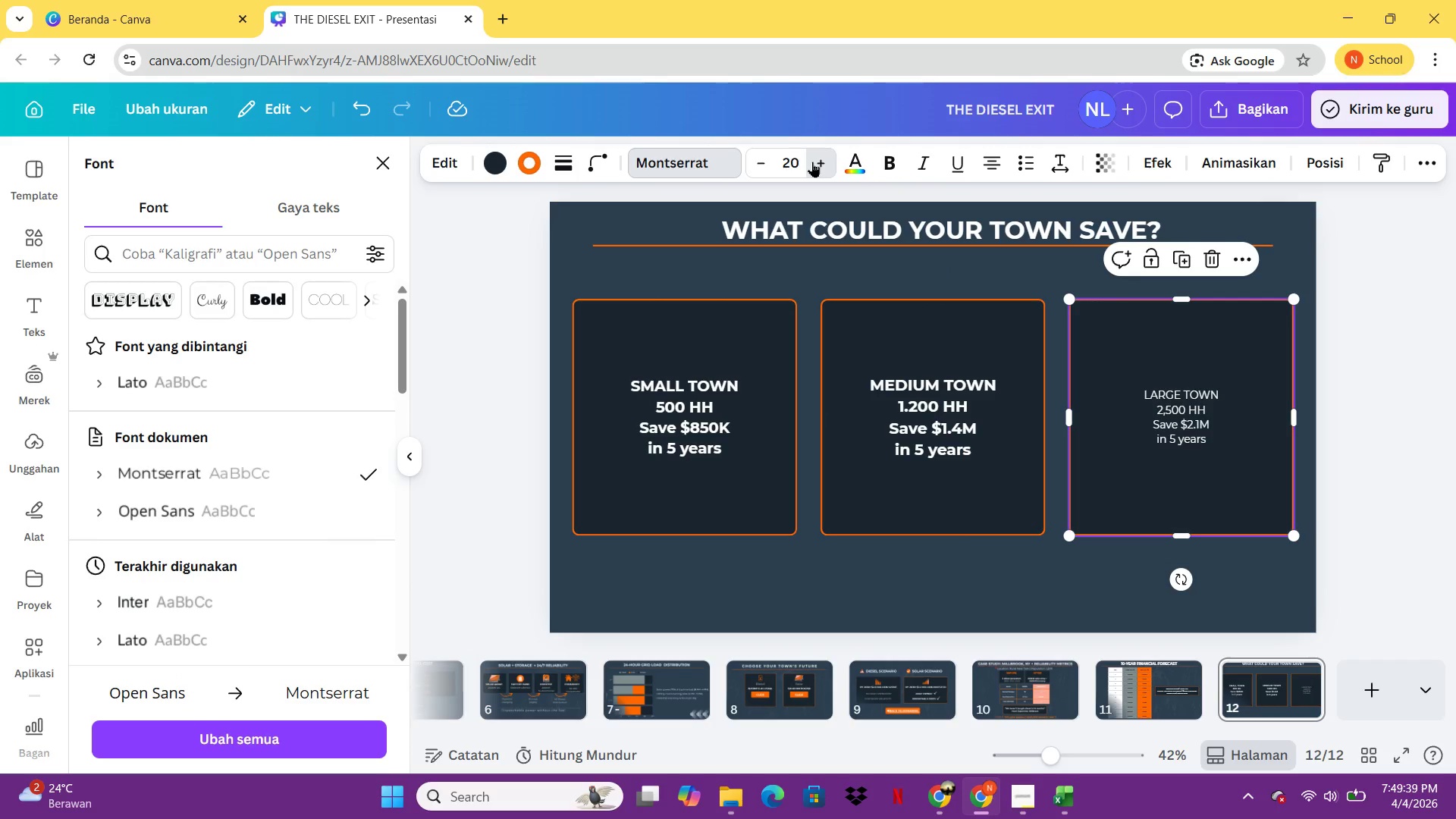 
triple_click([812, 162])
 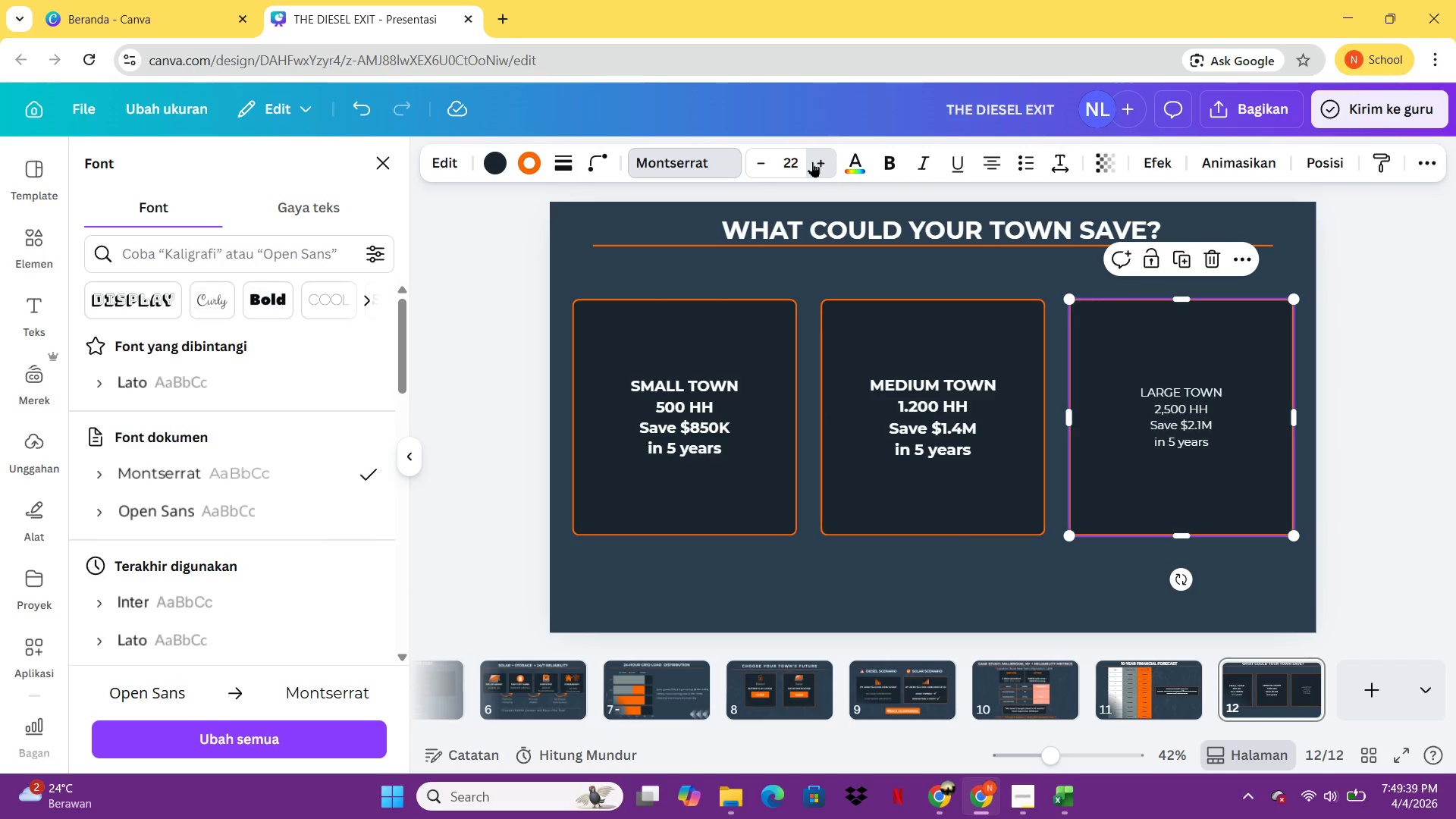 
triple_click([812, 162])
 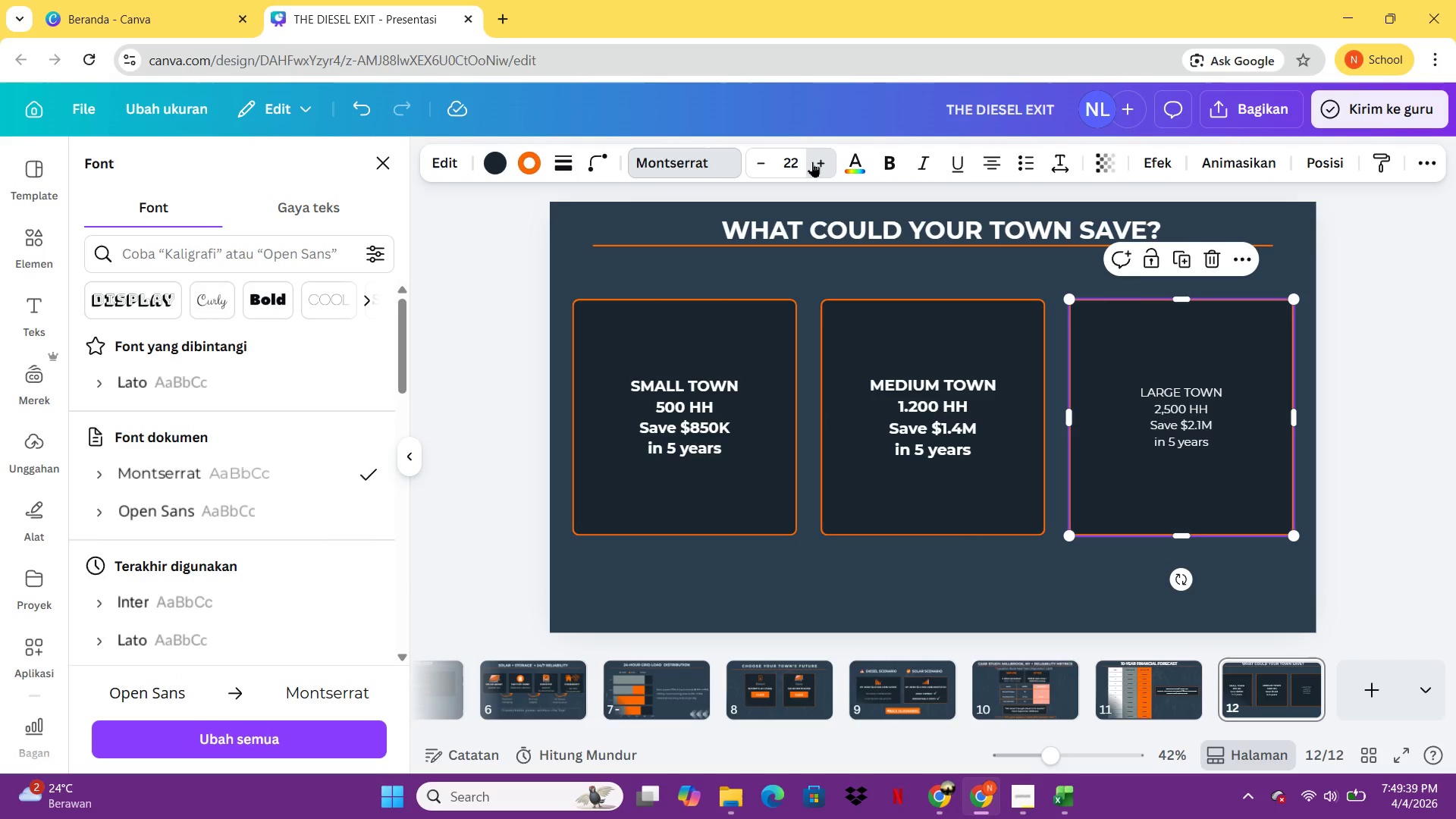 
triple_click([812, 162])
 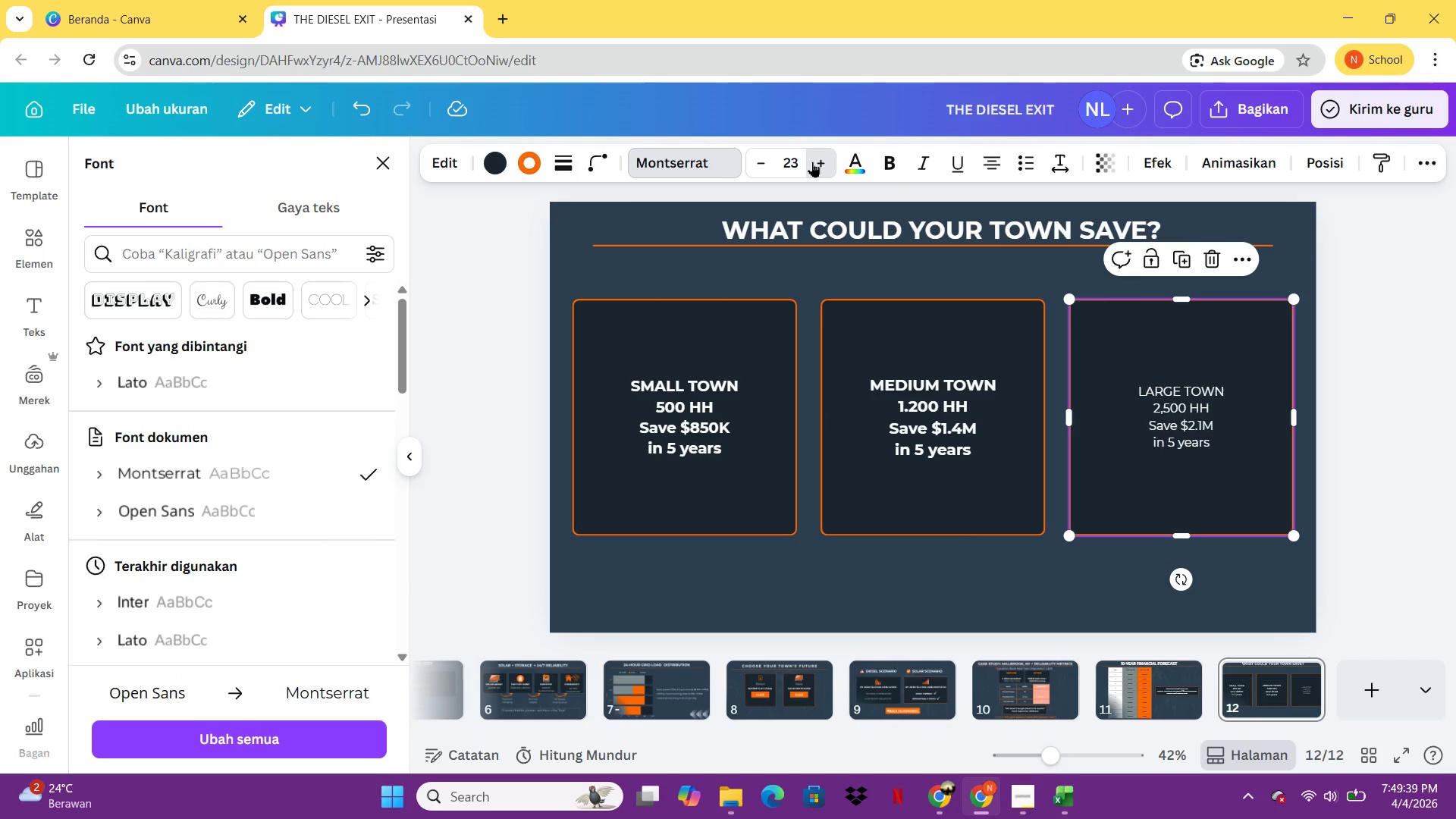 
triple_click([812, 162])
 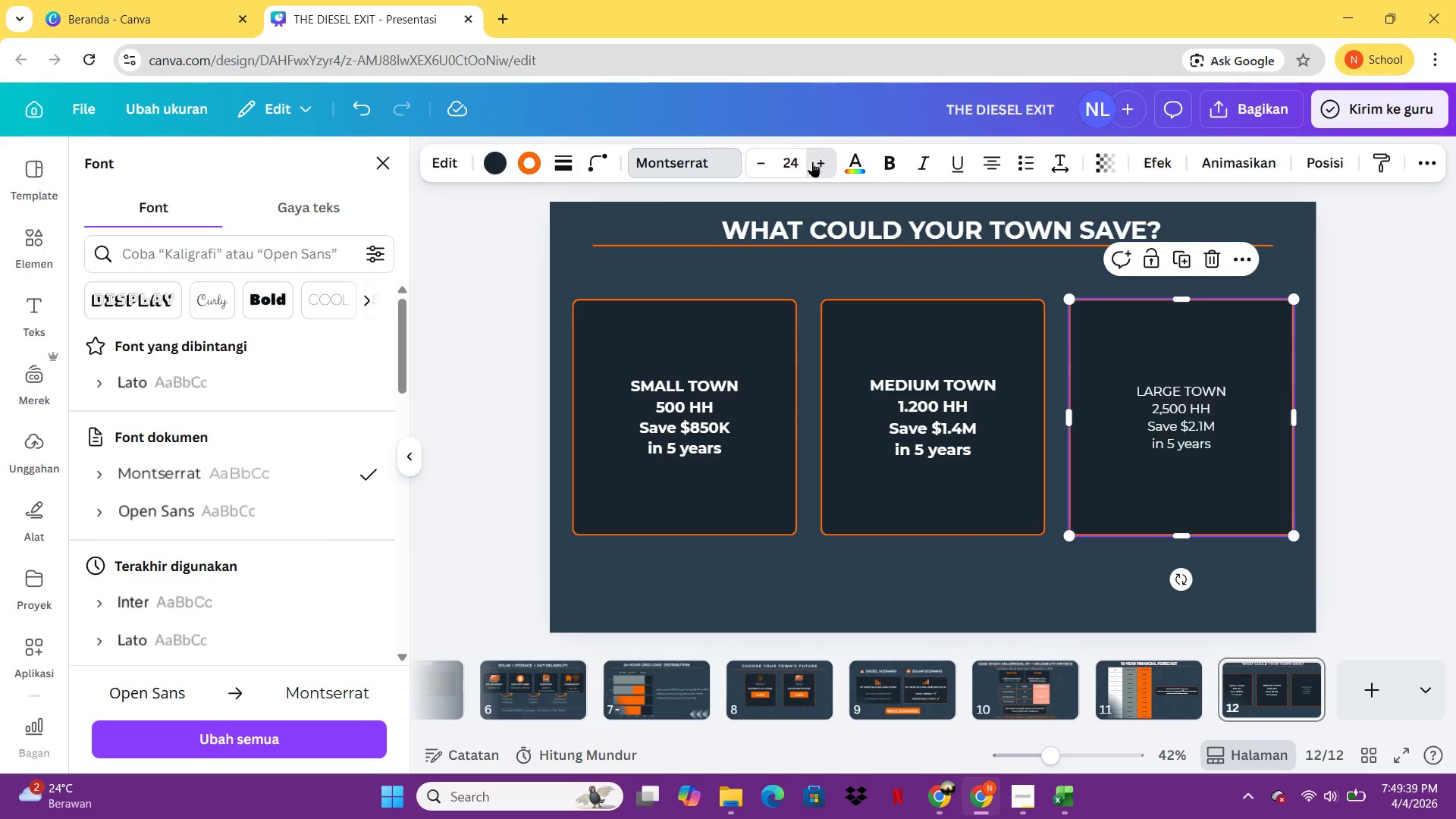 
triple_click([812, 162])
 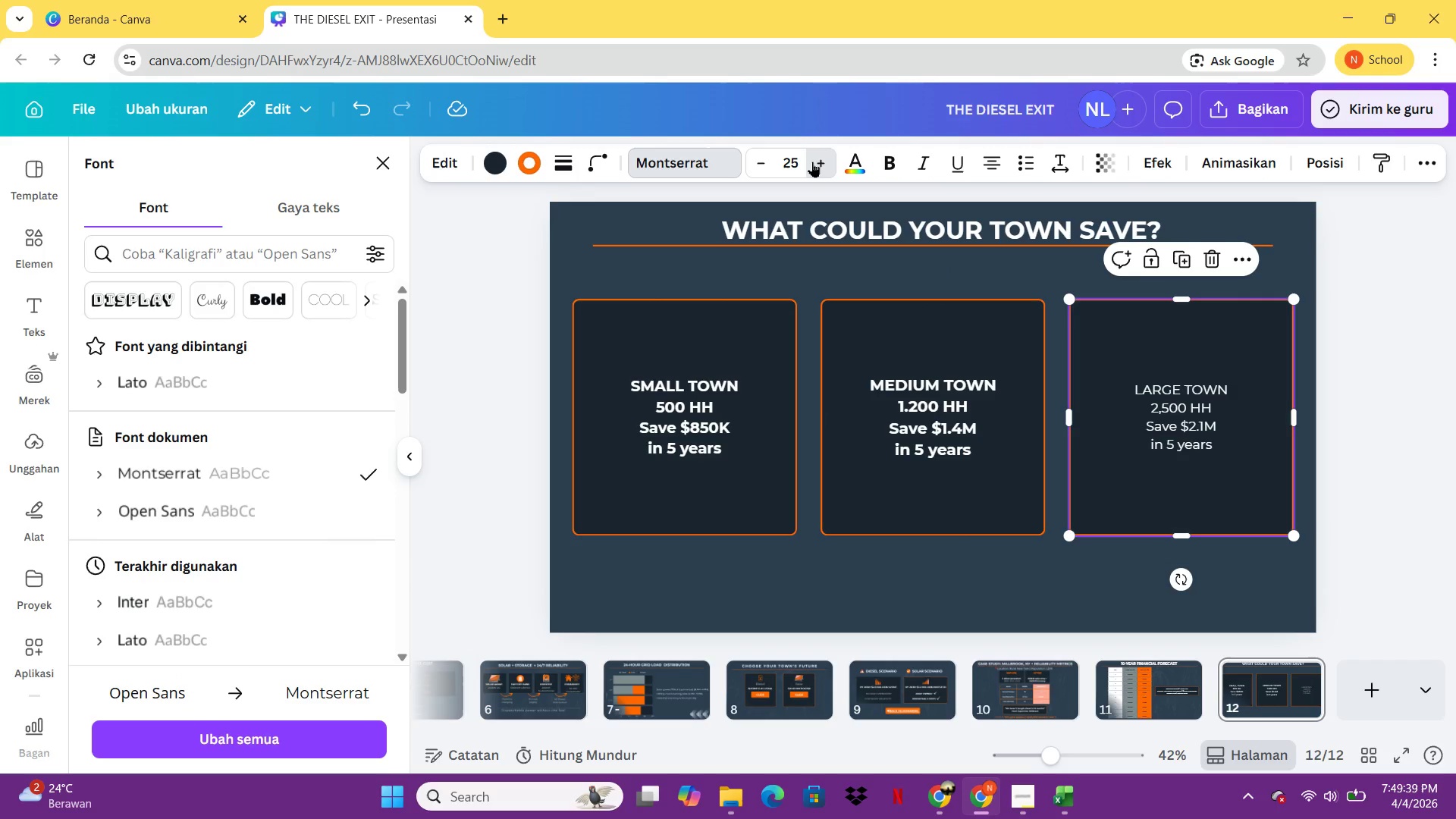 
triple_click([812, 162])
 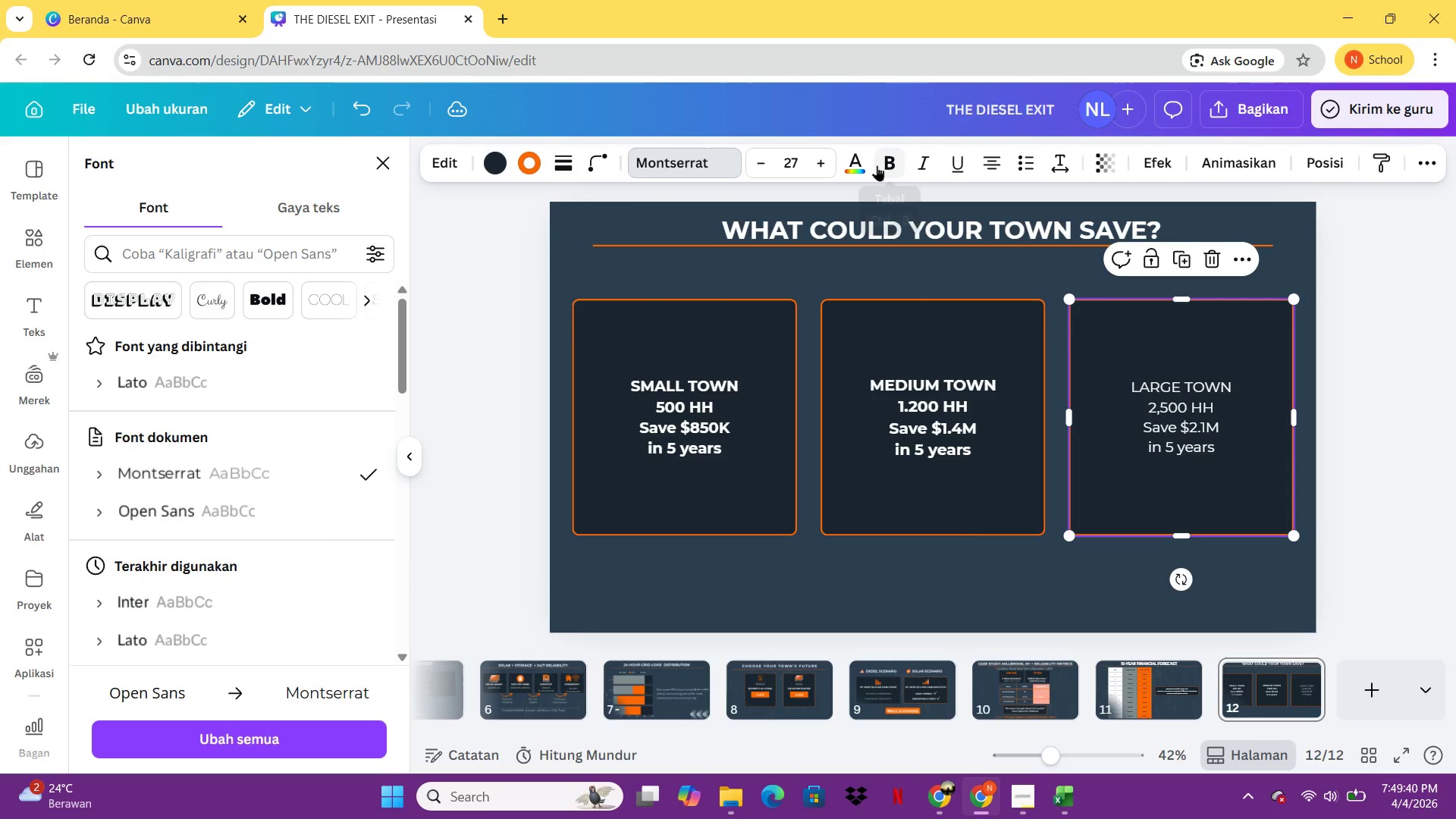 
left_click([877, 165])
 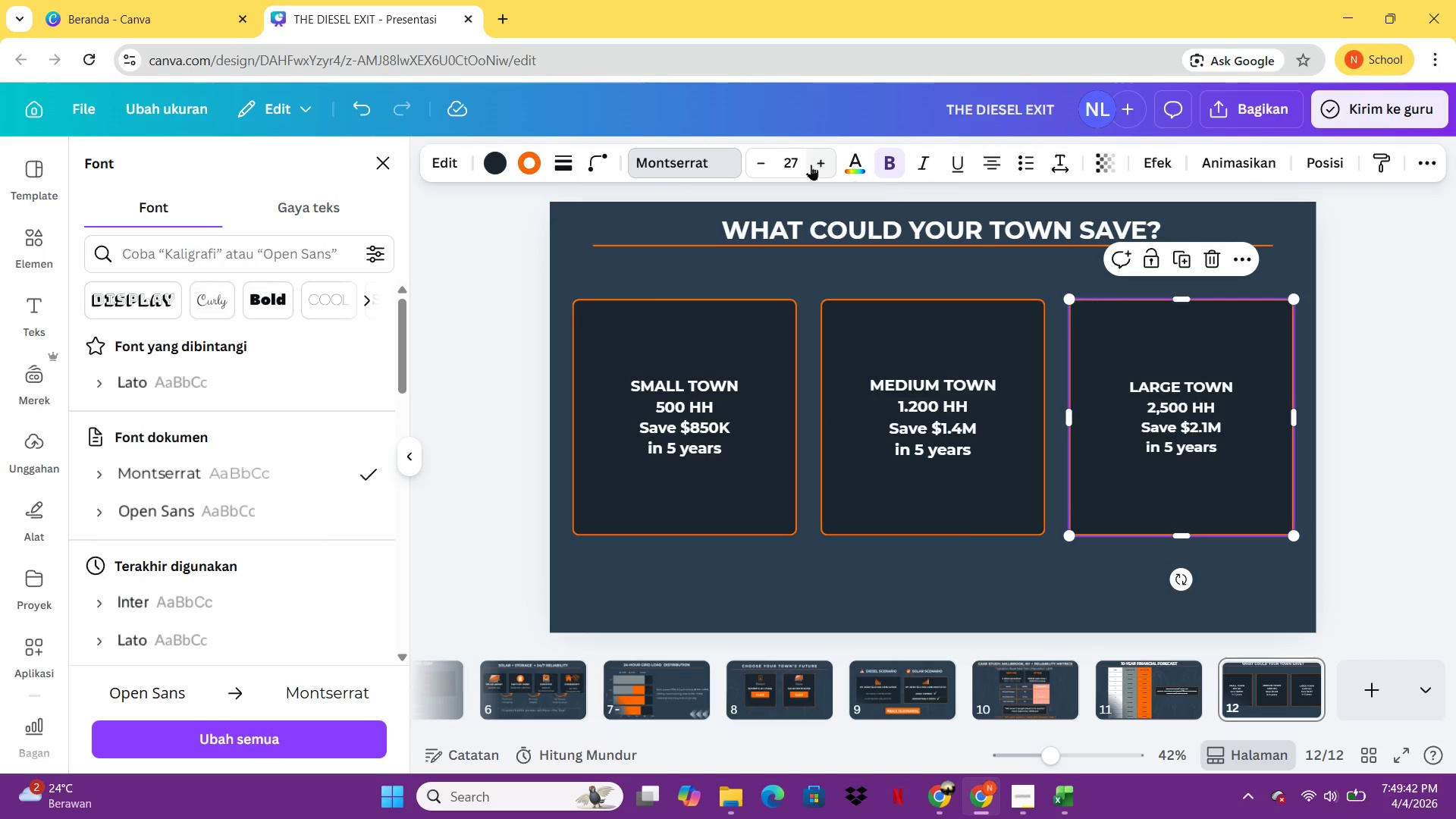 
double_click([811, 165])
 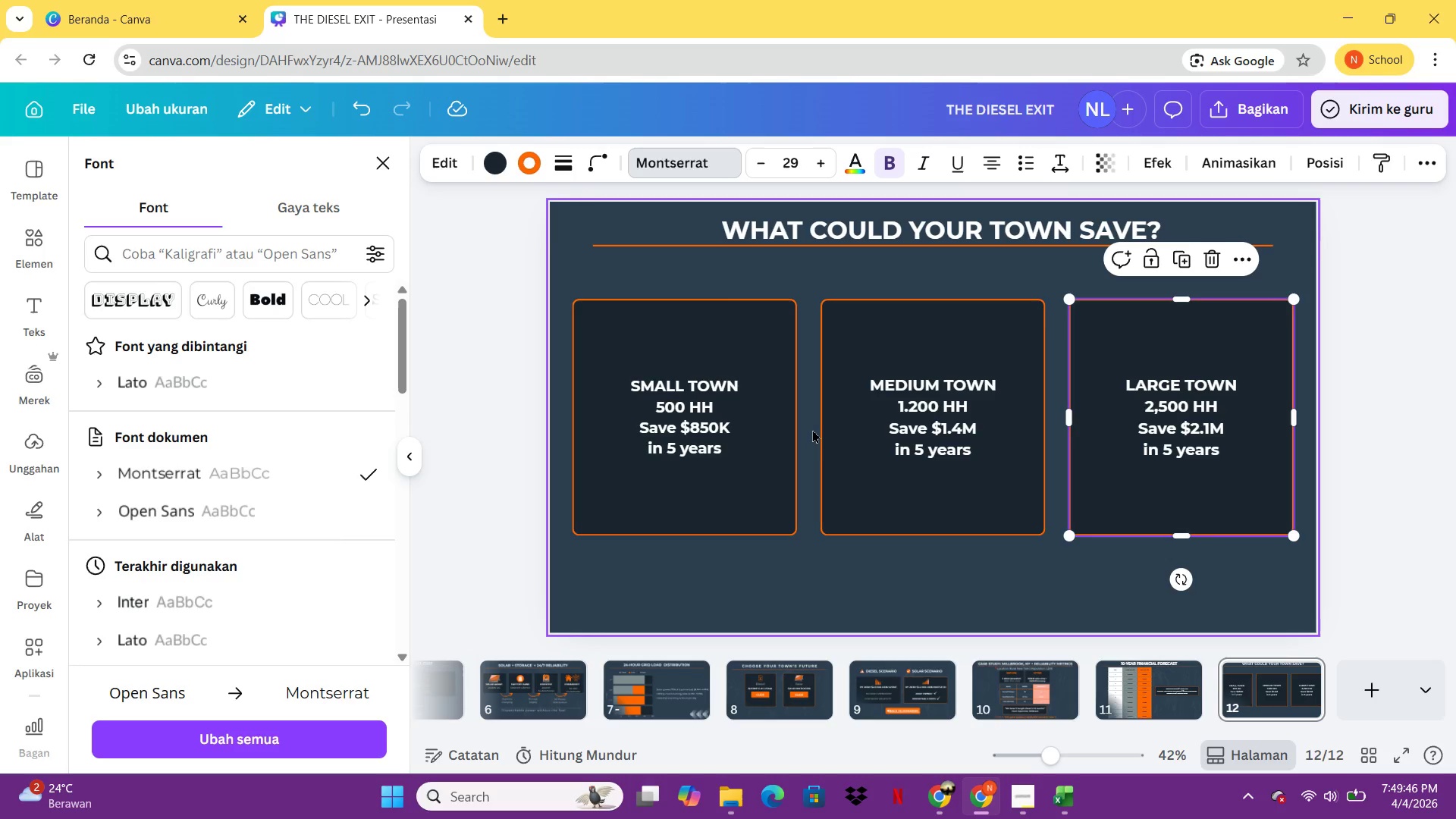 
wait(8.44)
 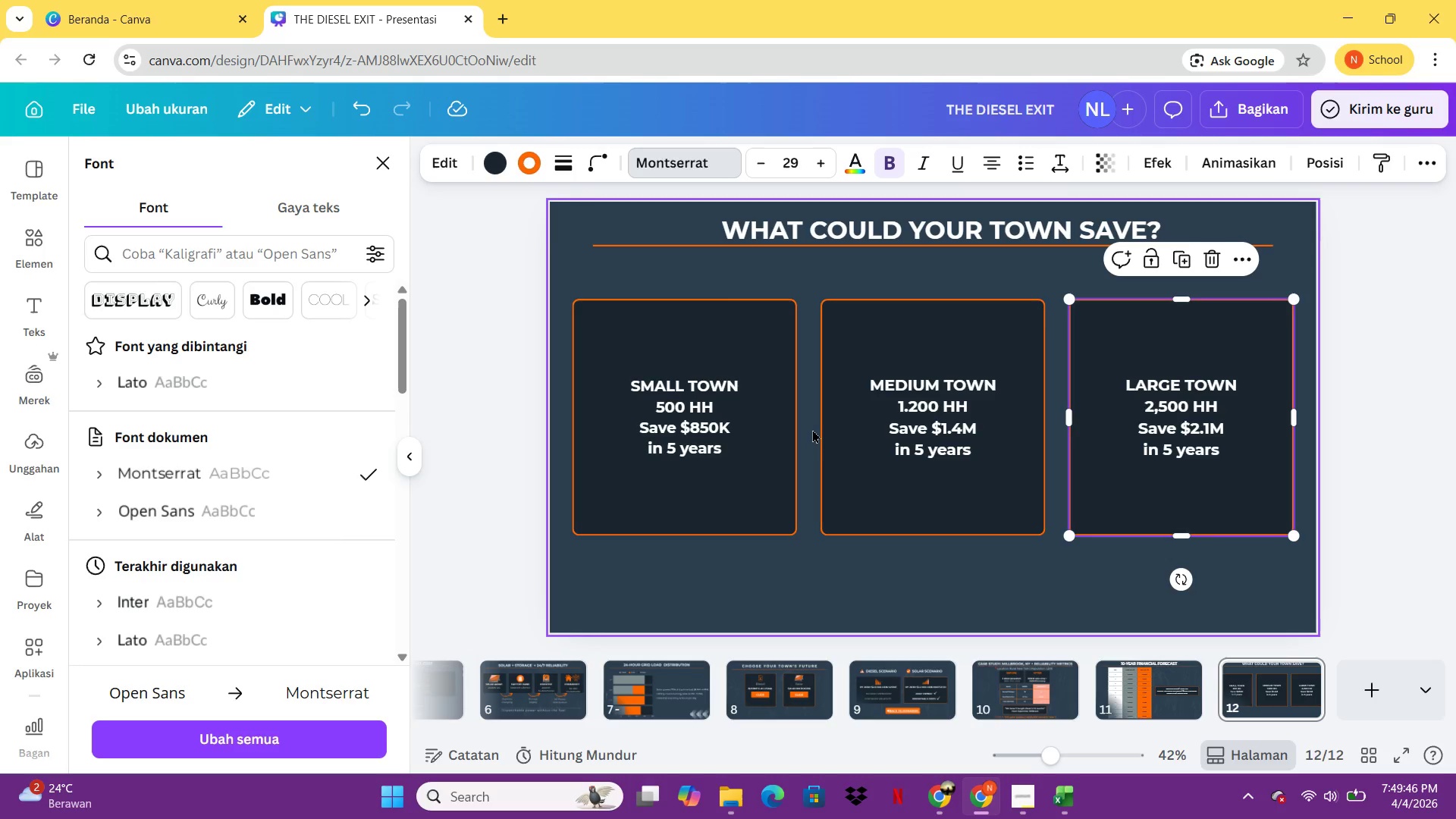 
left_click([1363, 431])
 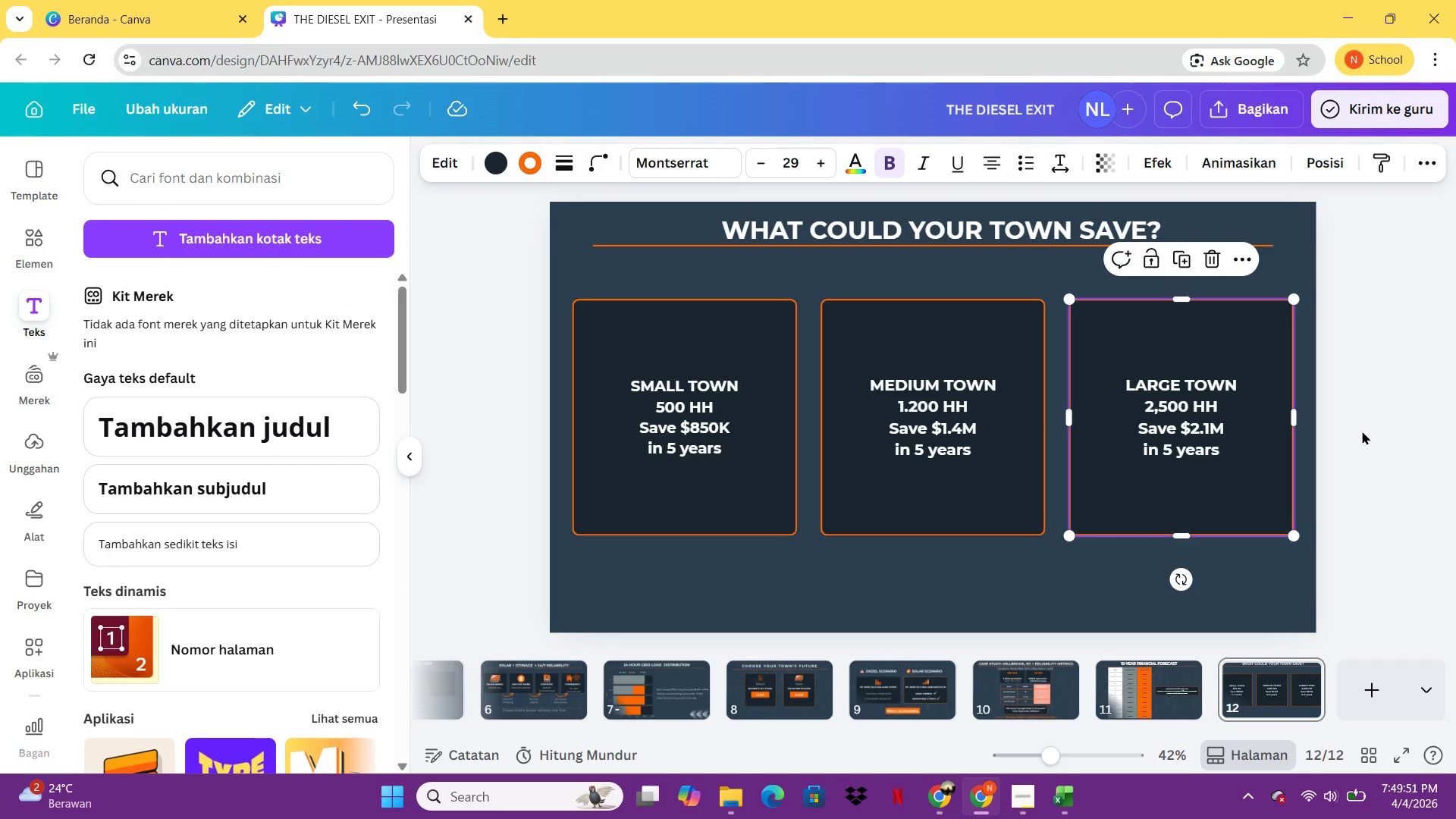 
double_click([1362, 431])
 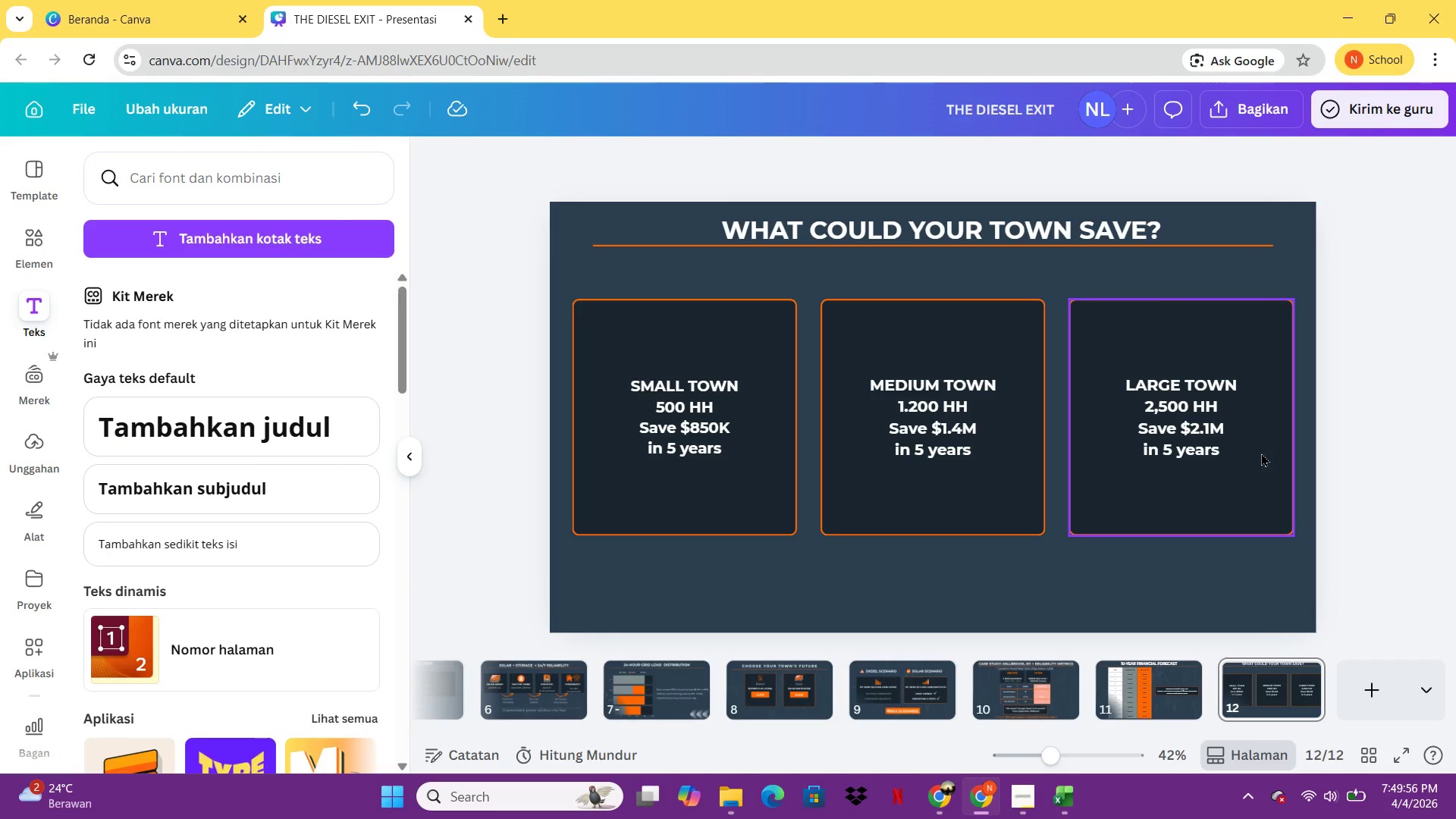 
wait(6.31)
 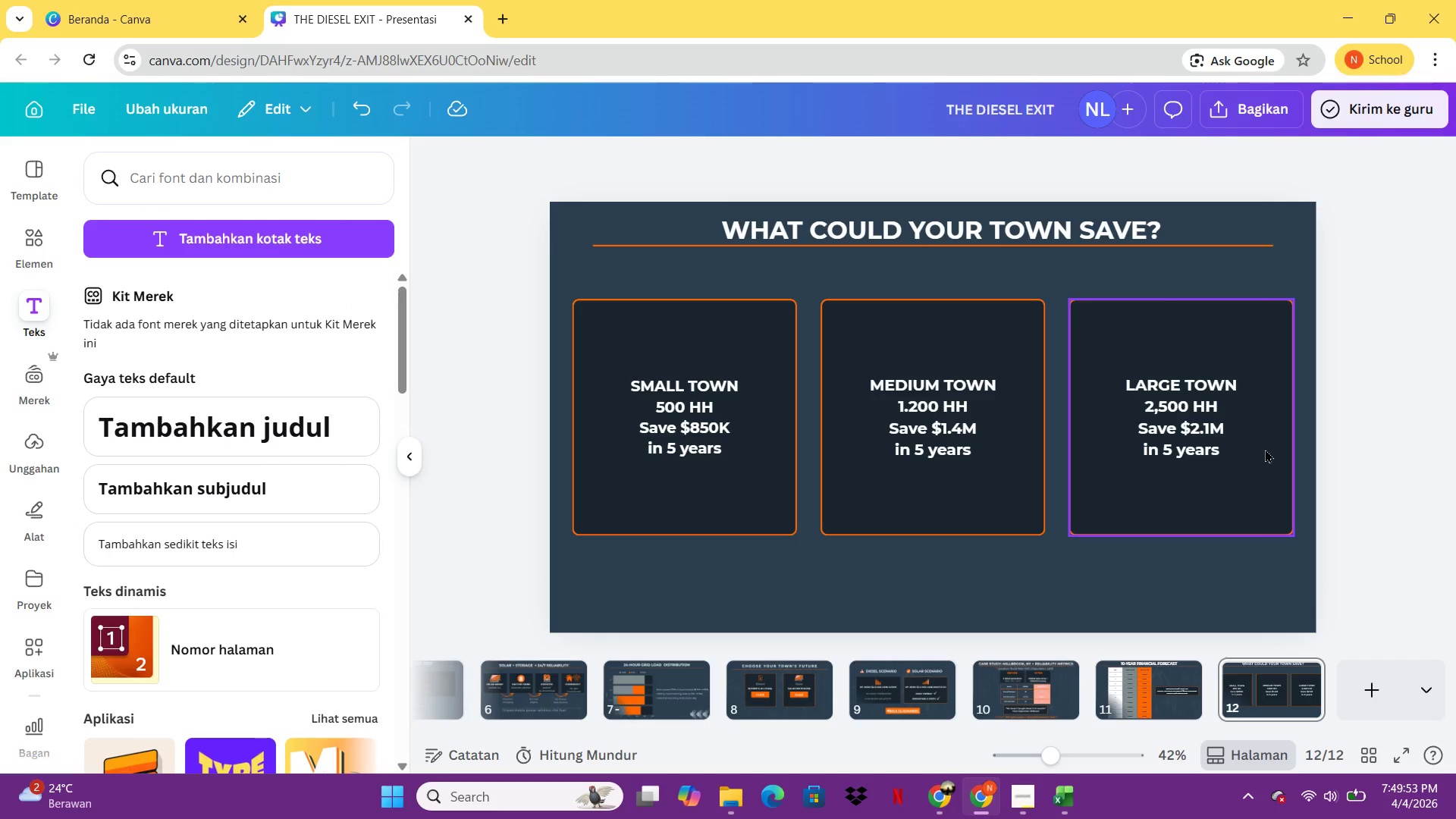 
left_click([756, 691])
 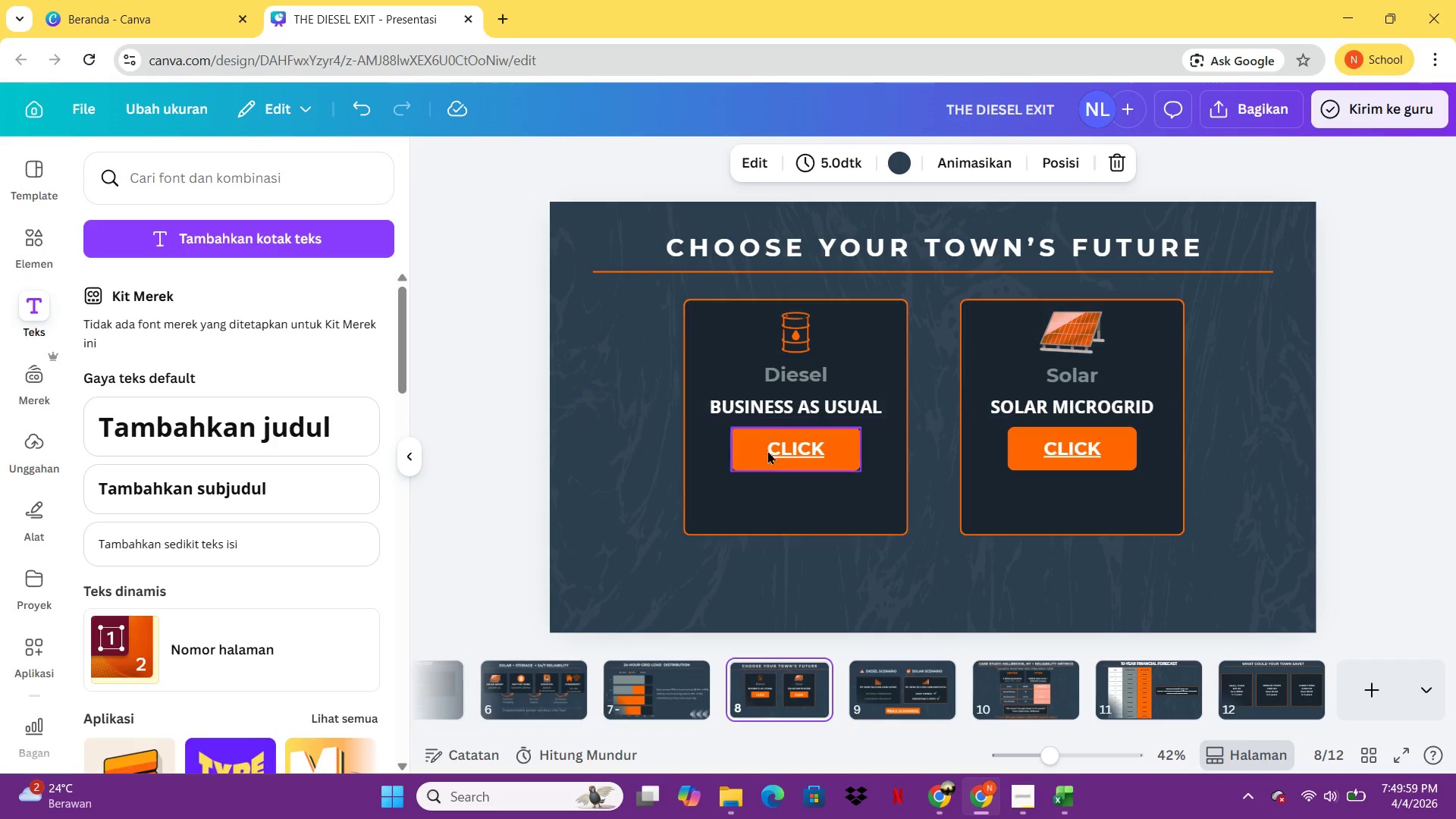 
left_click([767, 451])
 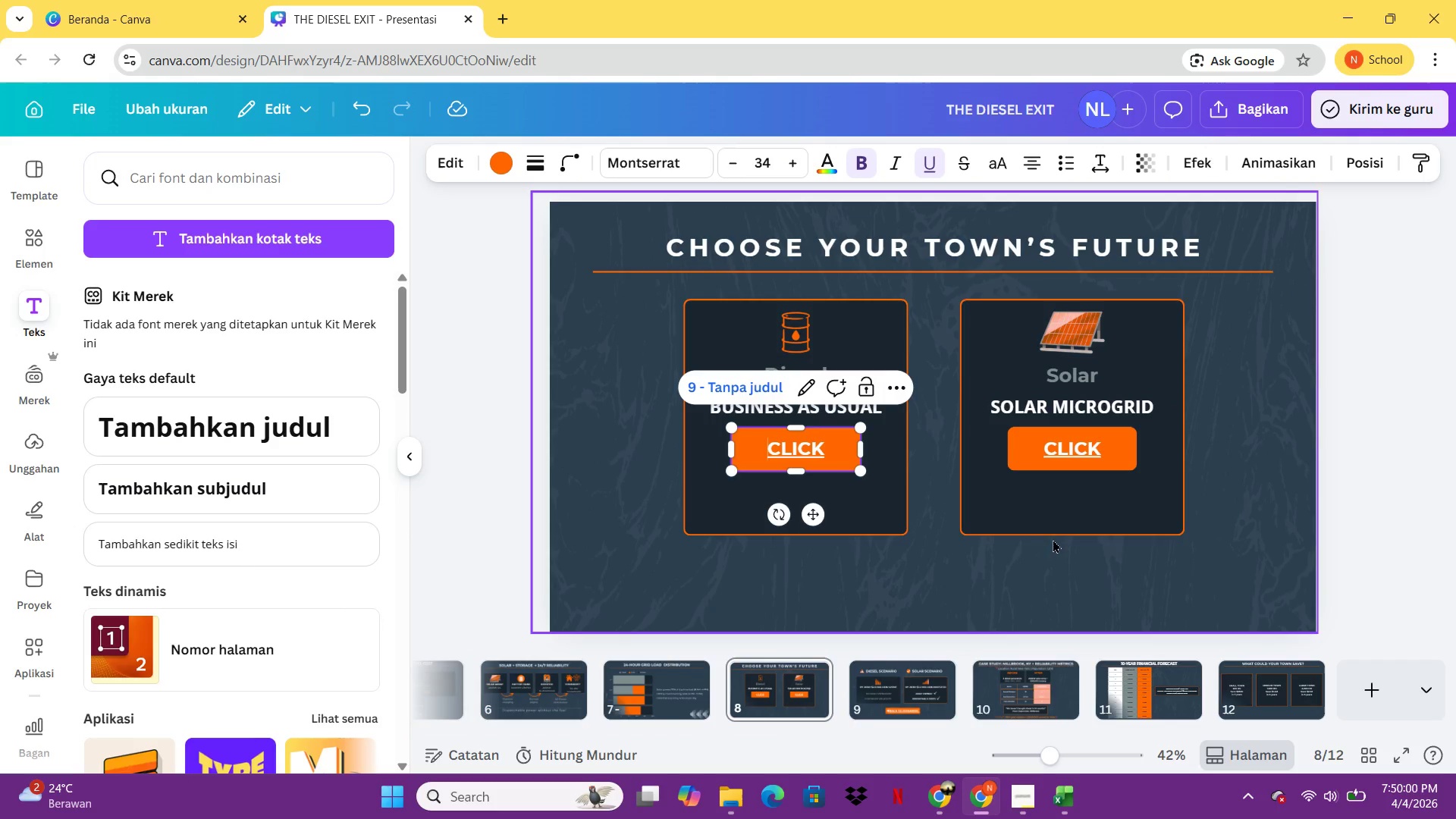 
left_click([767, 451])
 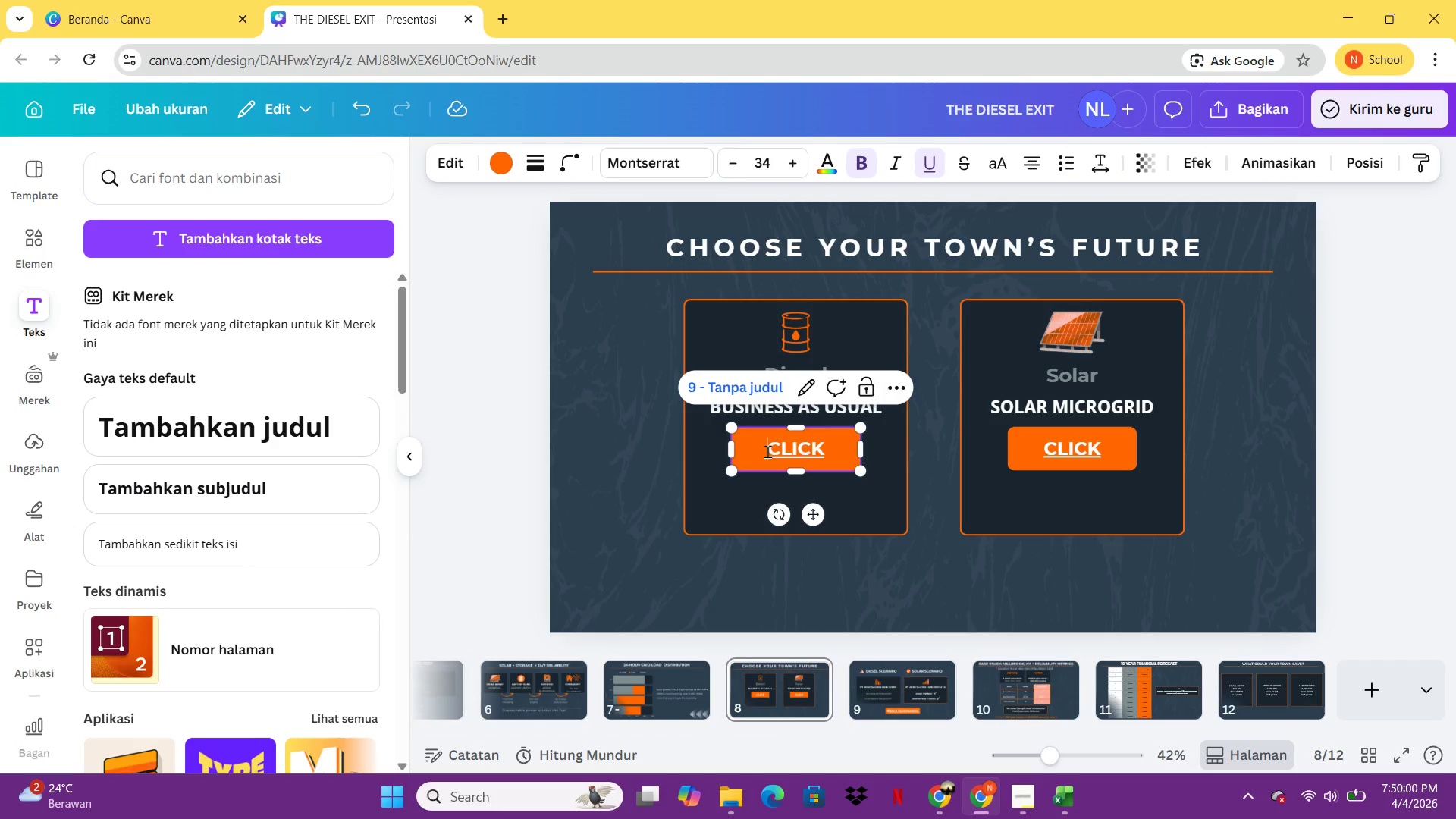 
left_click([1216, 539])
 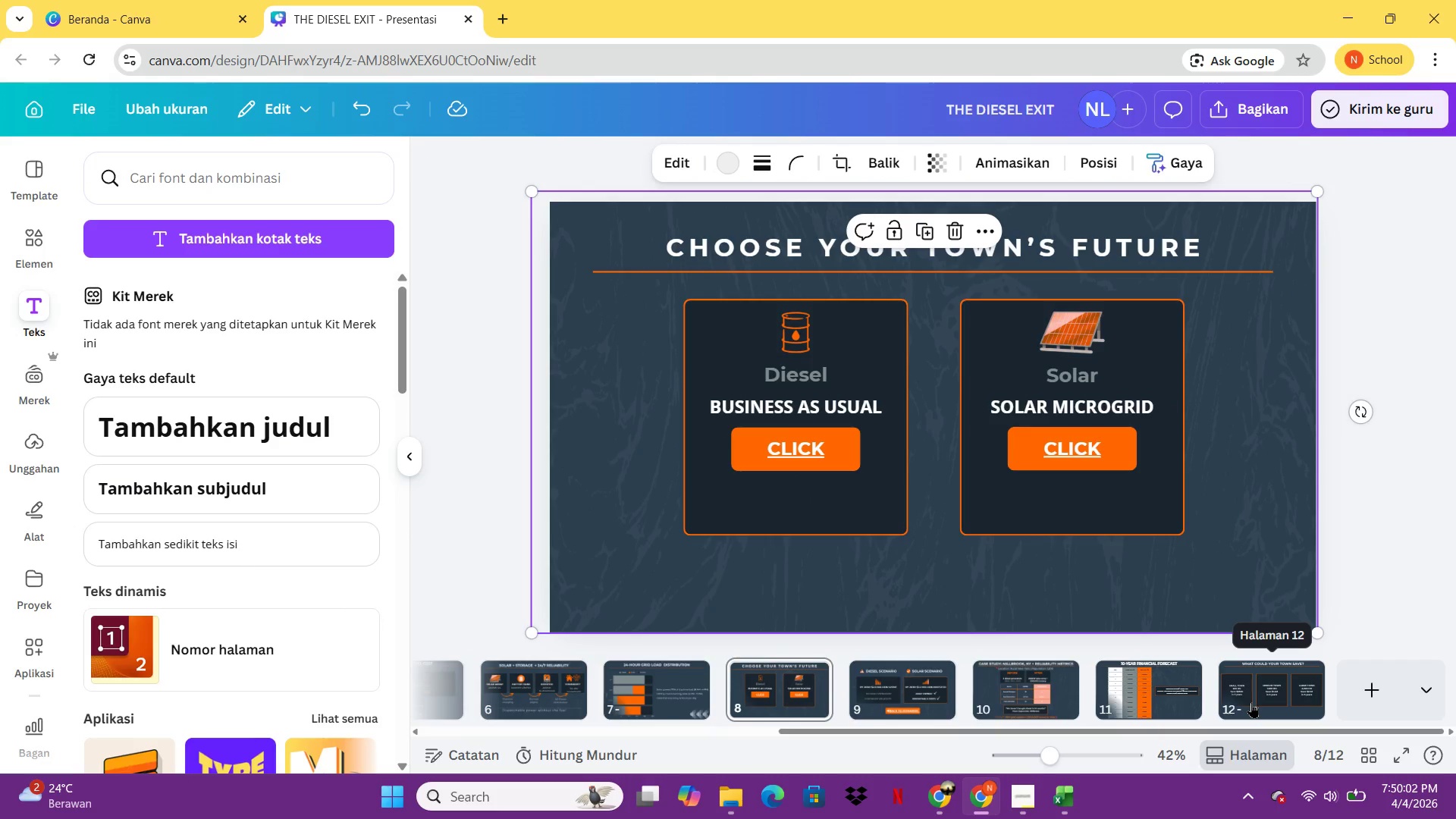 
double_click([1251, 702])
 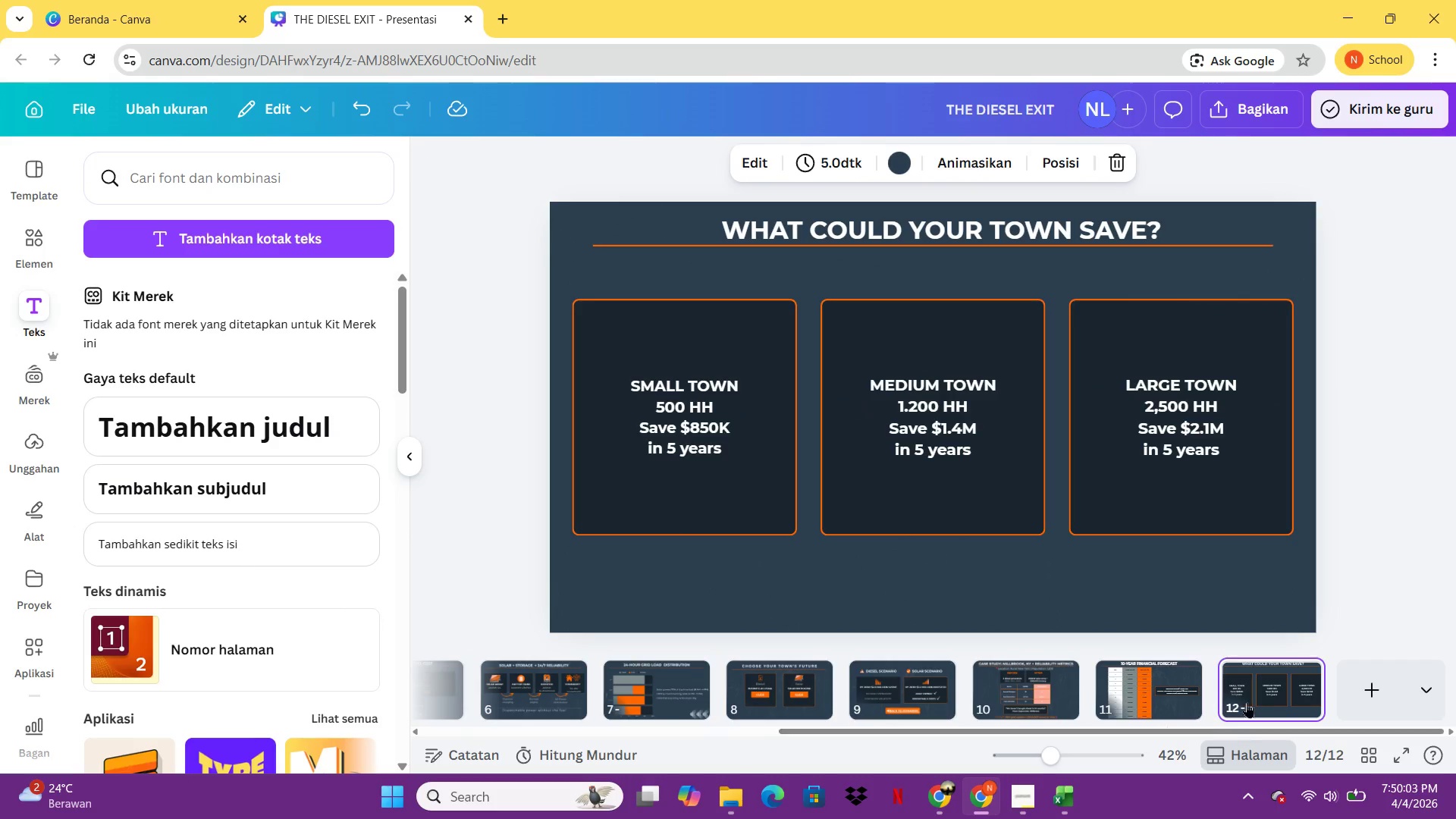 
left_click([1454, 532])
 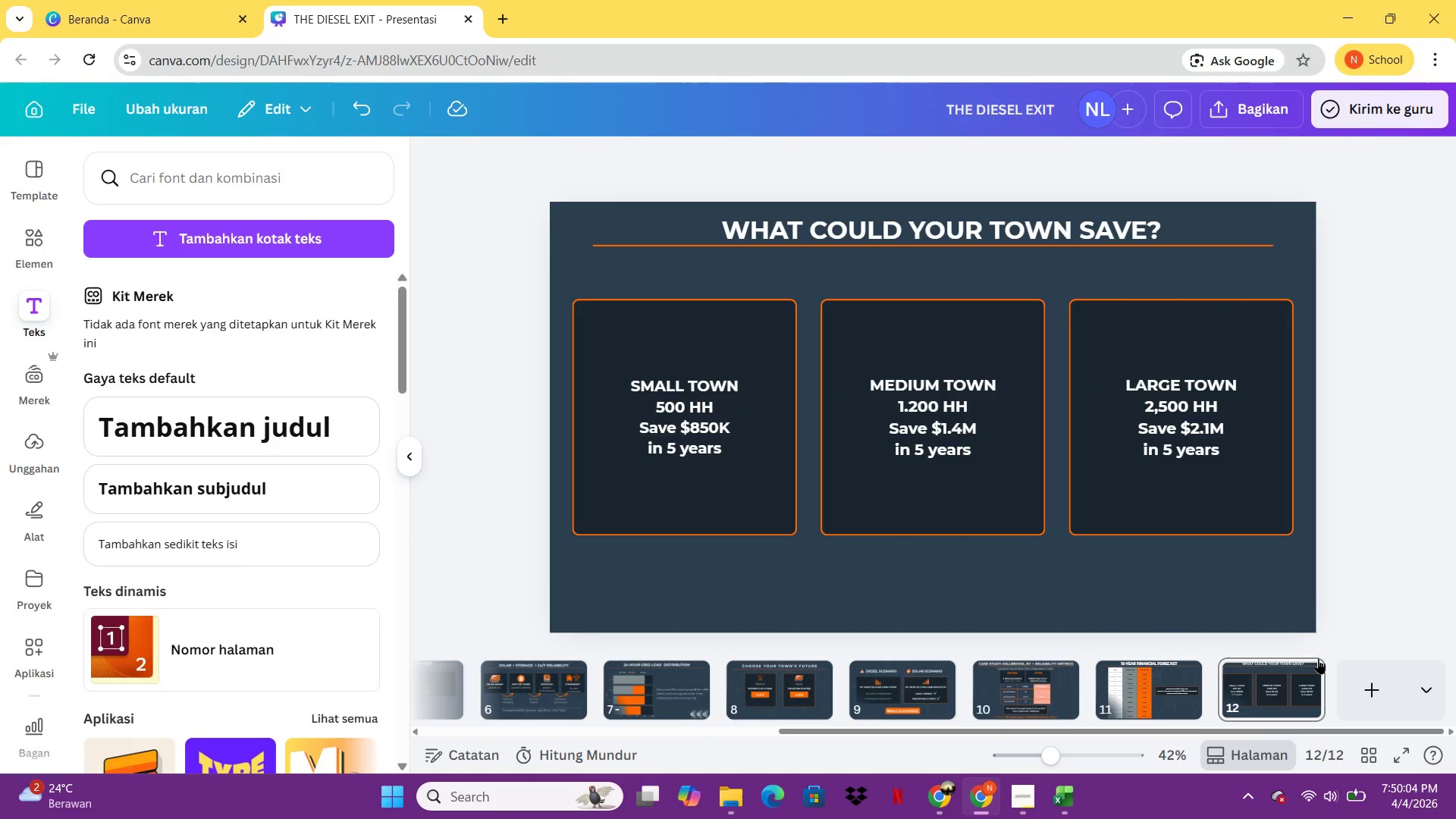 
left_click([1318, 658])
 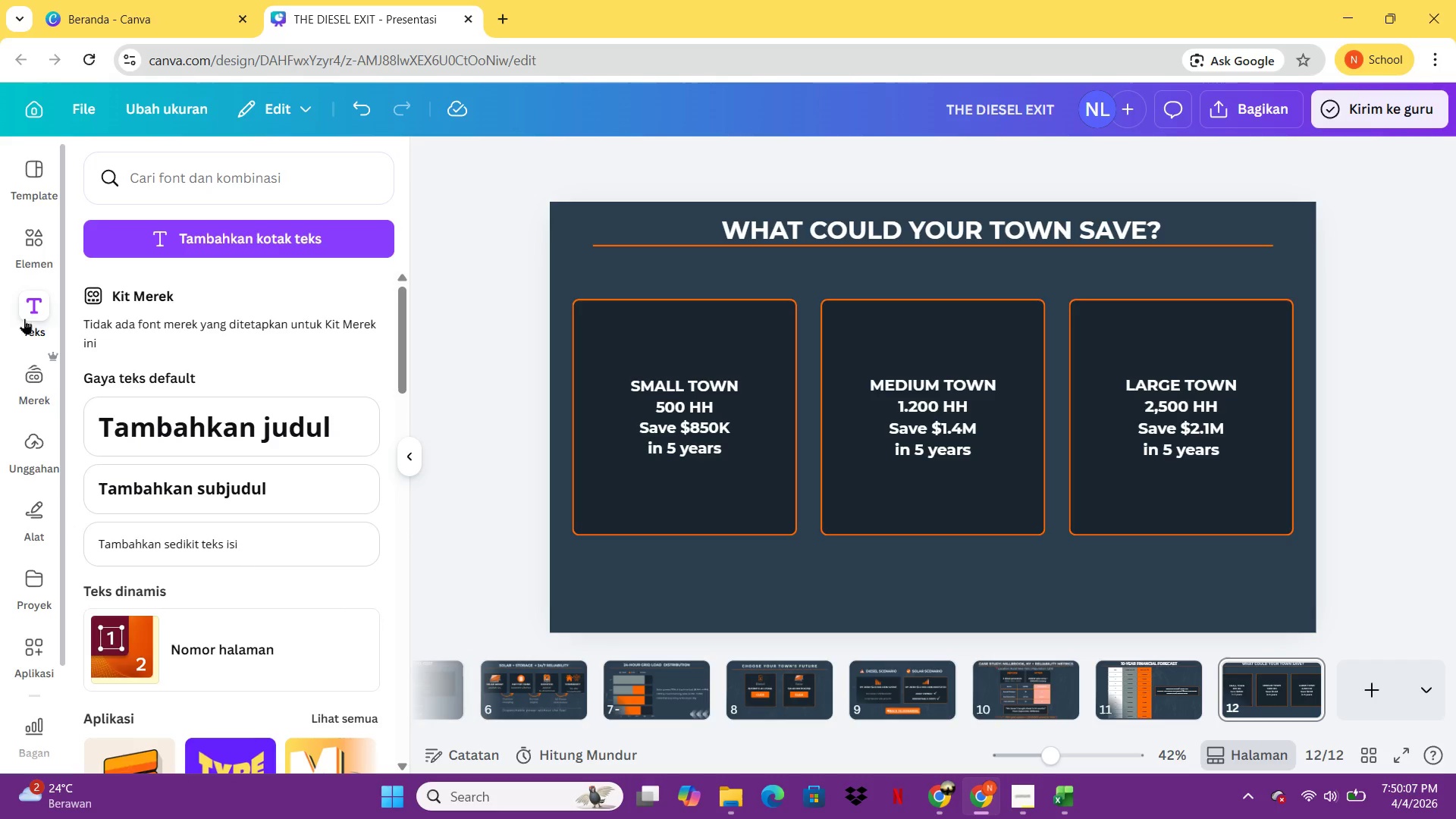 
left_click([41, 507])
 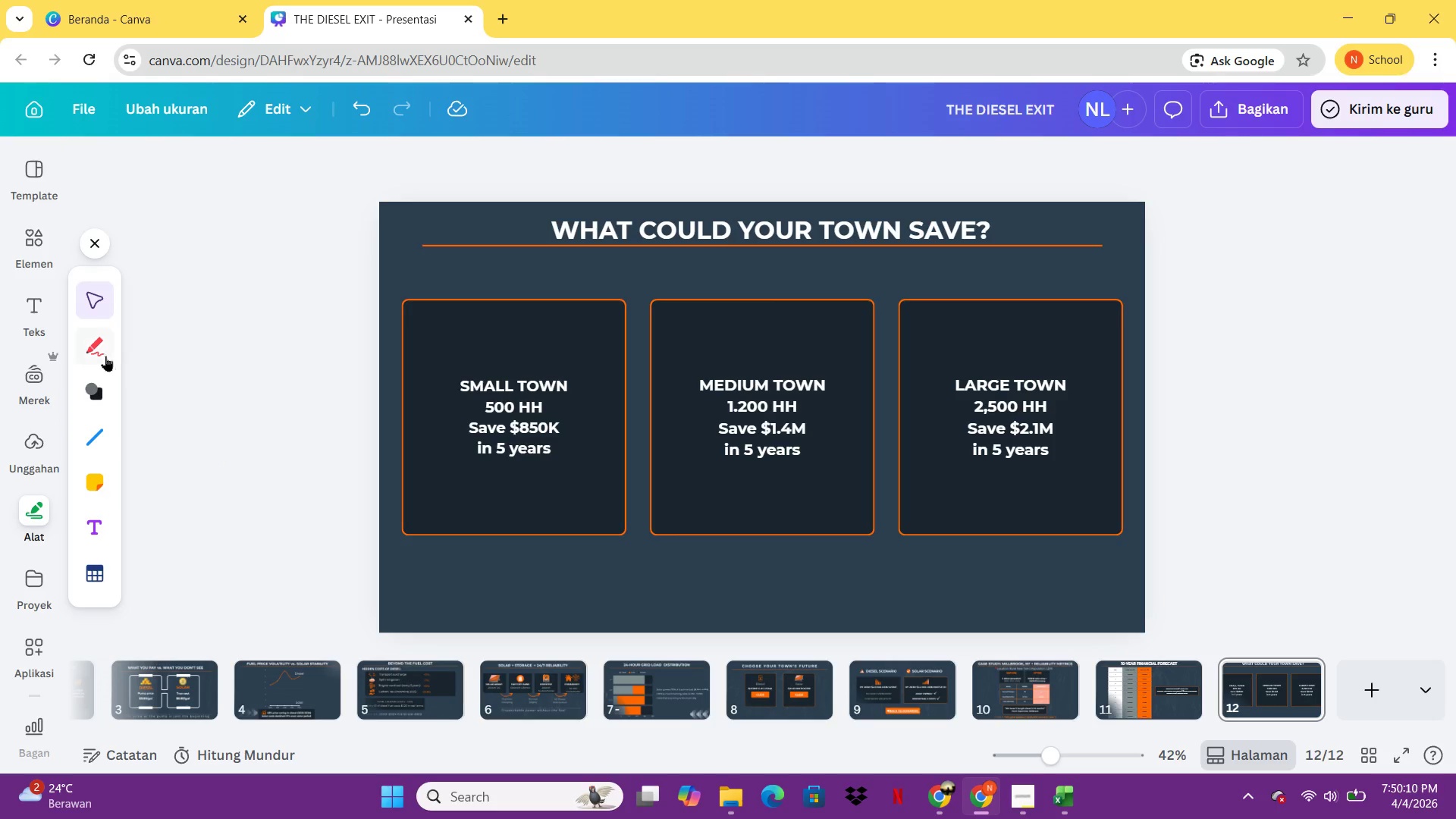 
left_click([96, 383])
 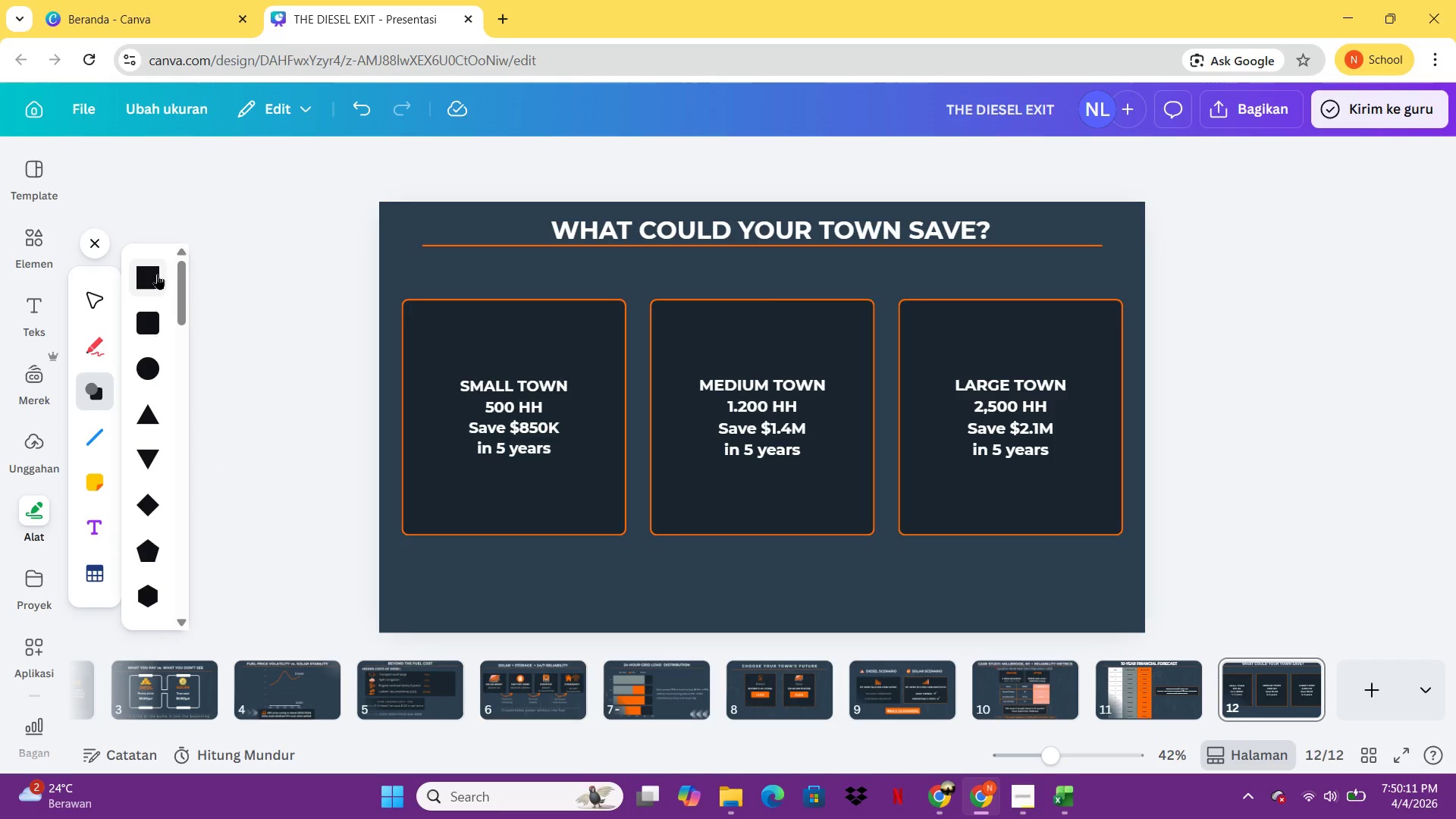 
double_click([149, 327])
 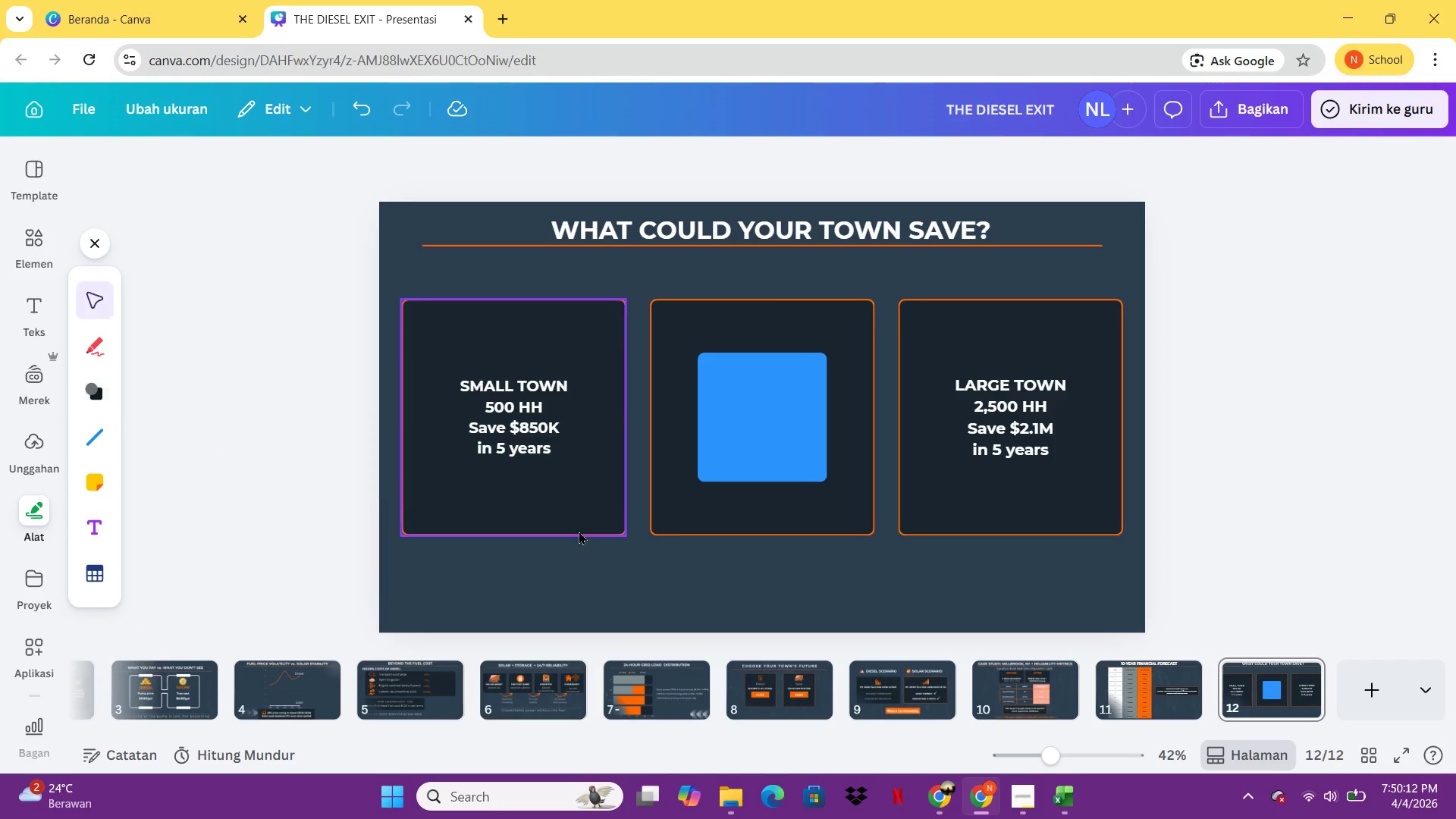 
left_click([149, 327])
 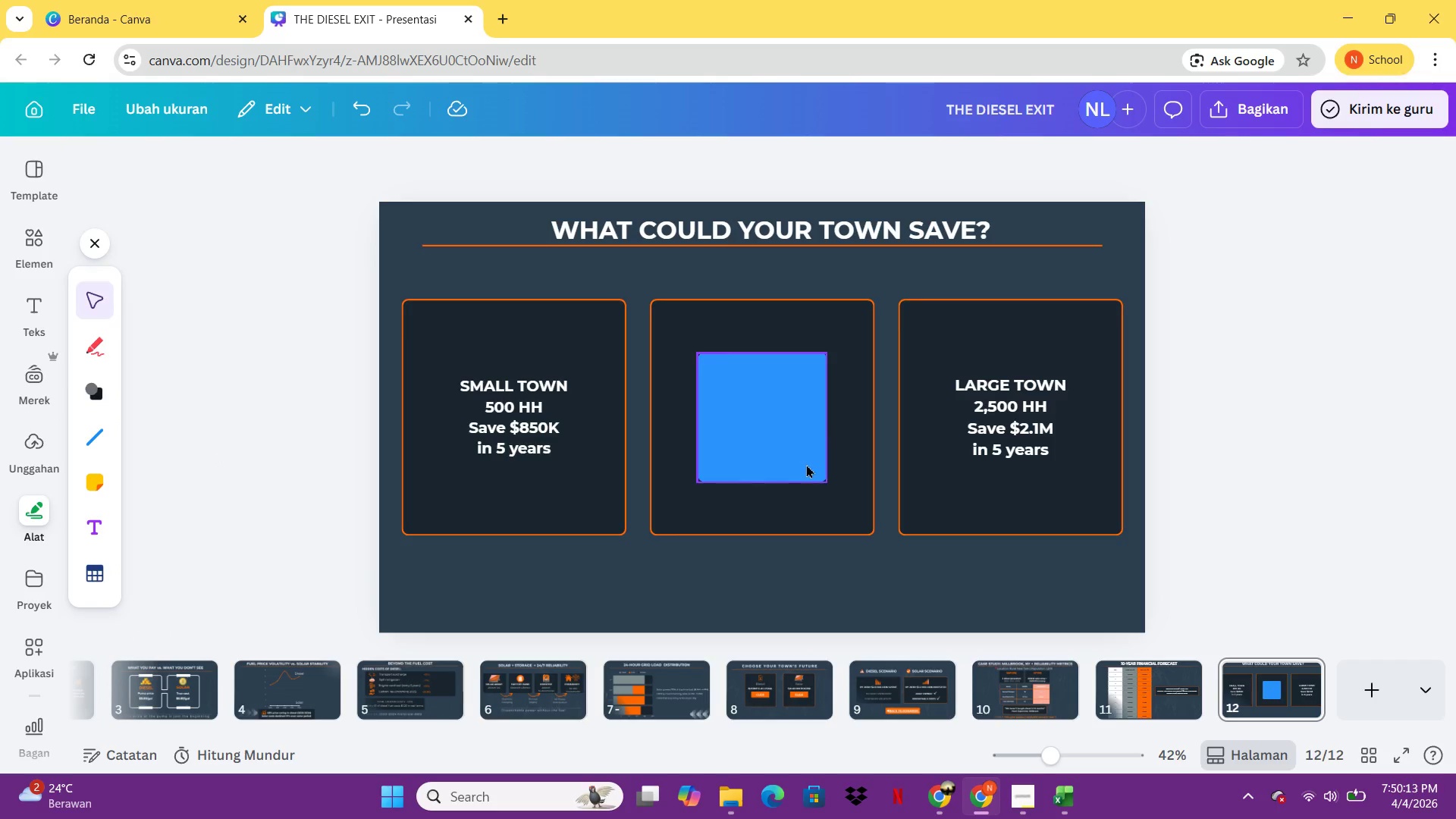 
left_click([878, 562])
 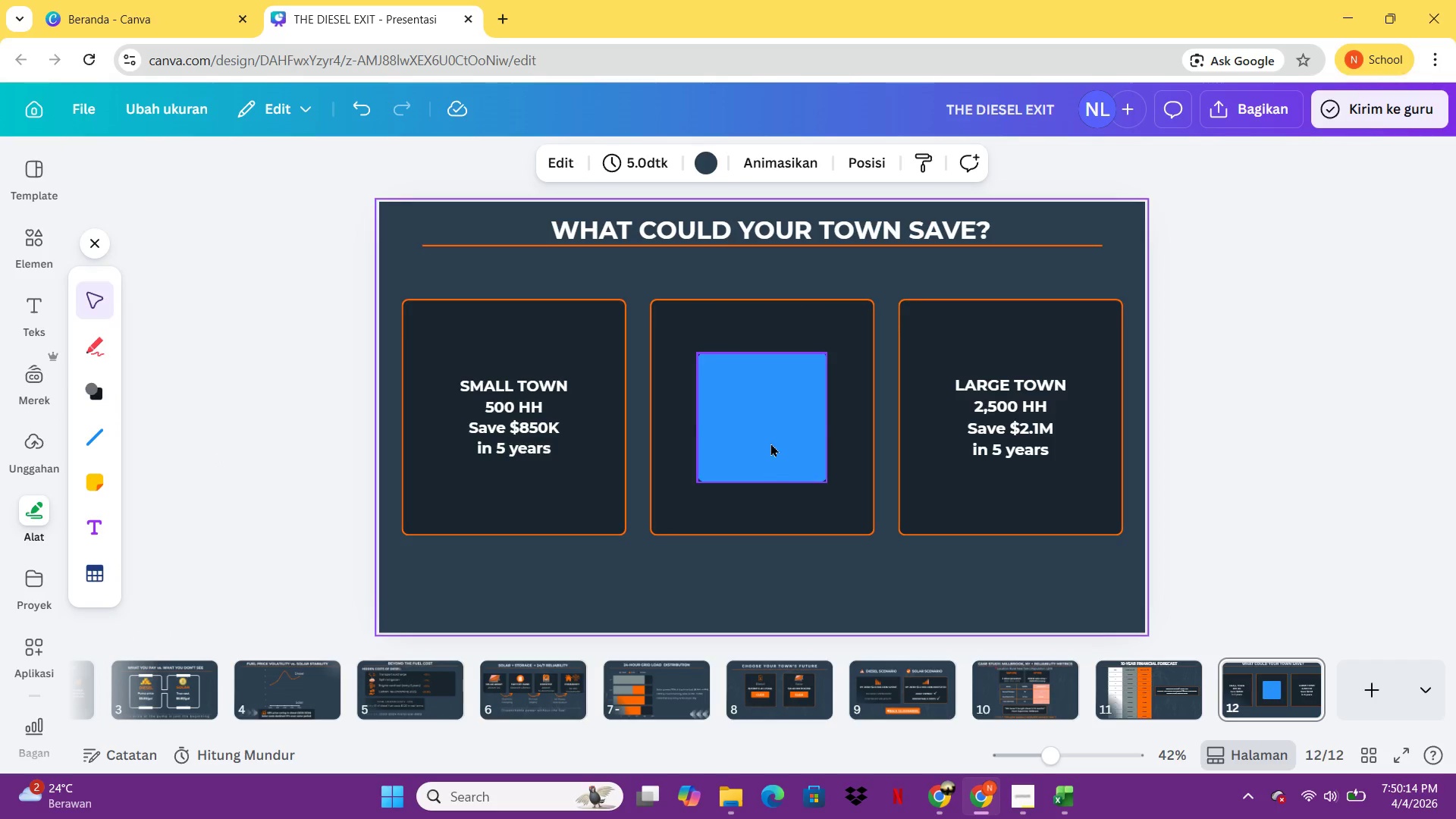 
double_click([878, 562])
 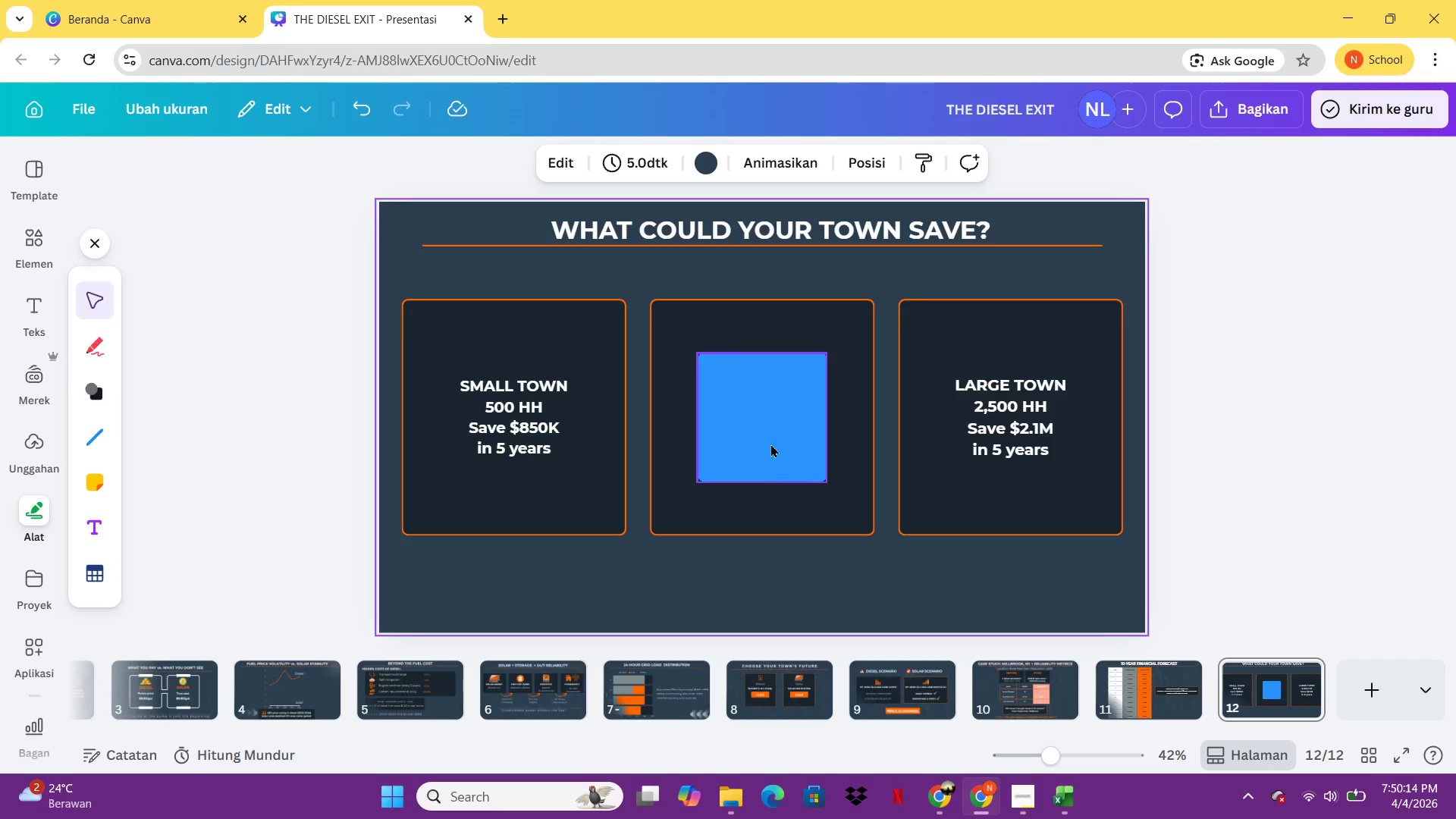 
left_click_drag(start_coordinate=[770, 443], to_coordinate=[791, 557])
 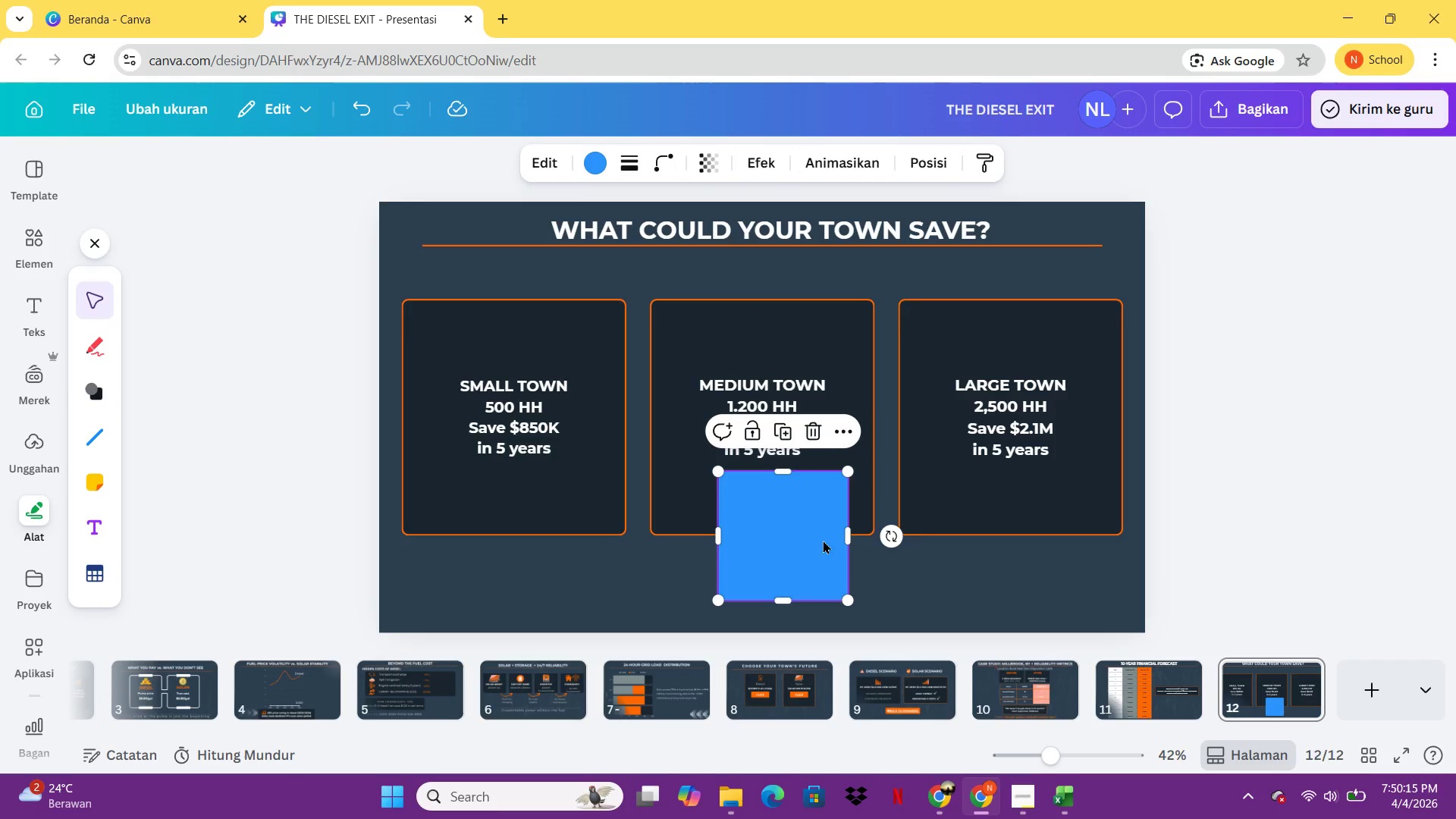 
triple_click([791, 557])
 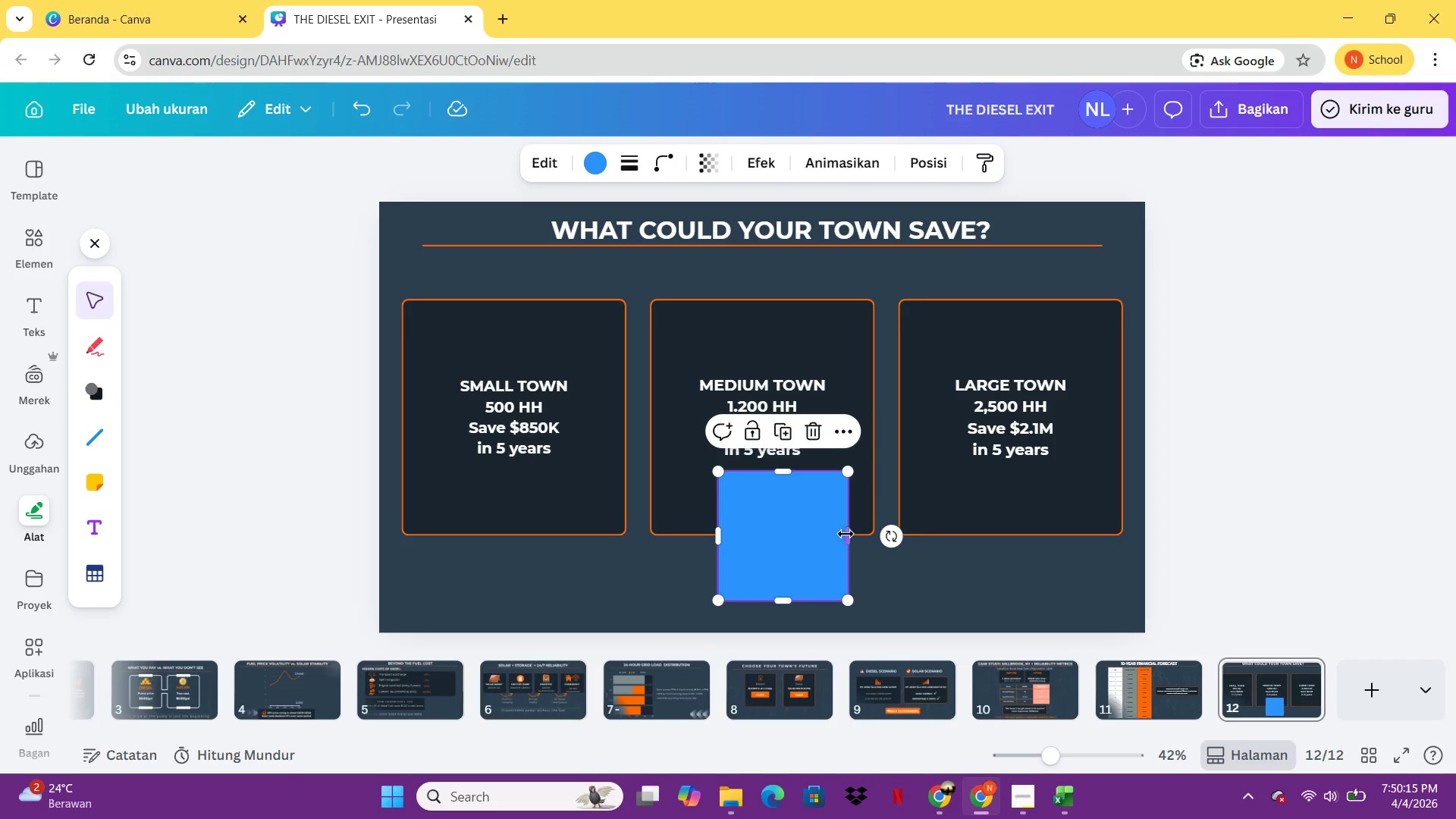 
left_click_drag(start_coordinate=[849, 533], to_coordinate=[1081, 574])
 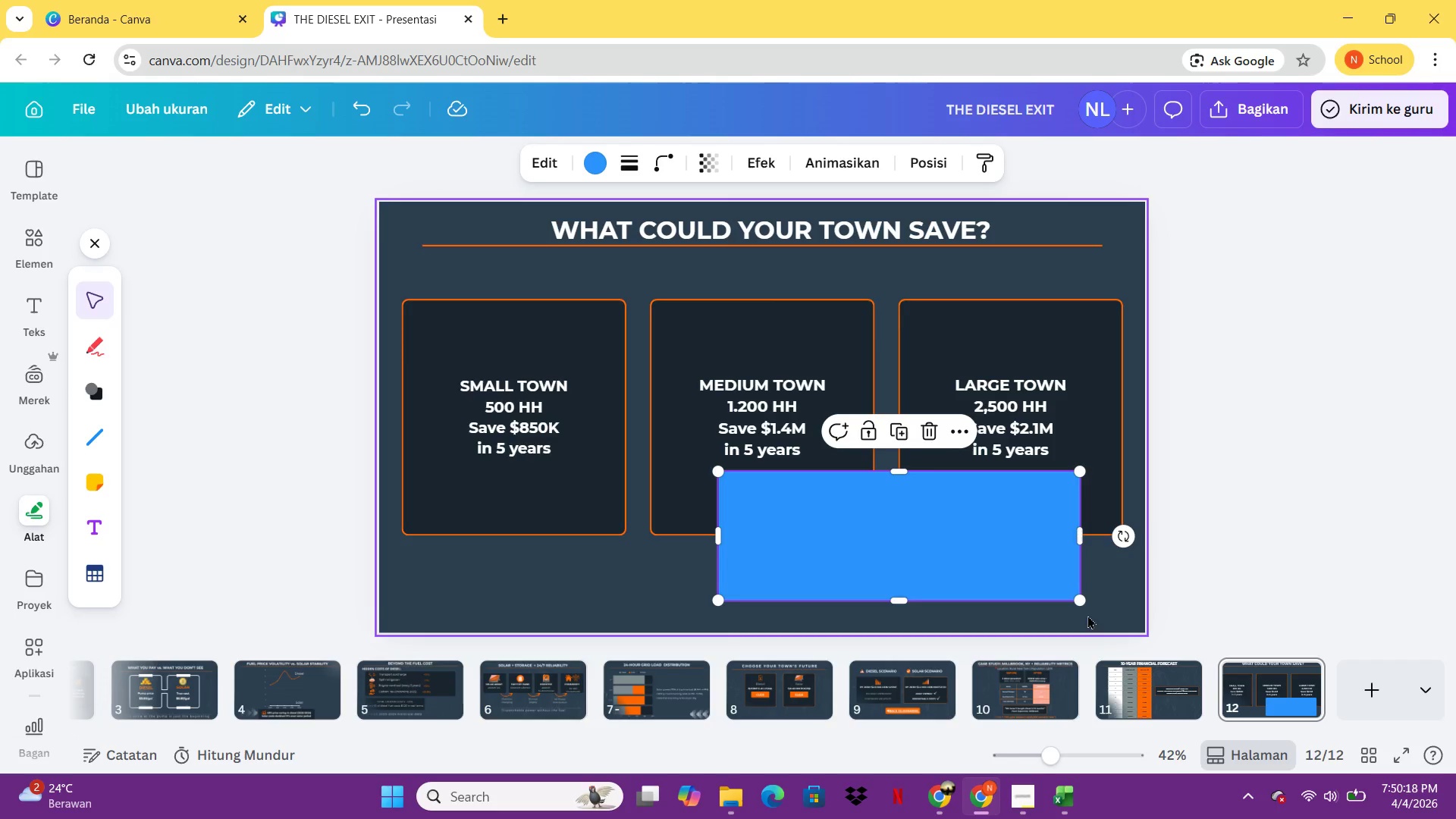 
left_click_drag(start_coordinate=[1082, 604], to_coordinate=[882, 535])
 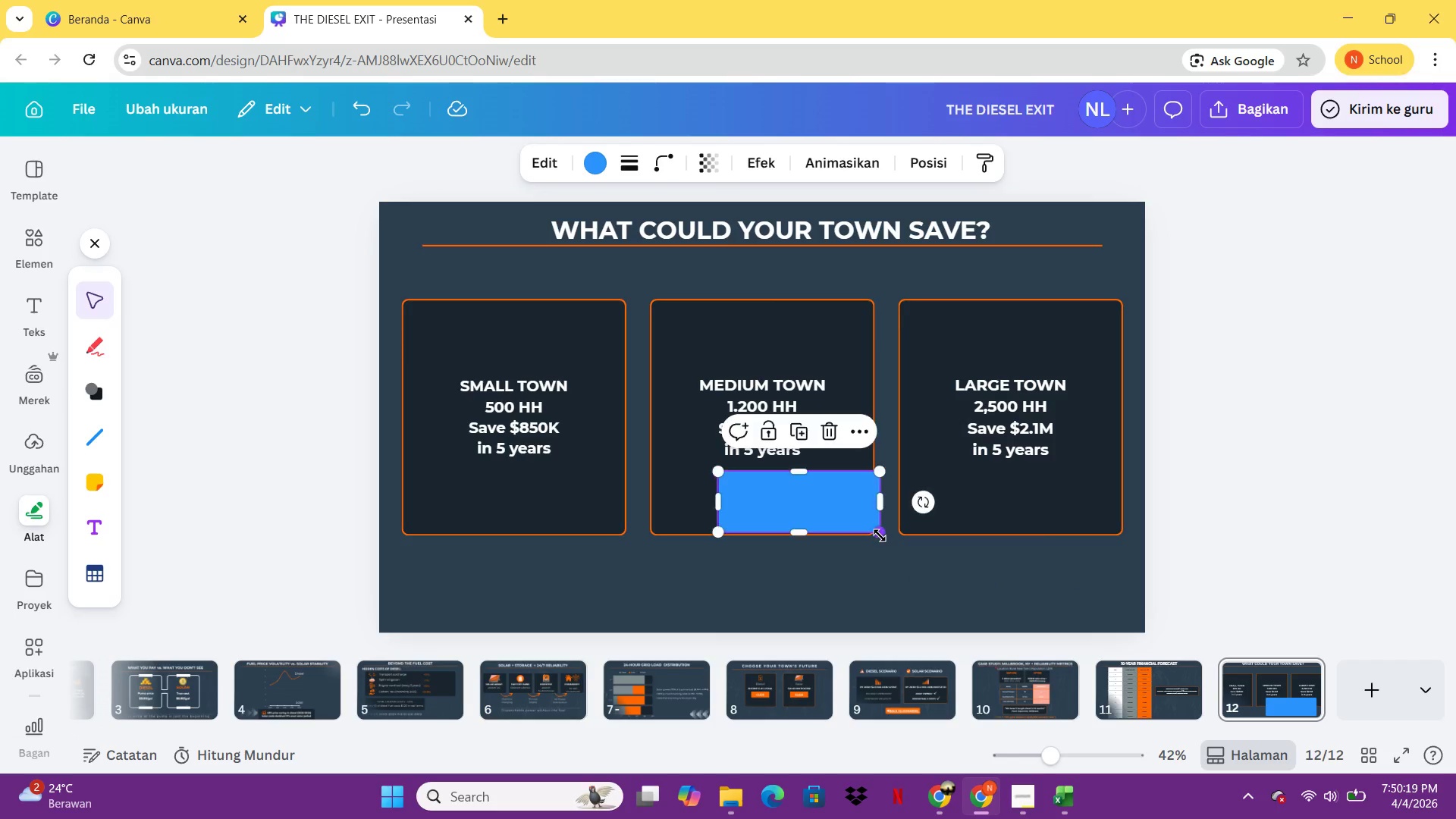 
left_click([882, 535])
 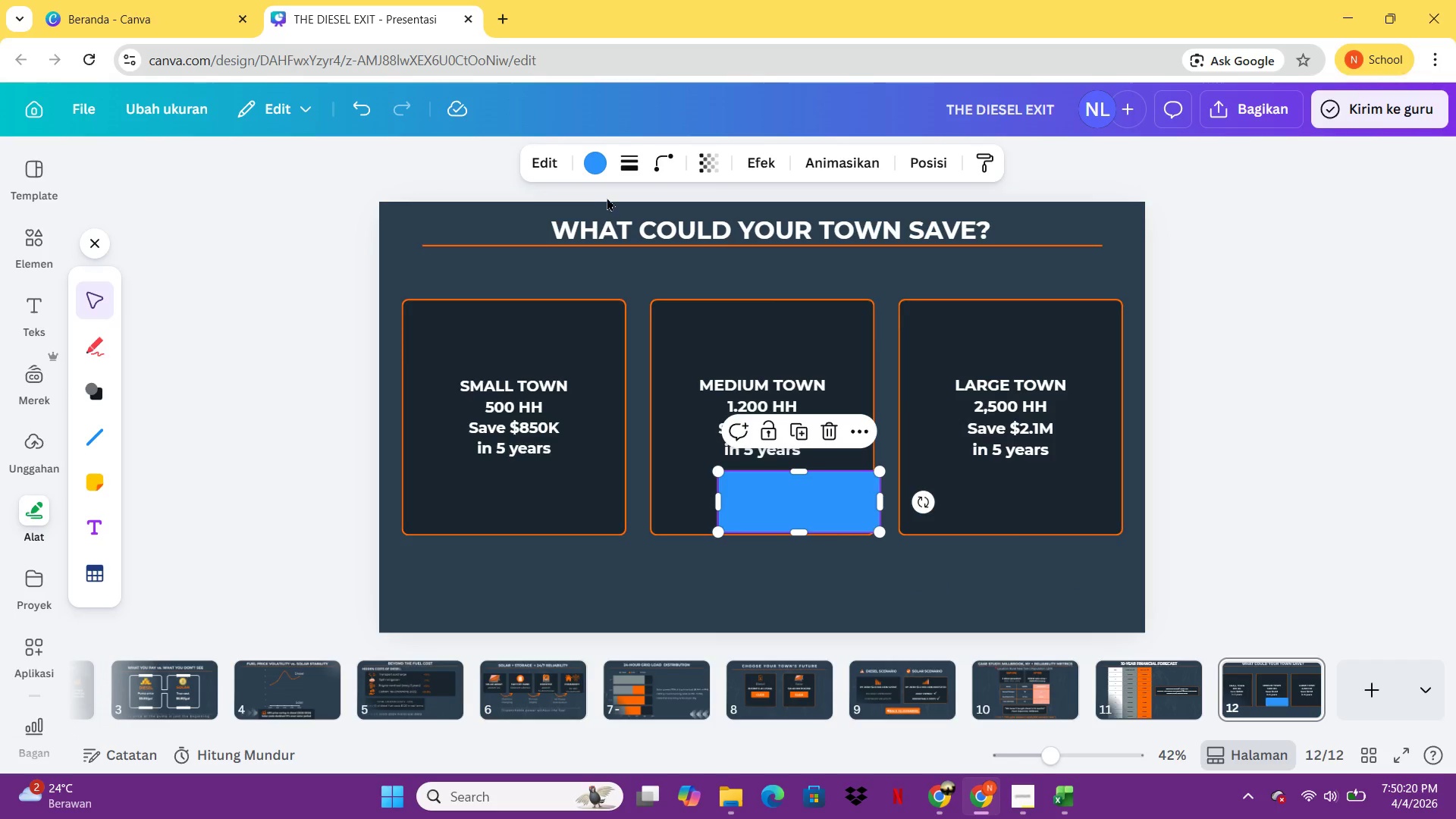 
left_click([592, 174])
 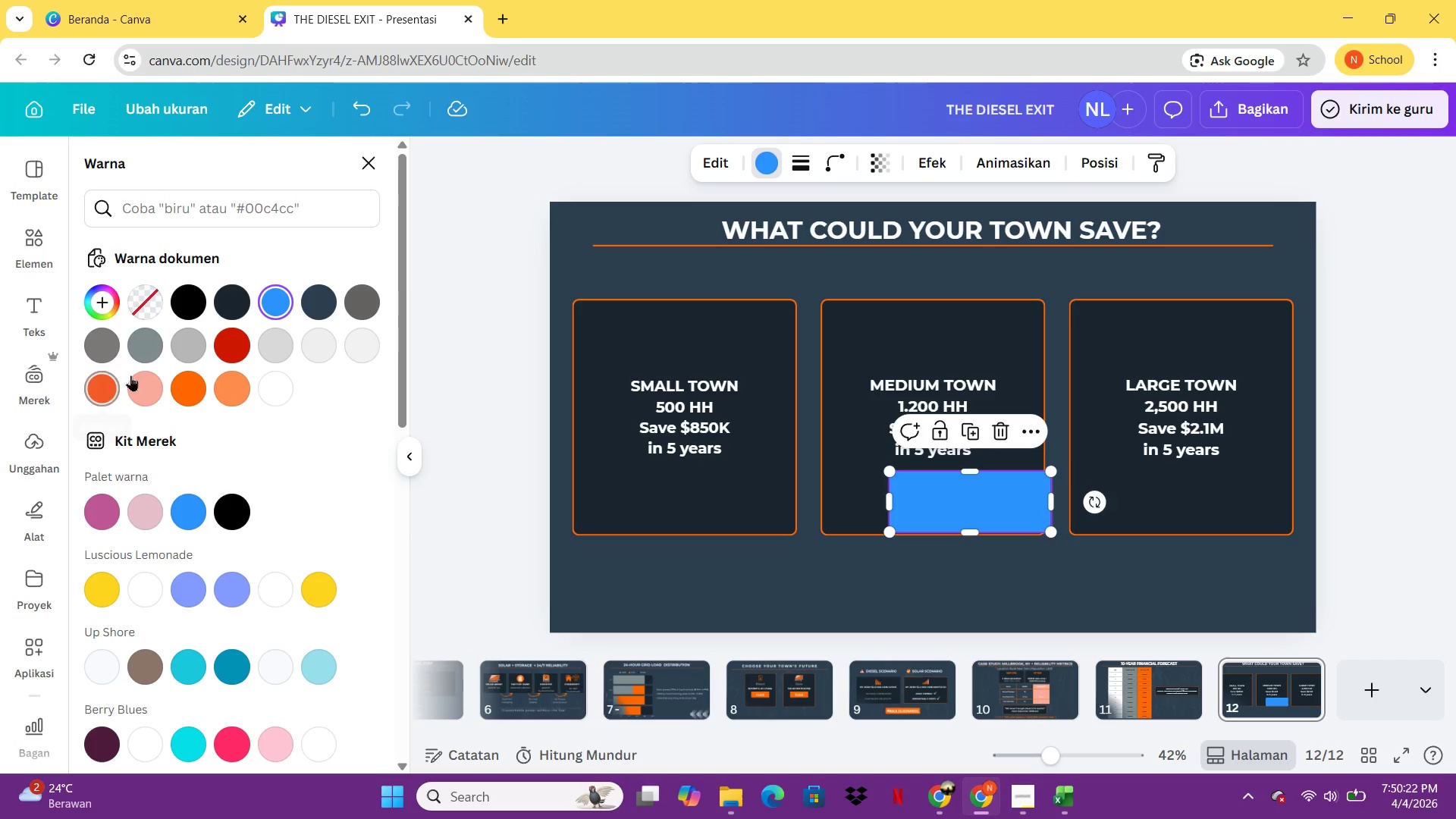 
left_click([177, 384])
 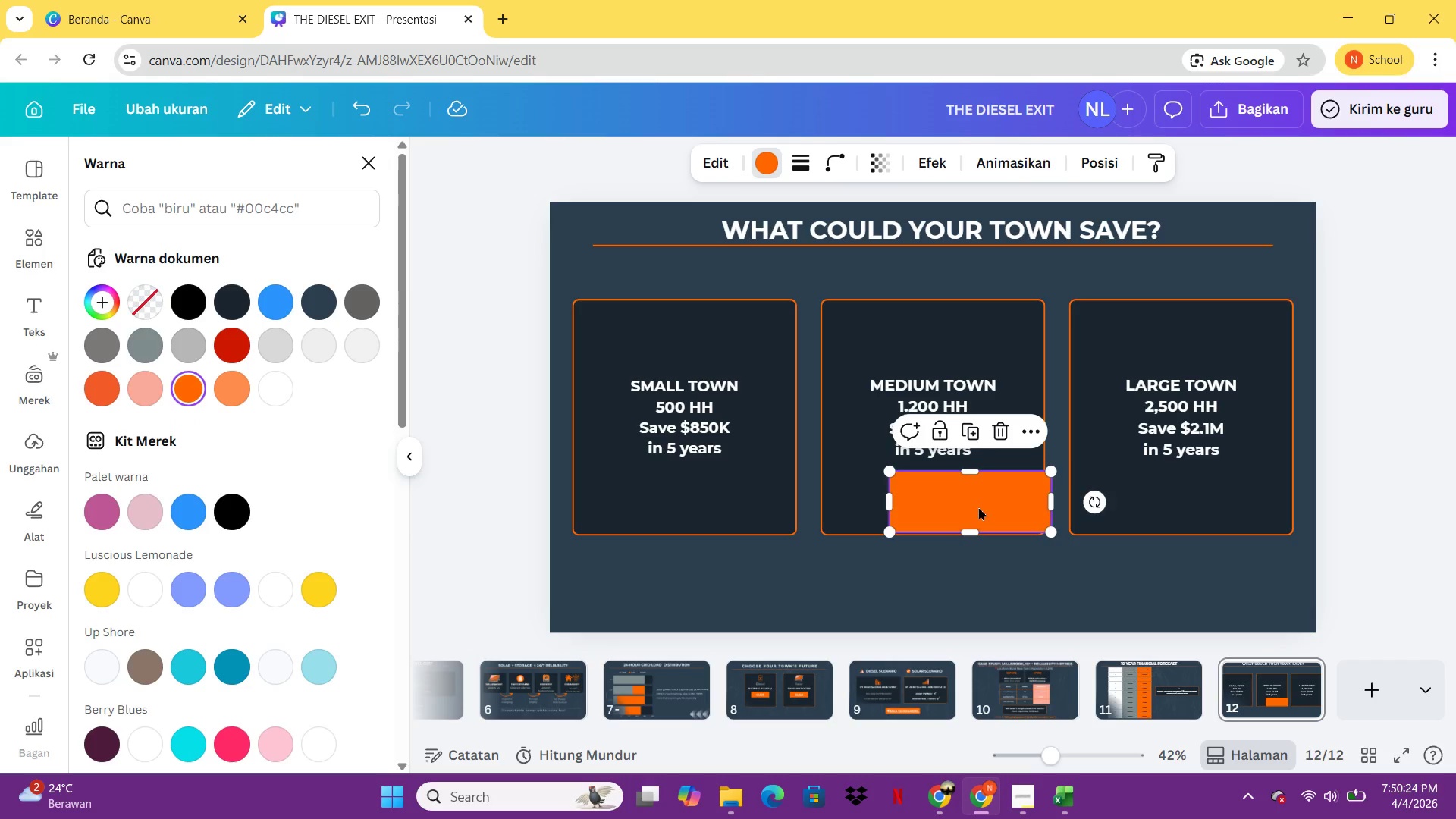 
double_click([977, 506])
 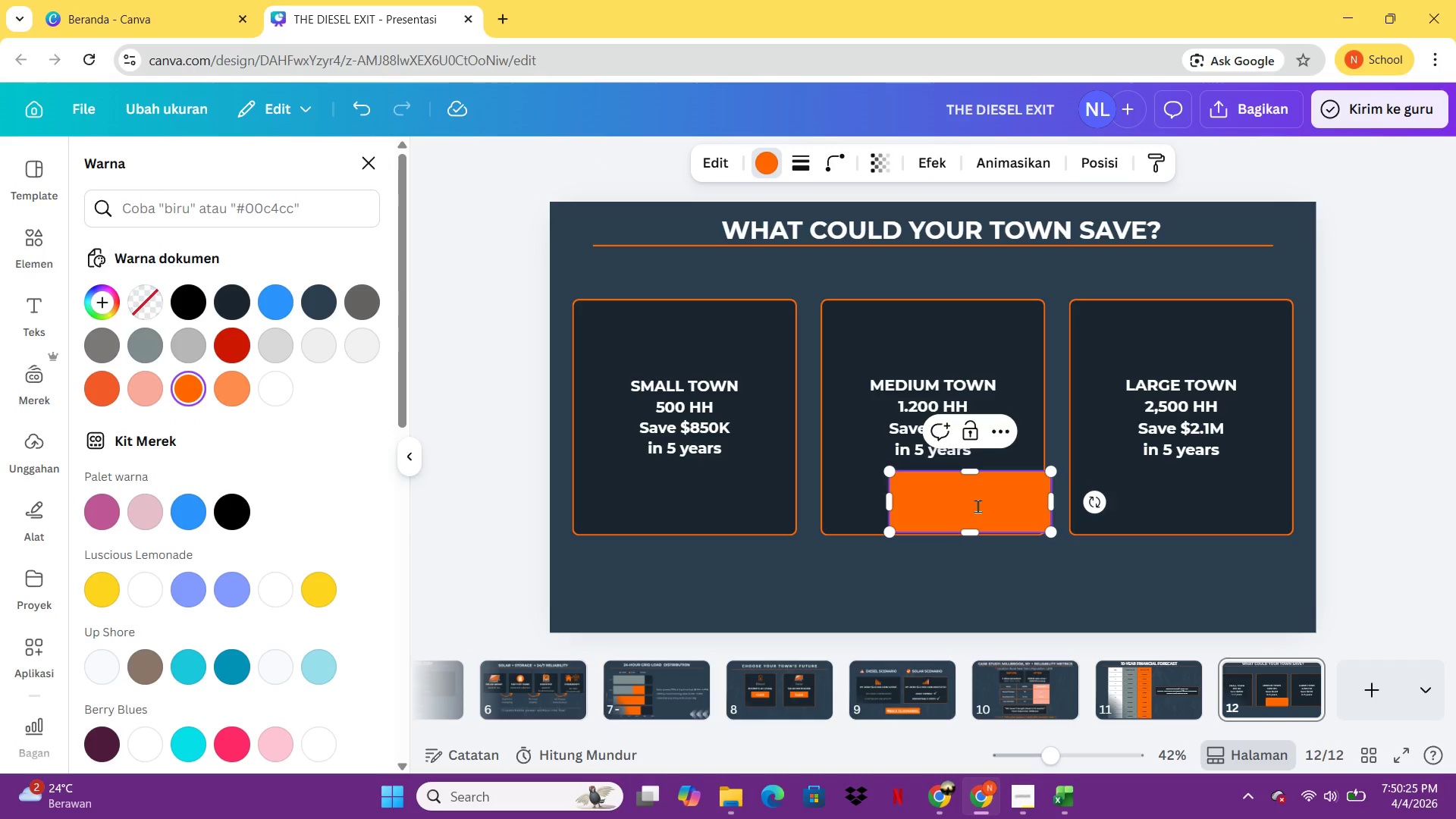 
left_click([977, 506])
 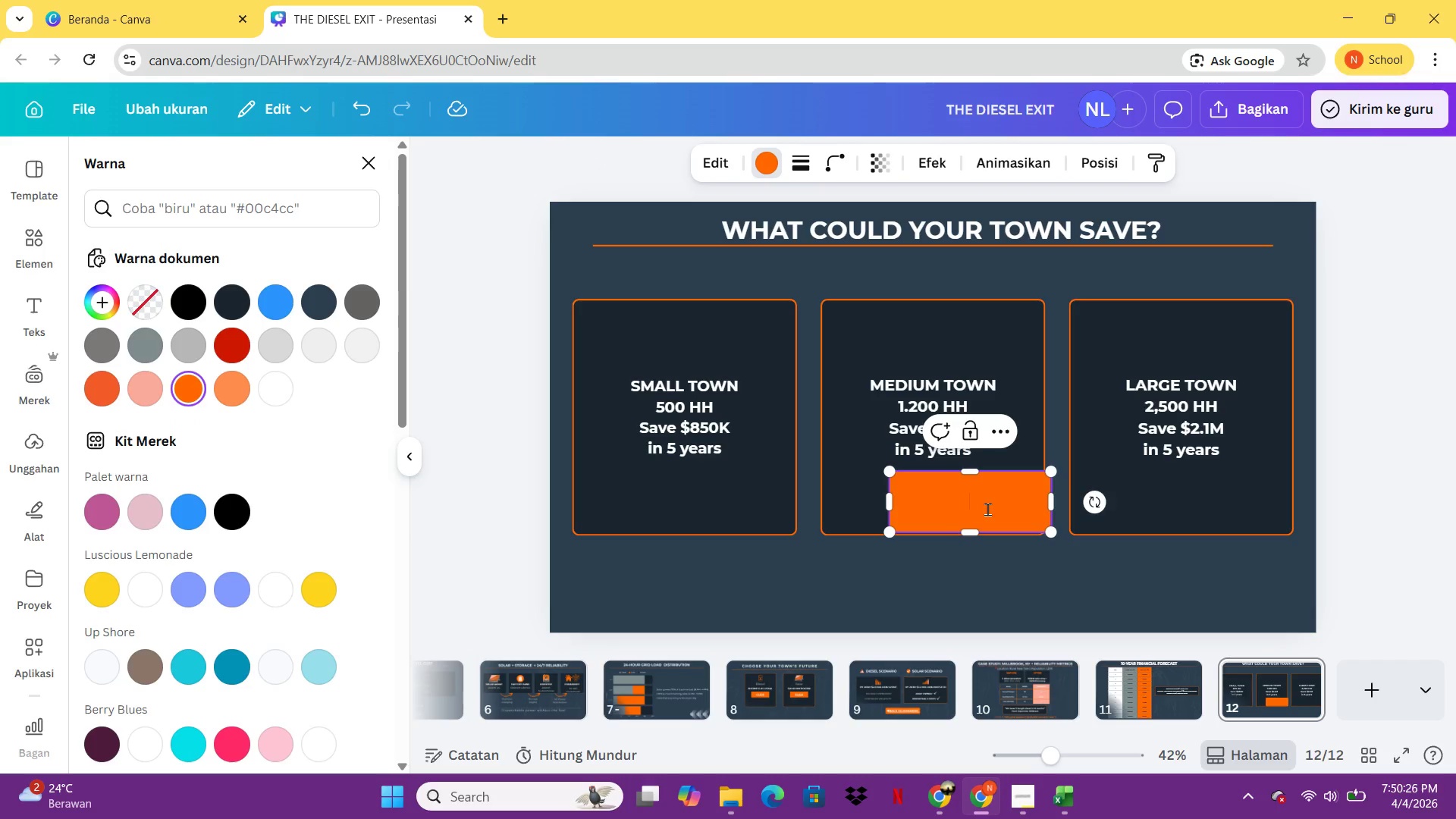 
type(CLICK HERE)
 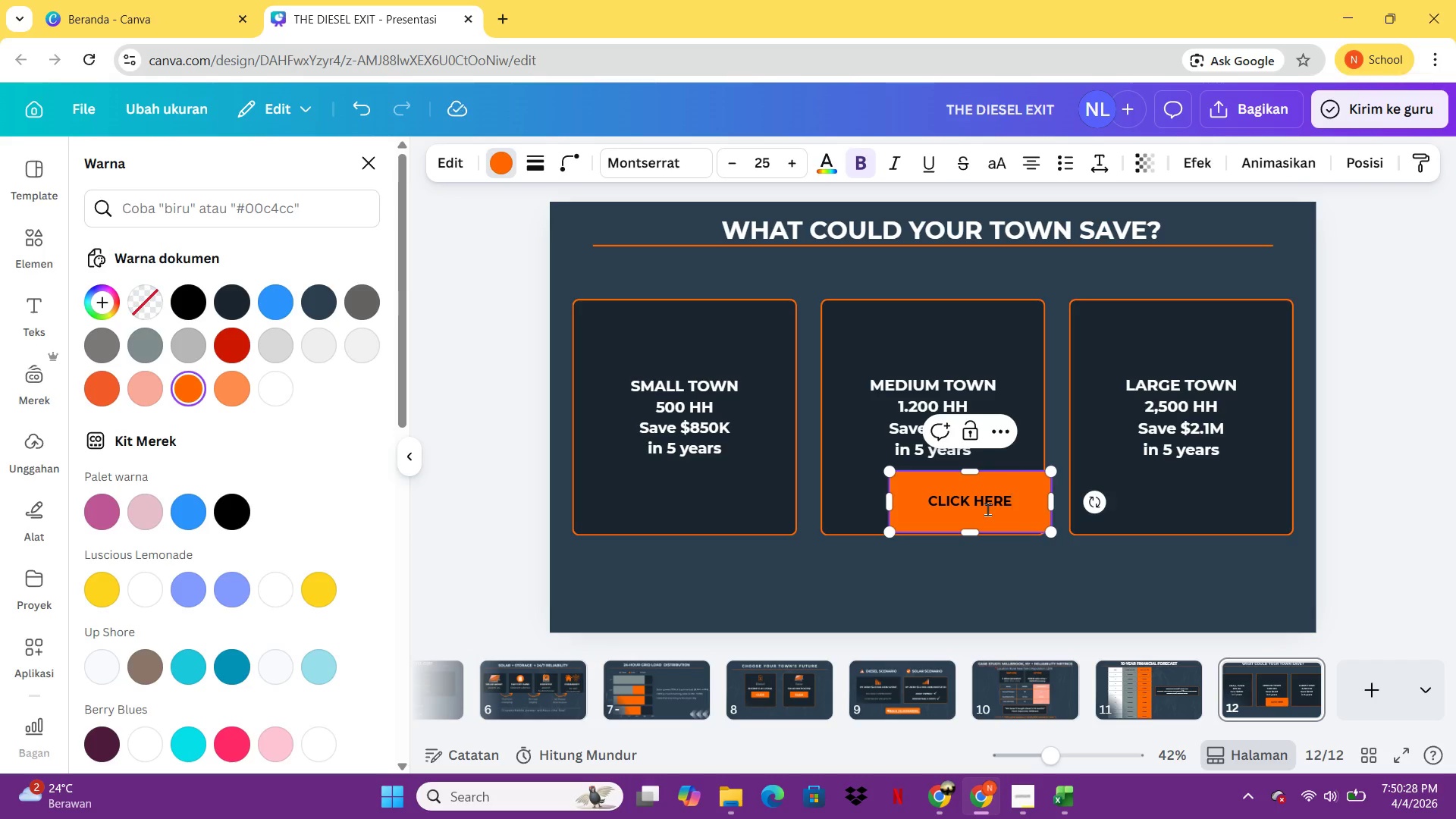 
key(Control+ControlLeft)
 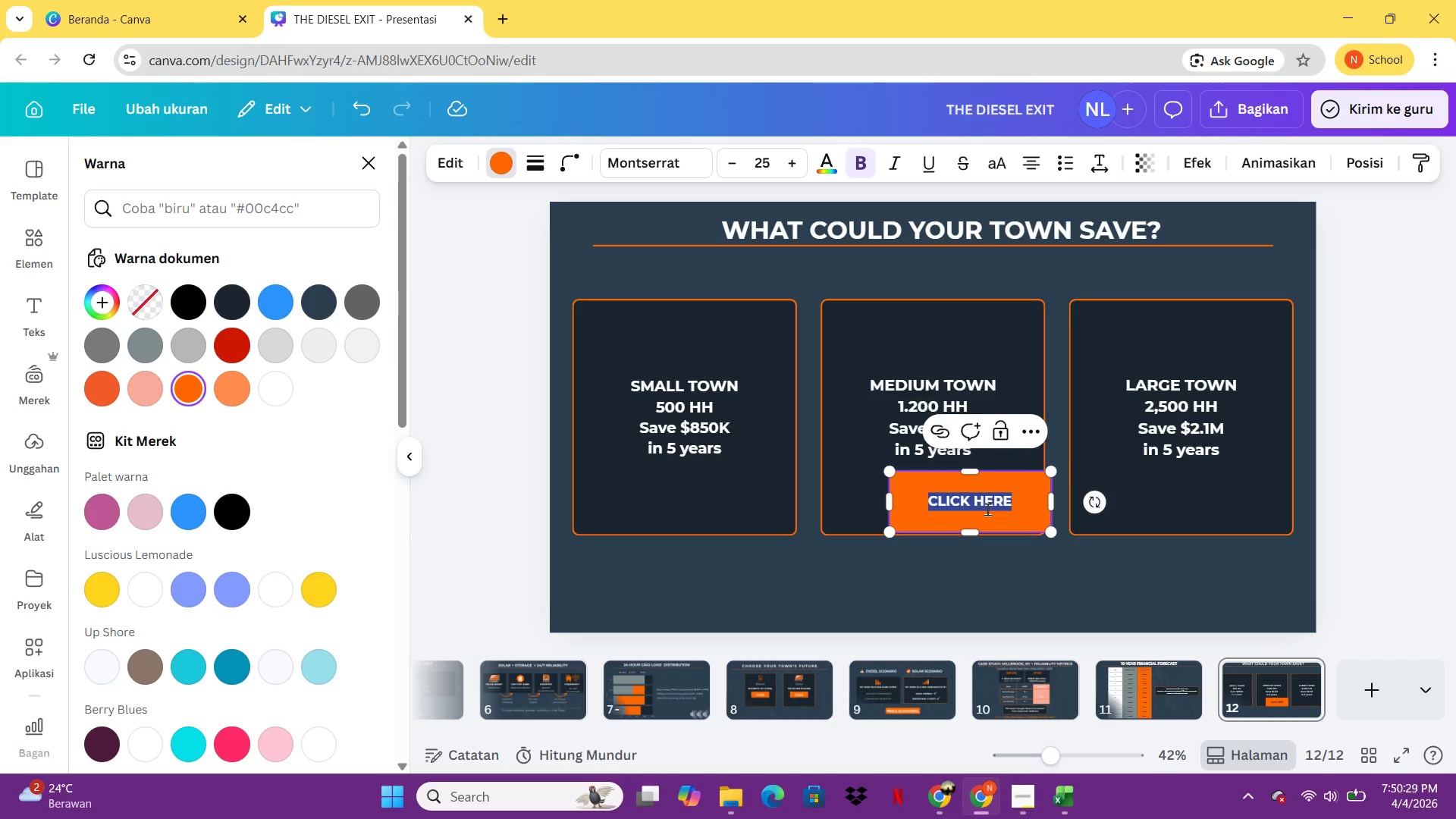 
key(Control+A)
 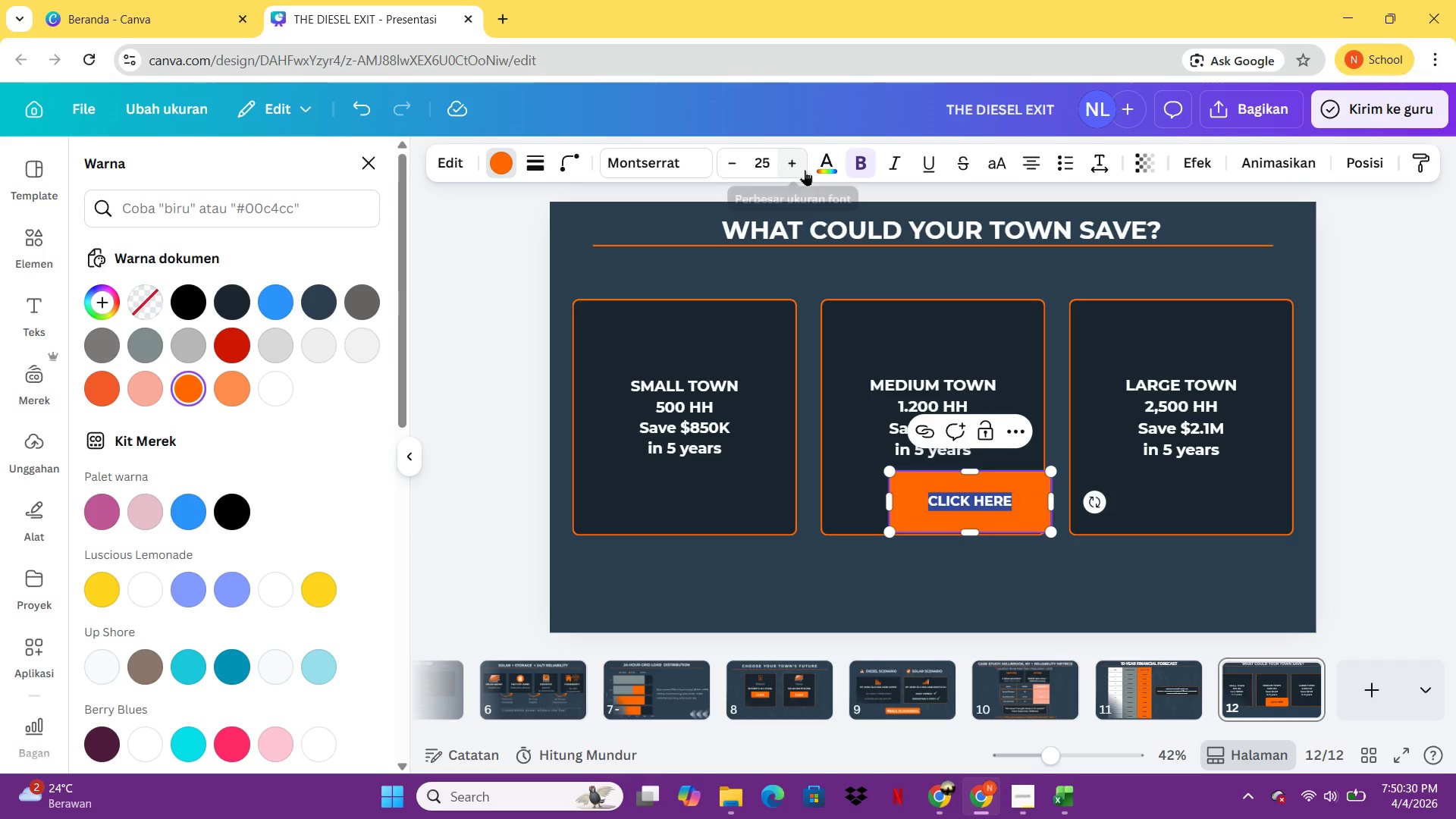 
left_click([819, 168])
 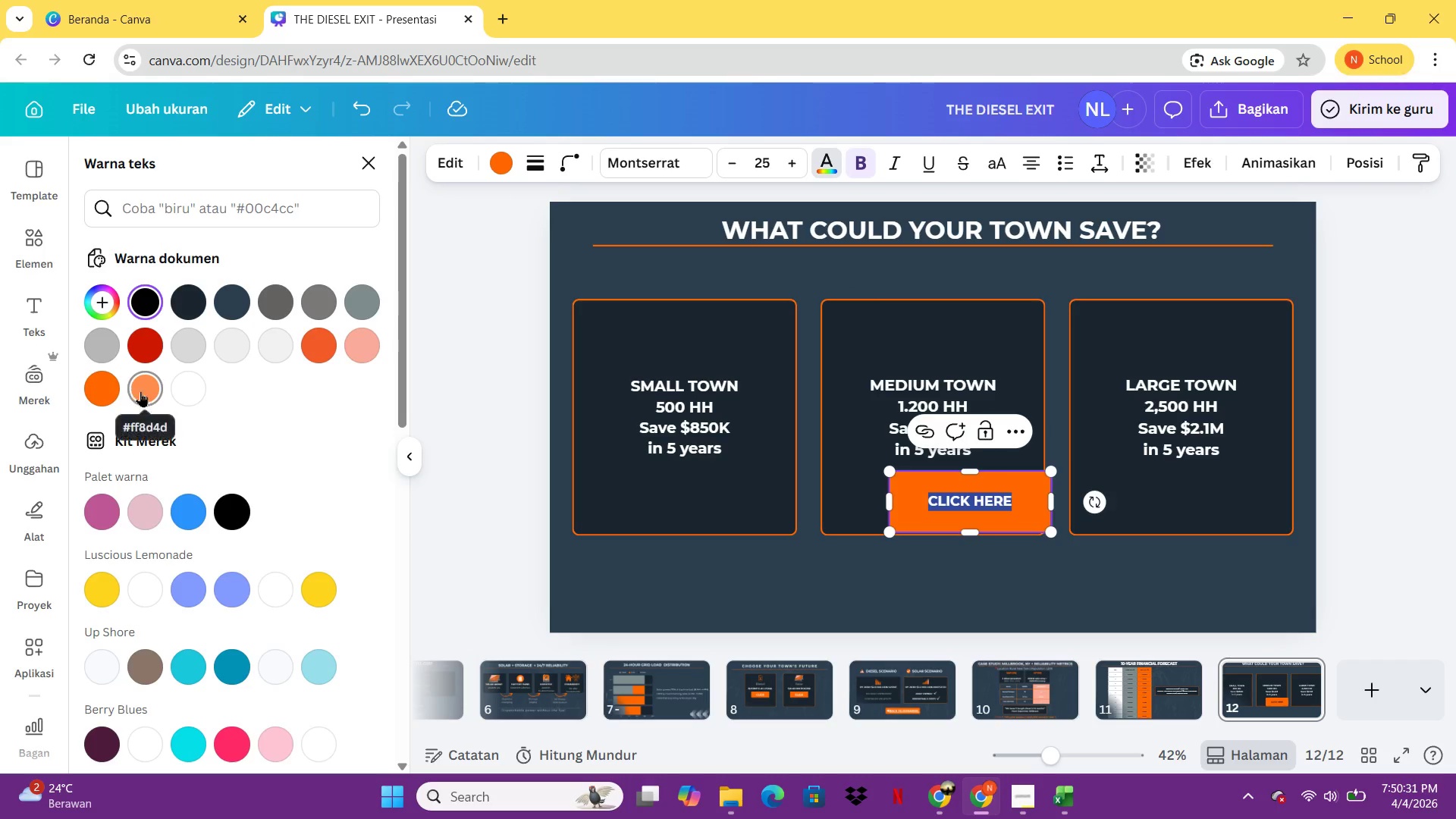 
left_click([177, 394])
 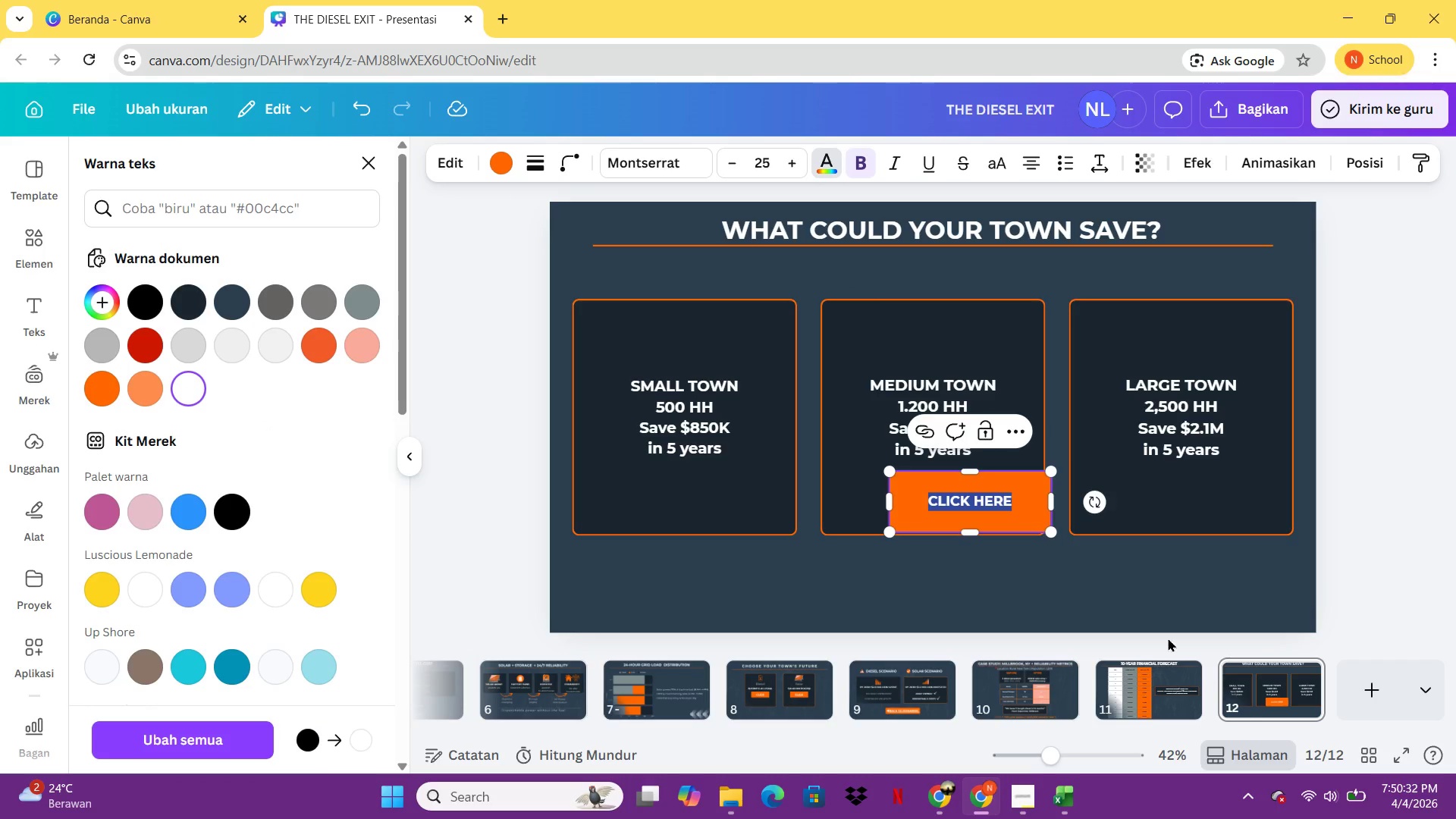 
left_click([1157, 602])
 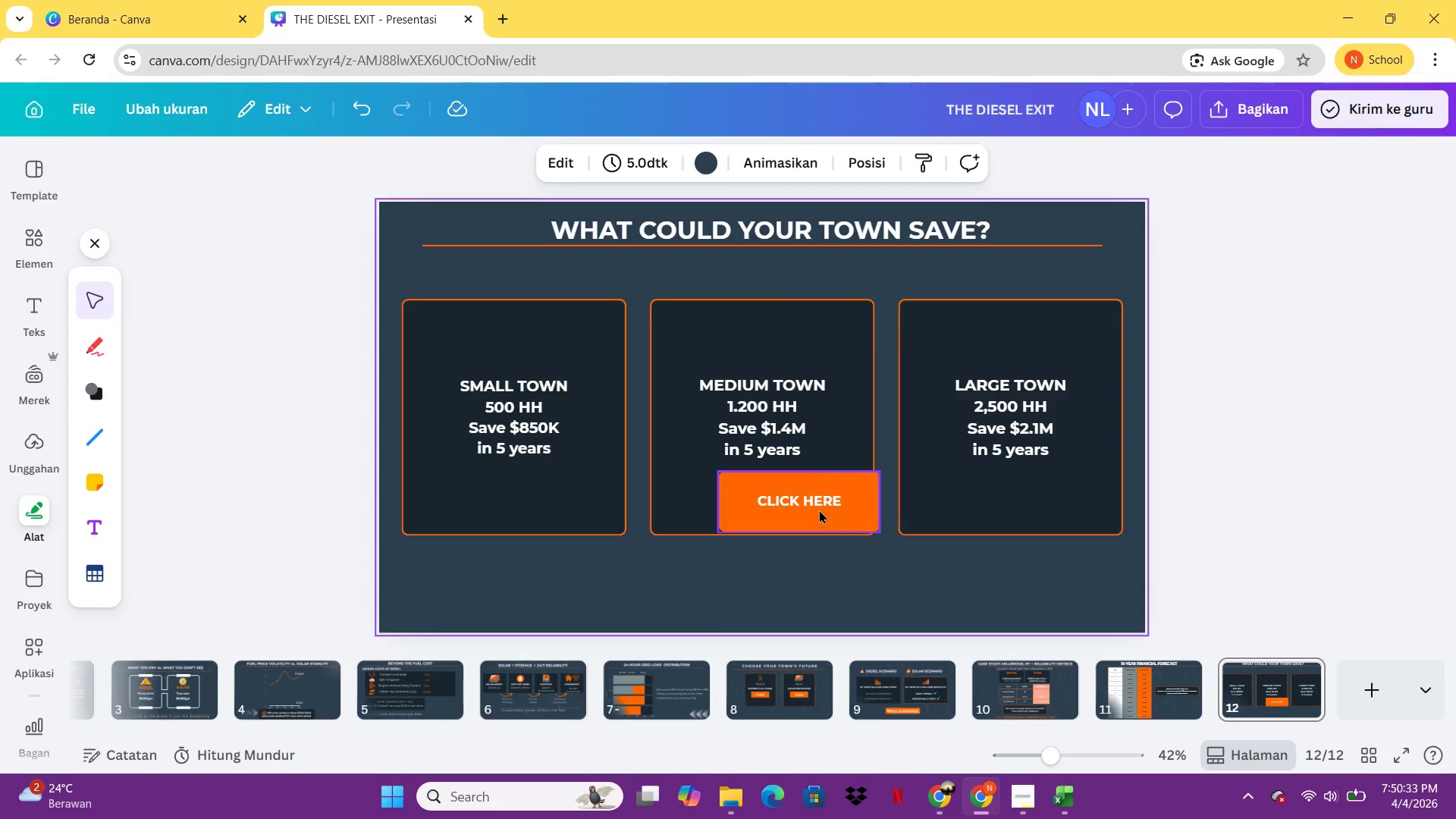 
left_click_drag(start_coordinate=[817, 498], to_coordinate=[537, 485])
 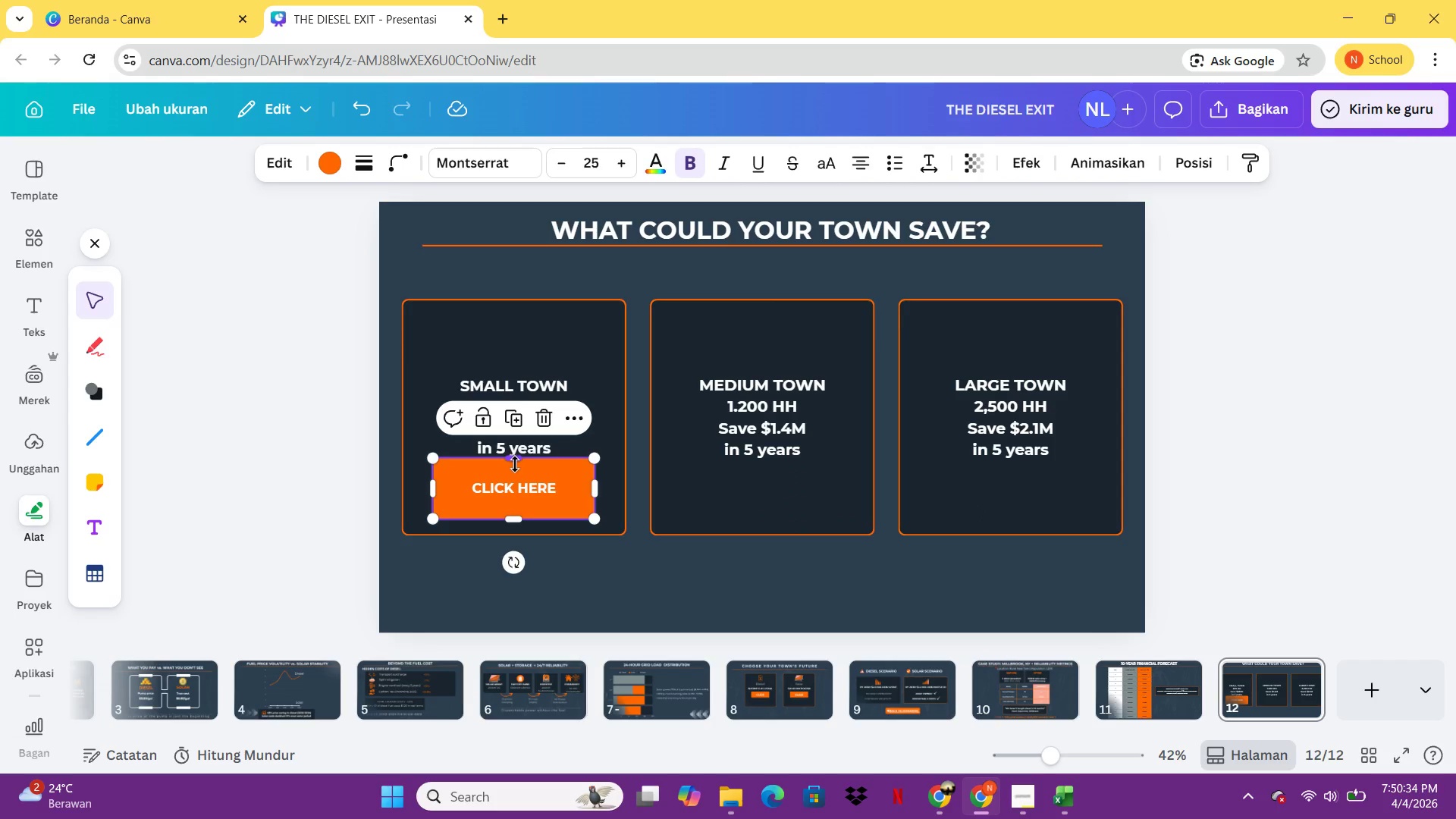 
left_click_drag(start_coordinate=[515, 464], to_coordinate=[516, 483])
 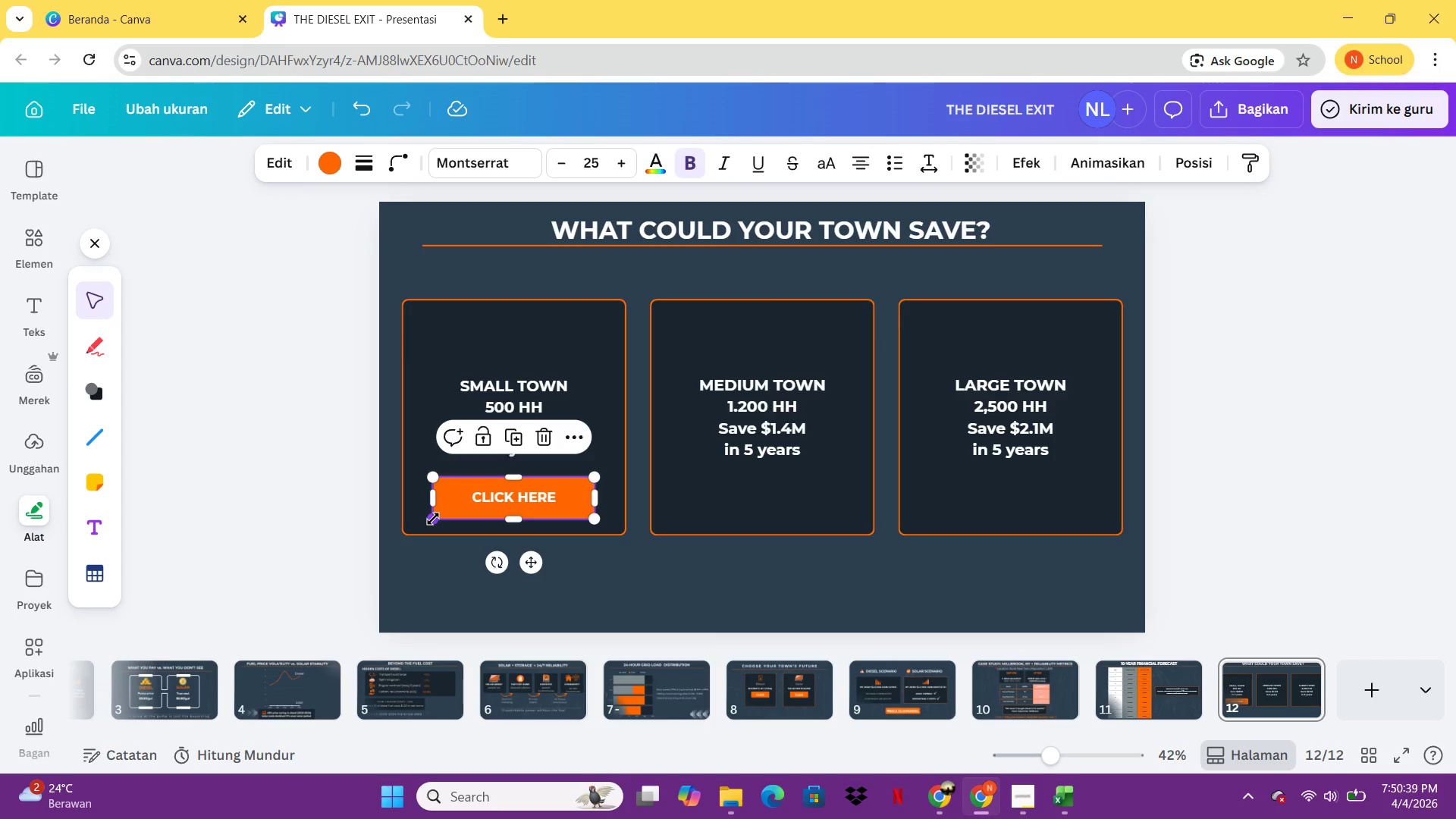 
left_click_drag(start_coordinate=[433, 519], to_coordinate=[466, 519])
 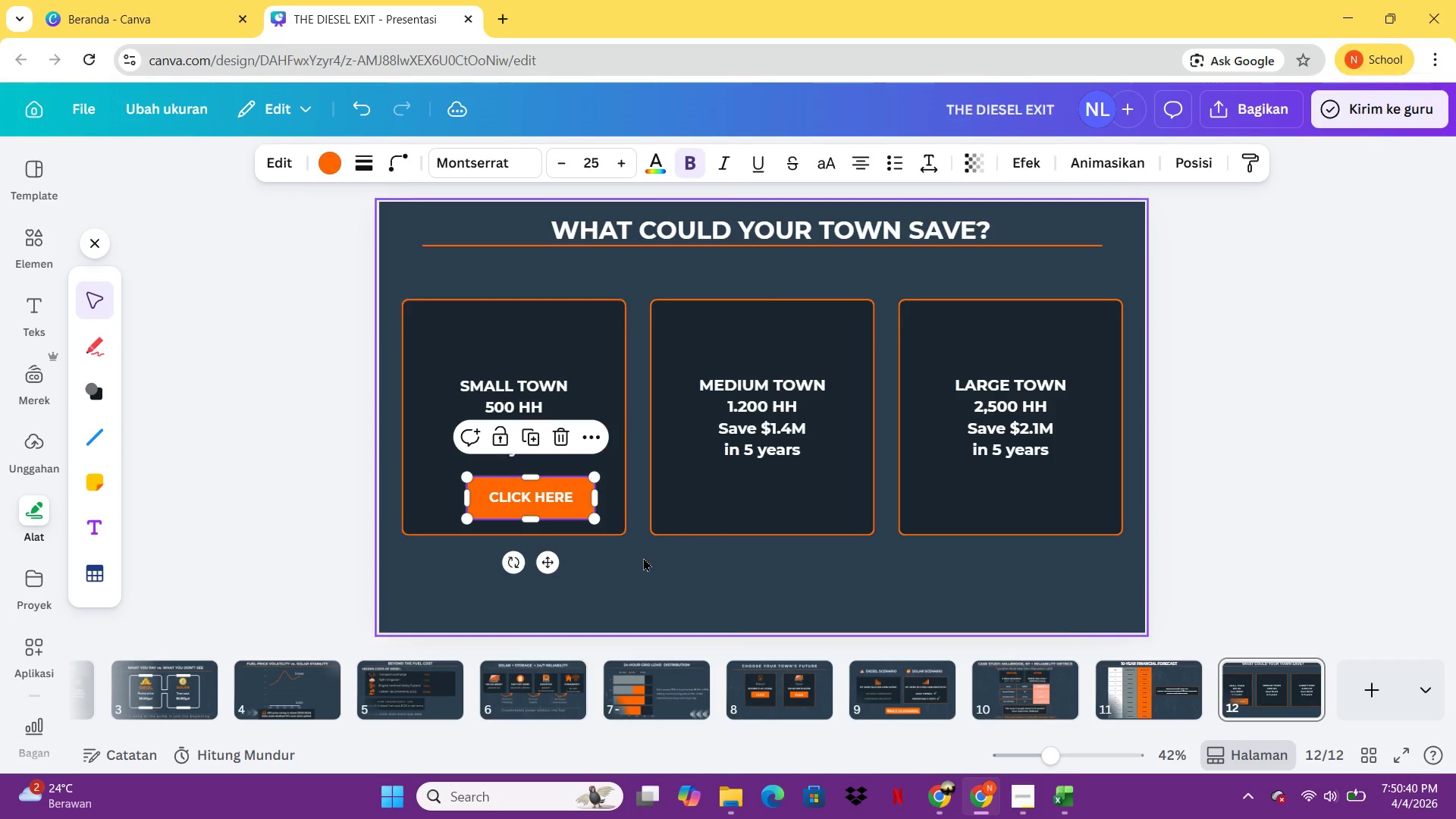 
double_click([643, 557])
 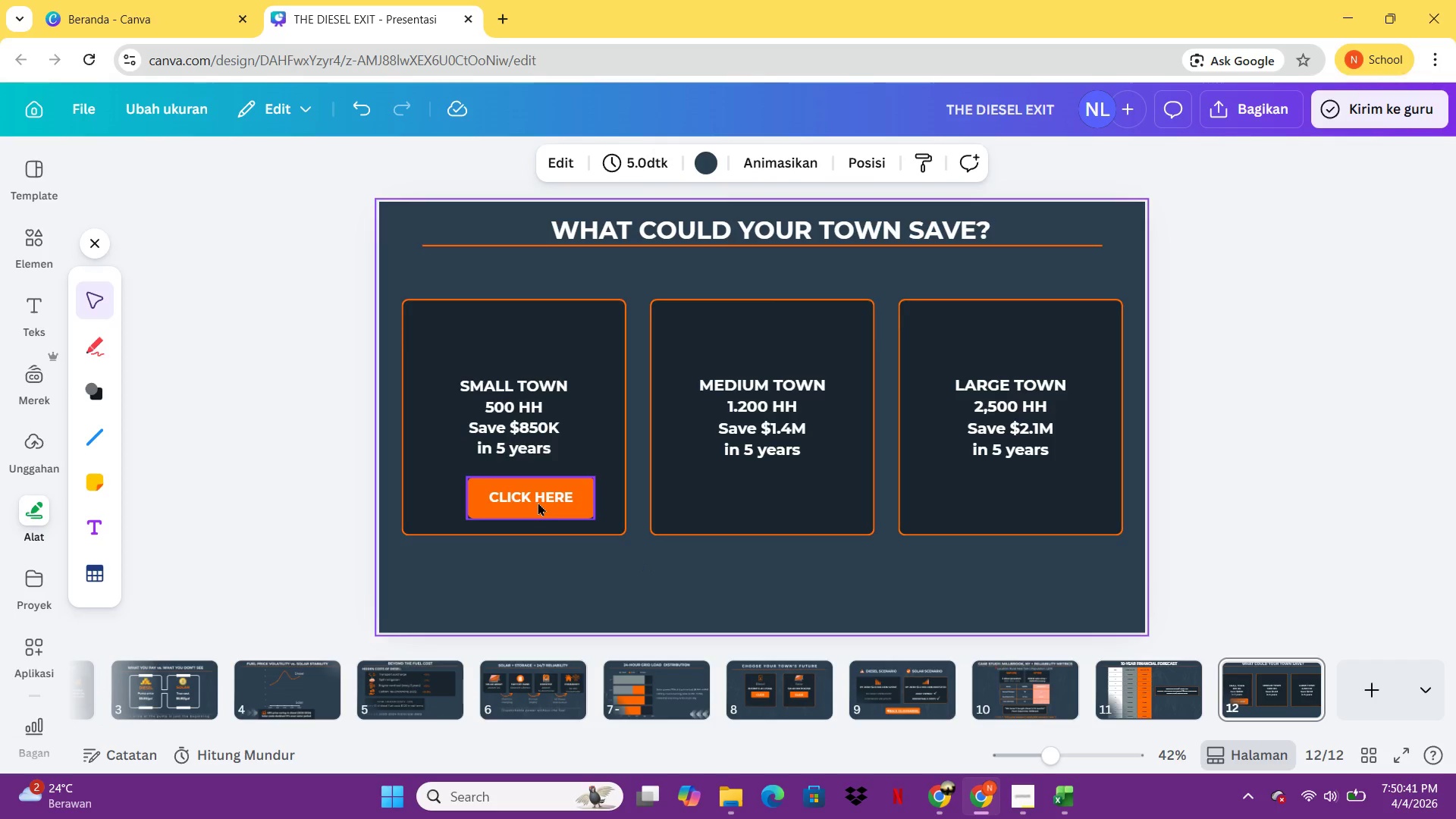 
left_click_drag(start_coordinate=[538, 500], to_coordinate=[521, 496])
 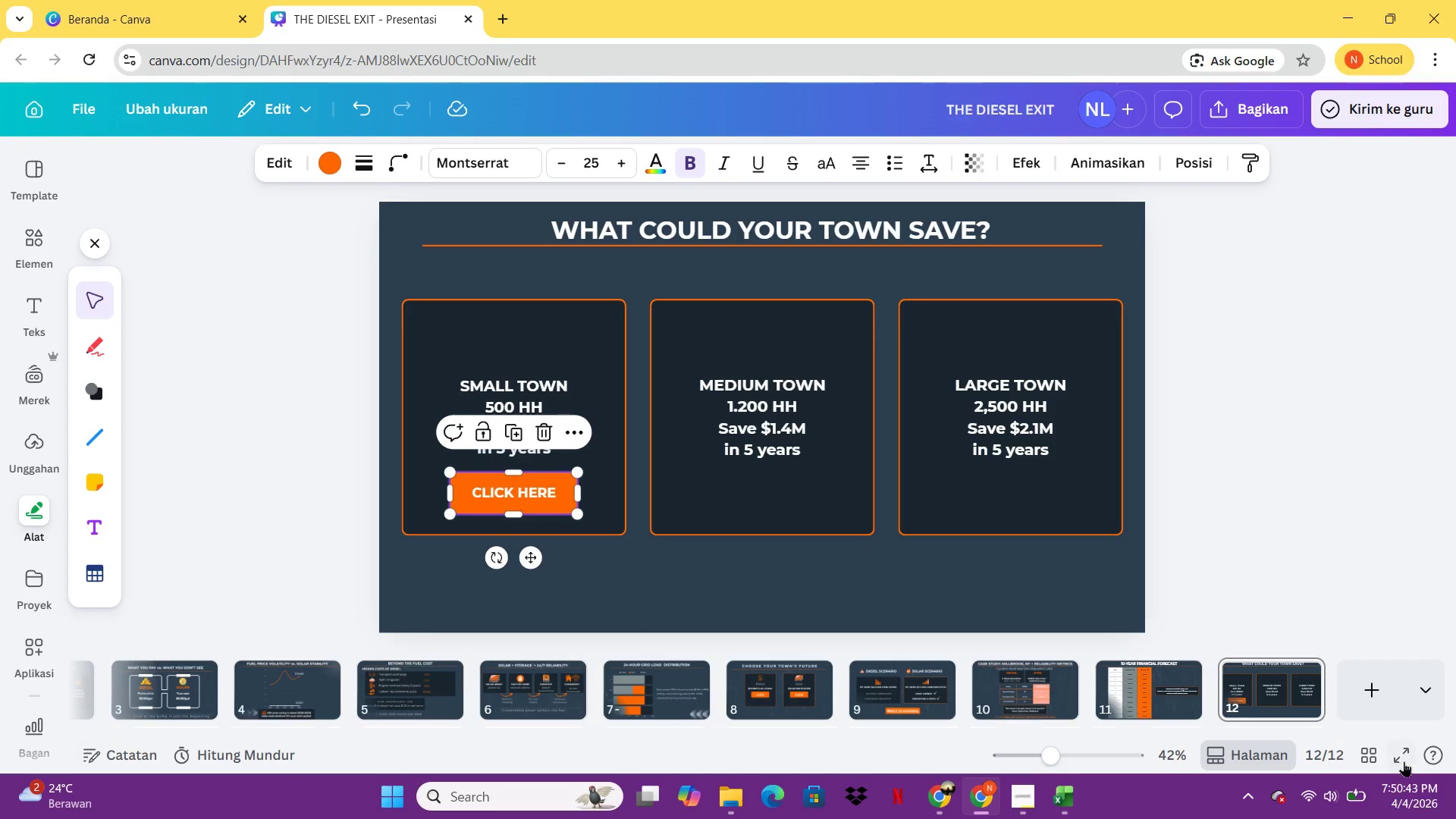 
left_click([1405, 761])
 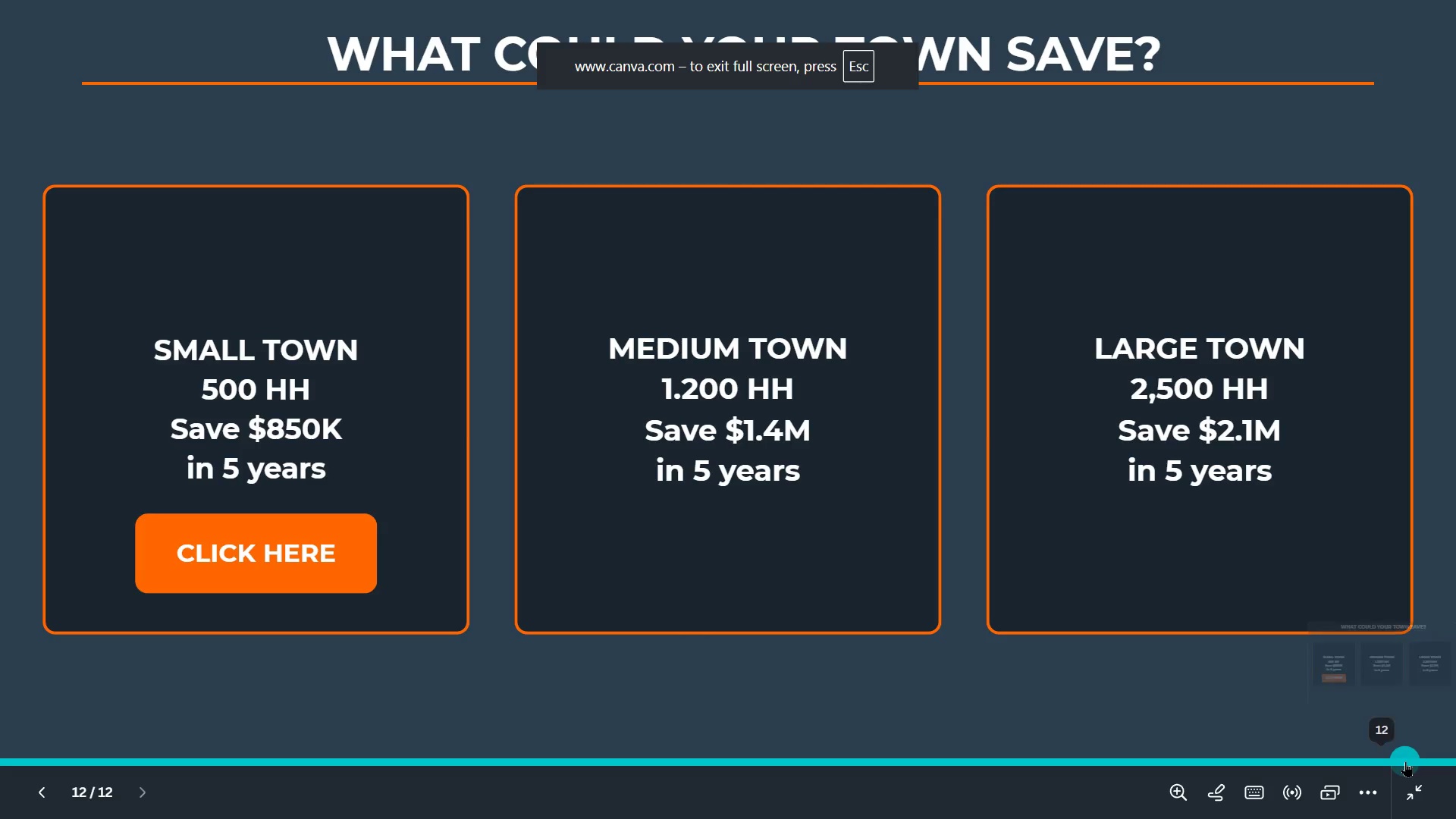 
key(Escape)
 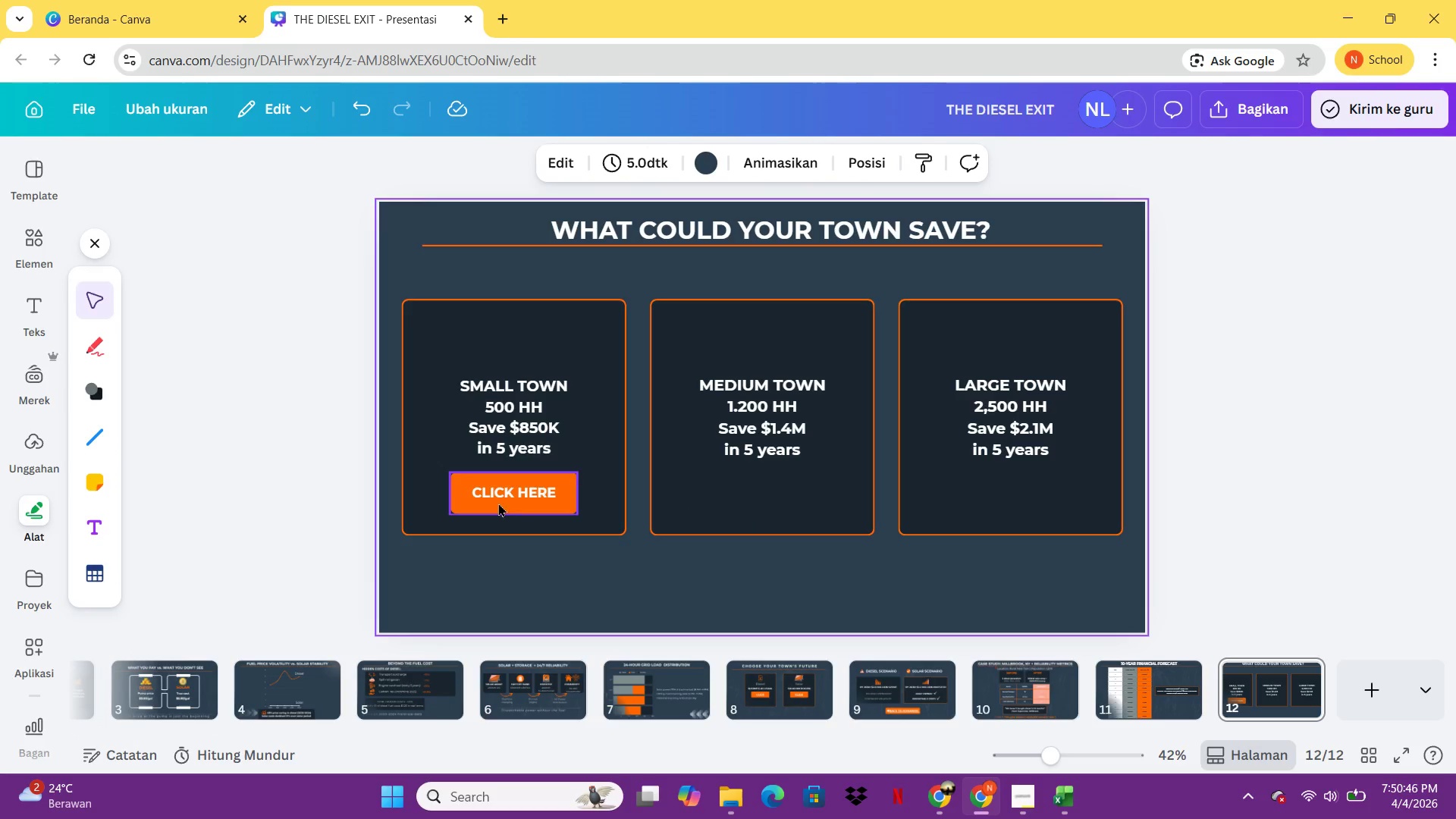 
left_click([504, 494])
 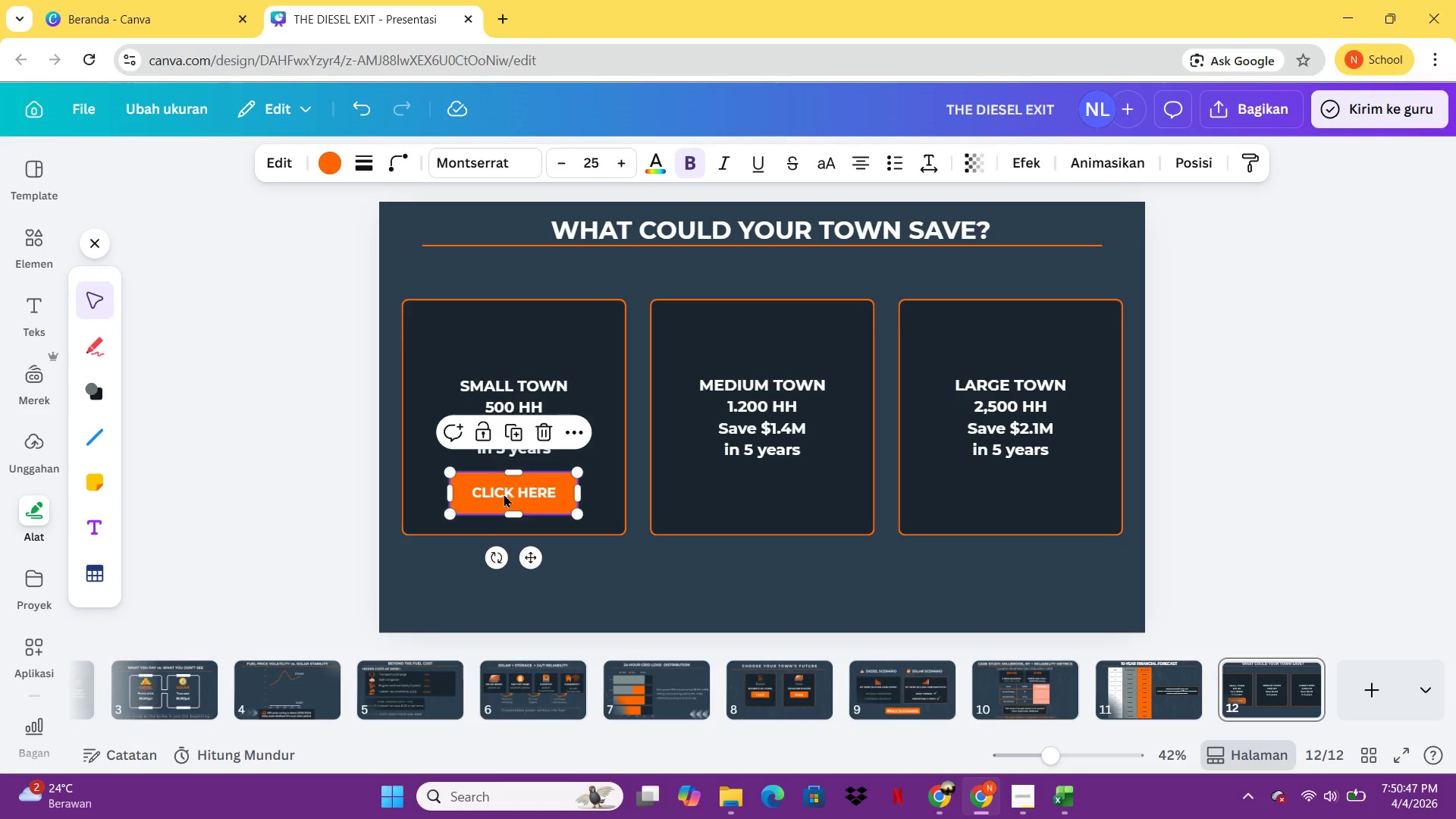 
key(Control+C)
 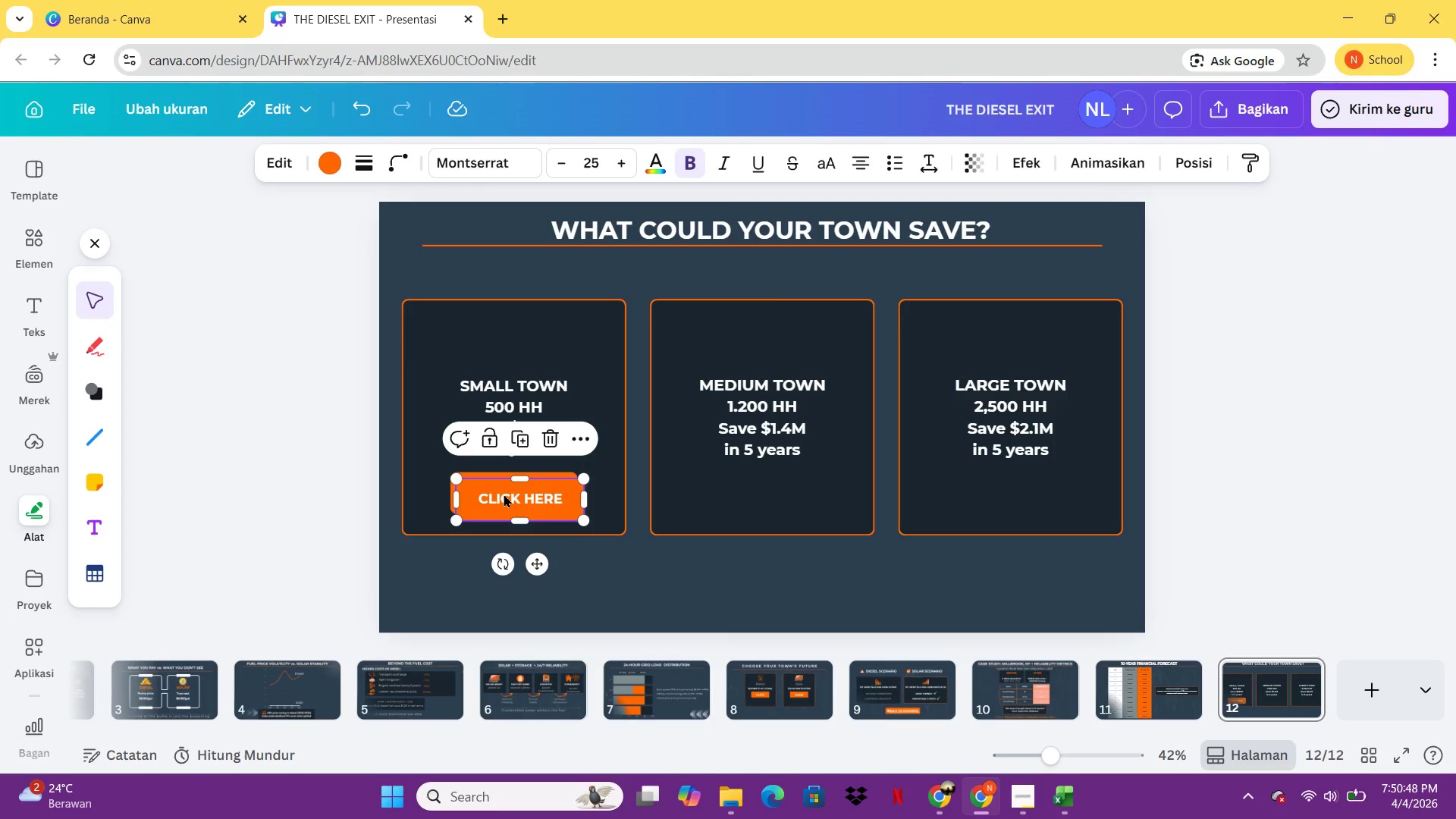 
key(Control+V)
 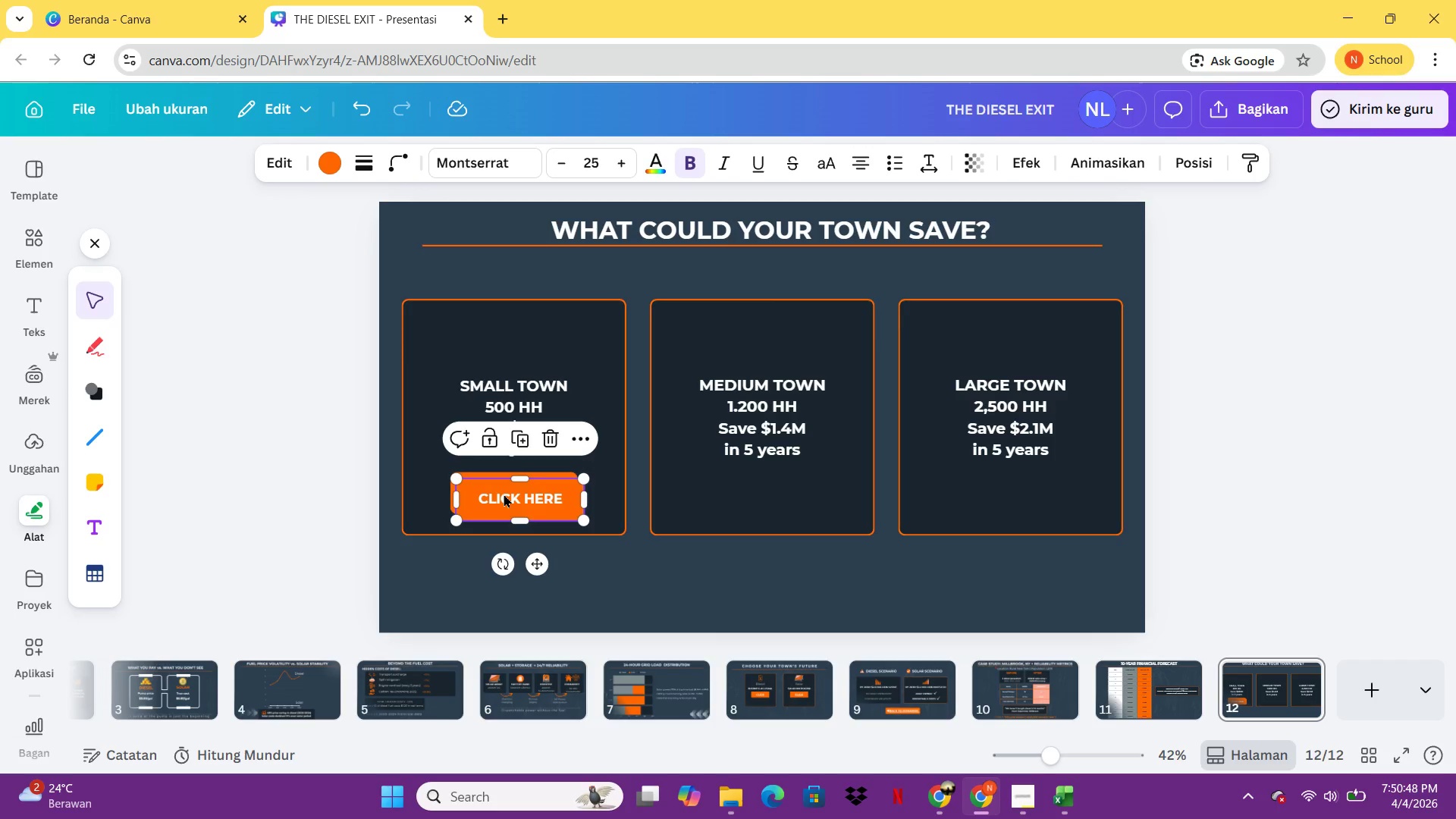 
left_click([504, 494])
 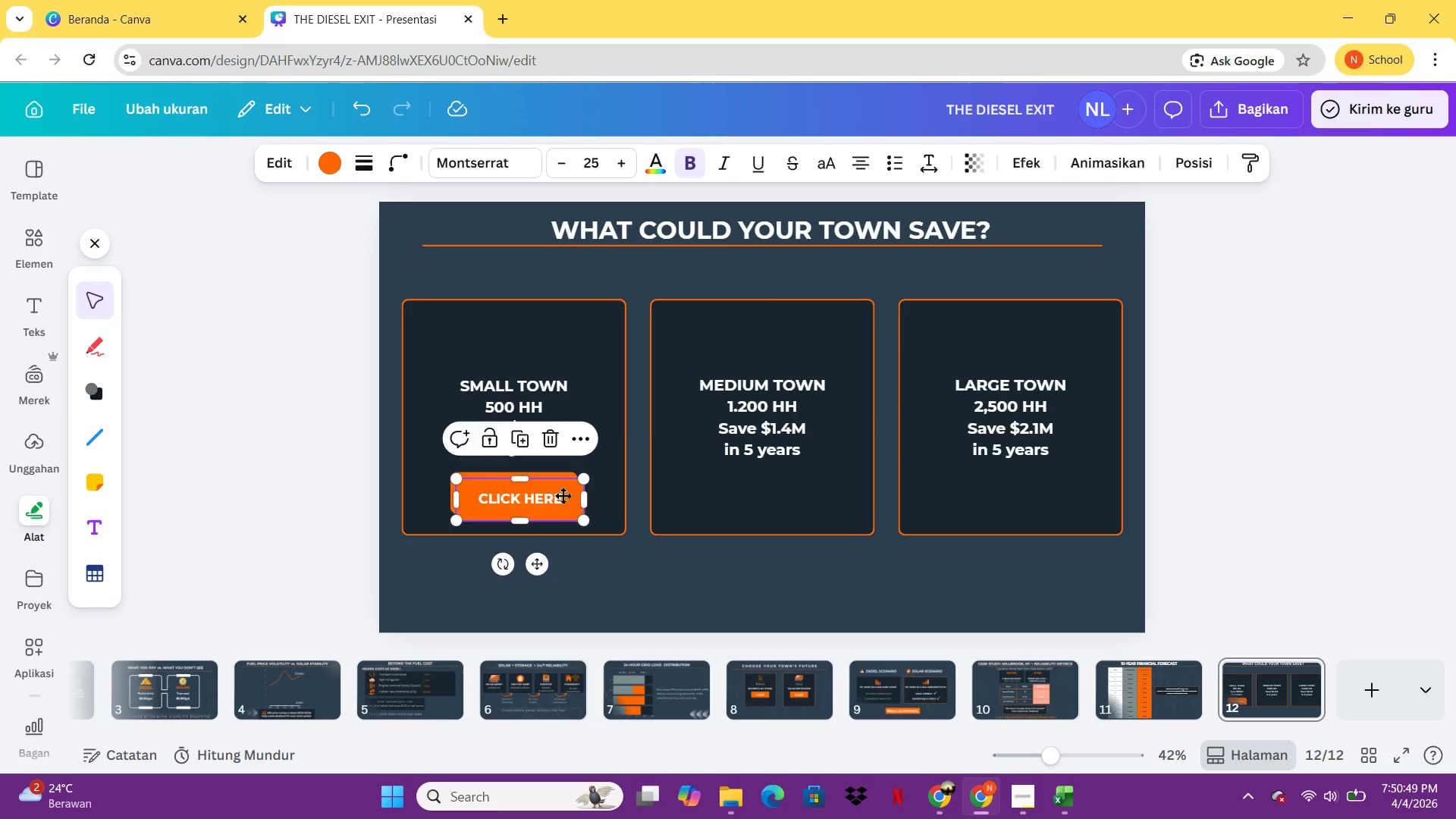 
left_click_drag(start_coordinate=[504, 494], to_coordinate=[741, 489])
 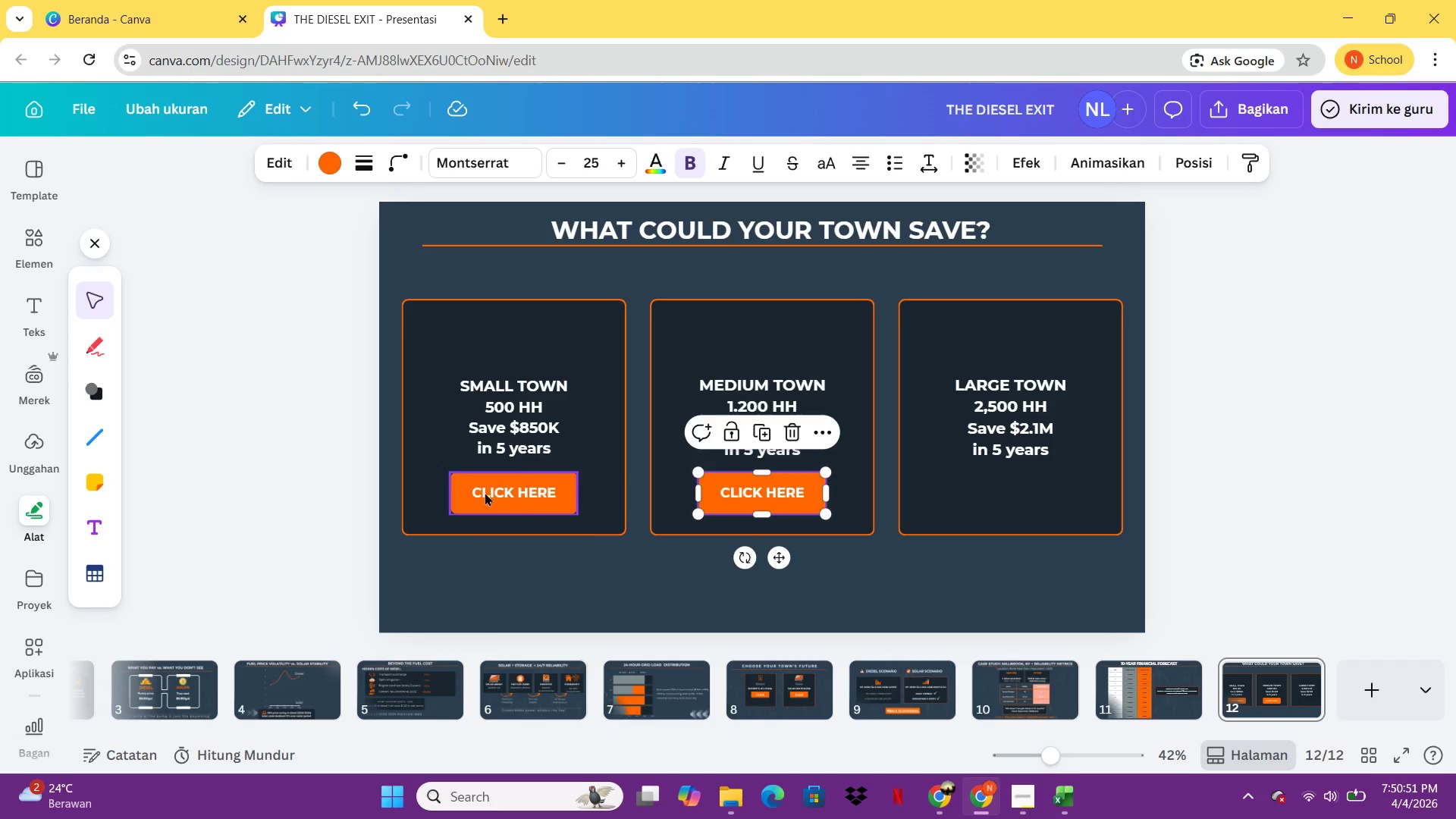 
left_click([485, 492])
 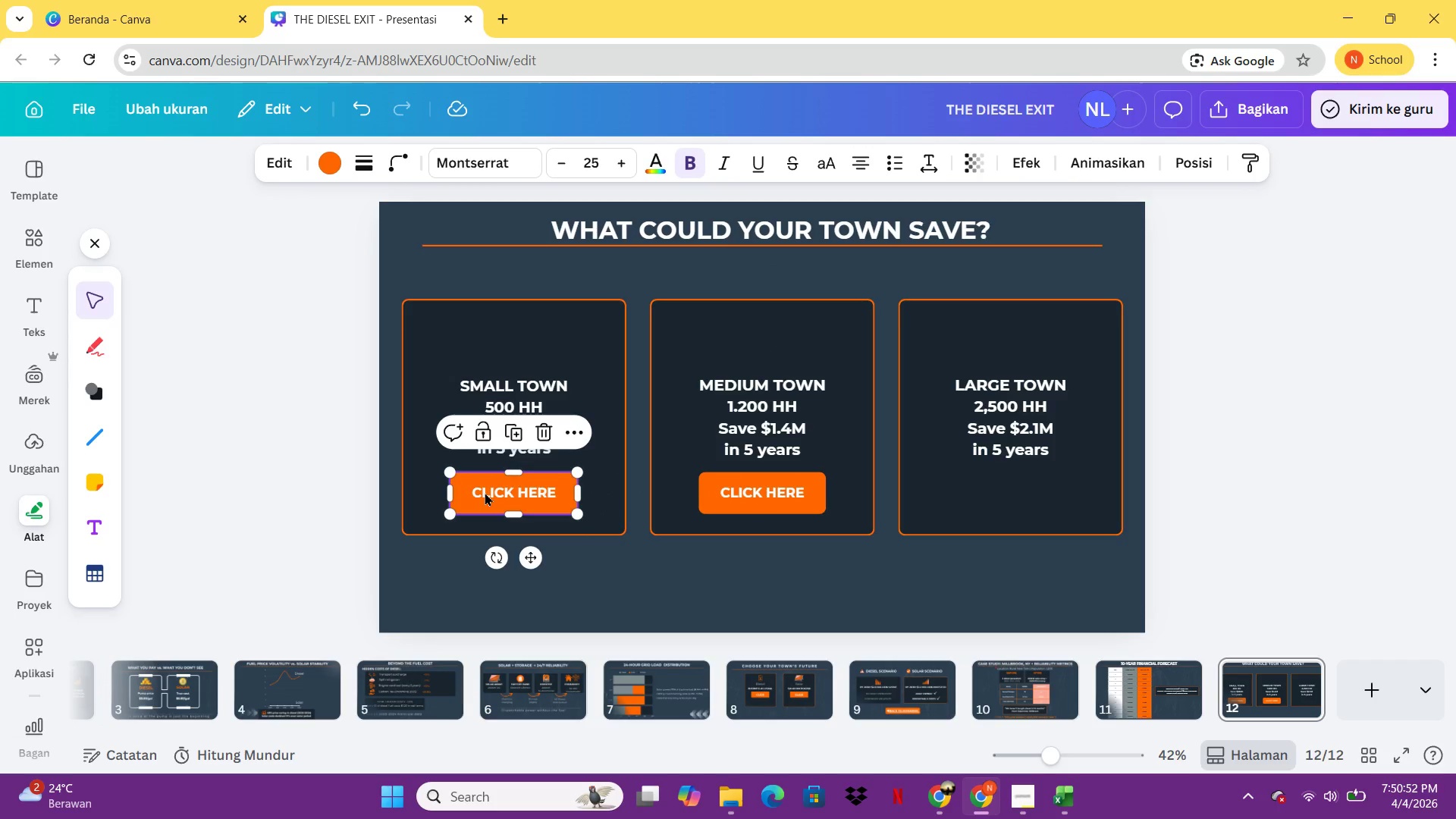 
key(Control+C)
 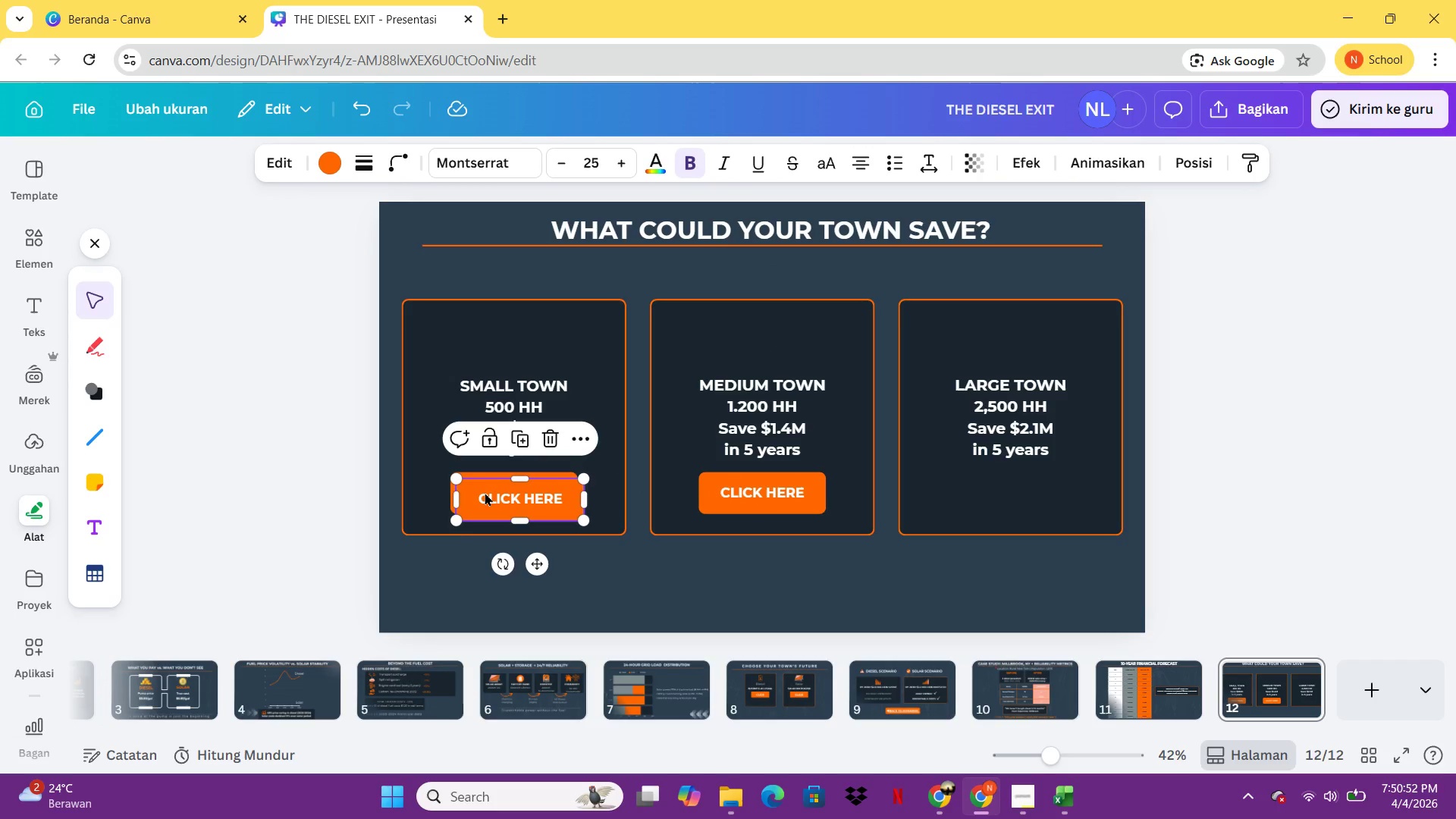 
key(Control+V)
 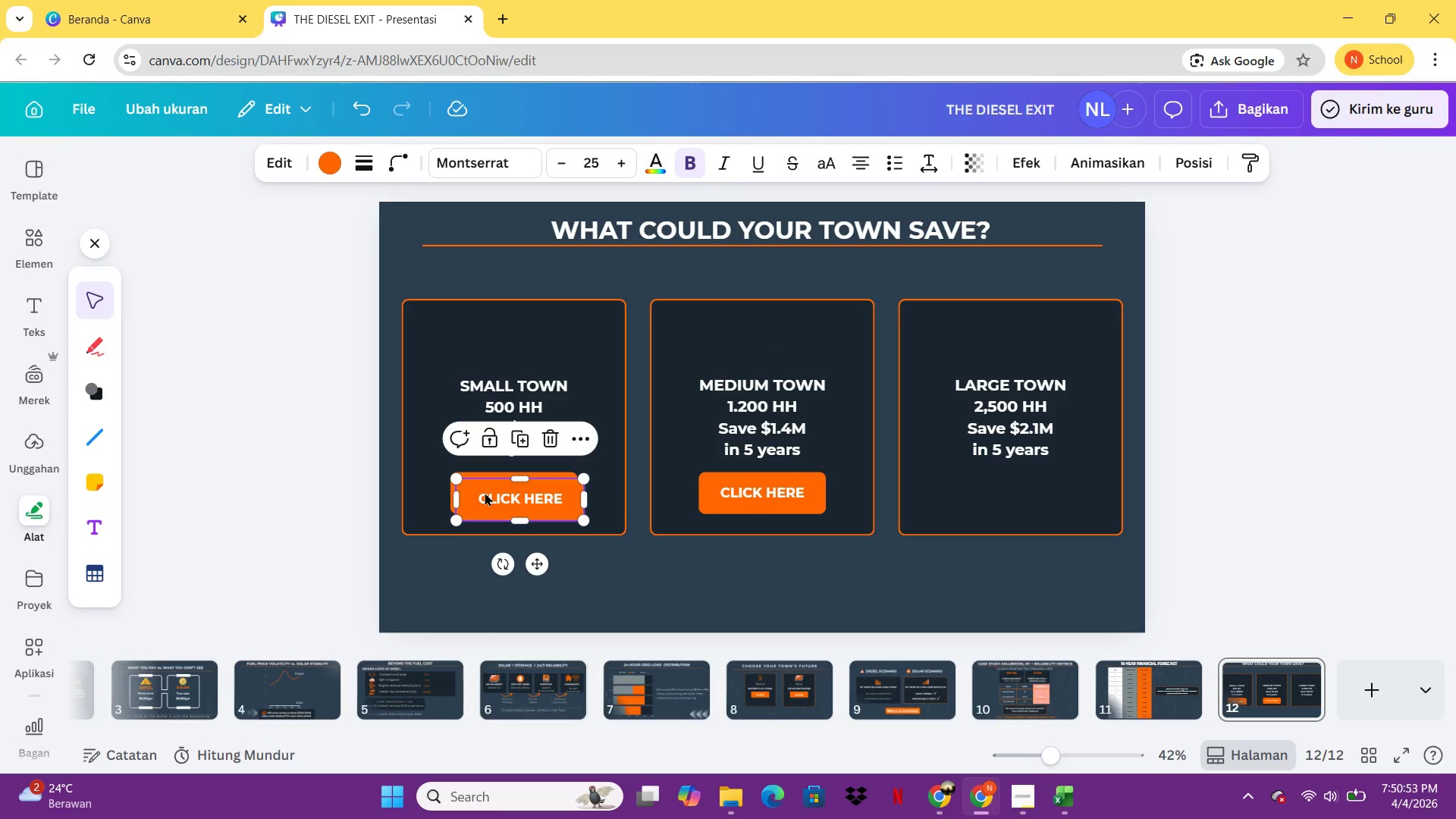 
left_click_drag(start_coordinate=[485, 492], to_coordinate=[974, 482])
 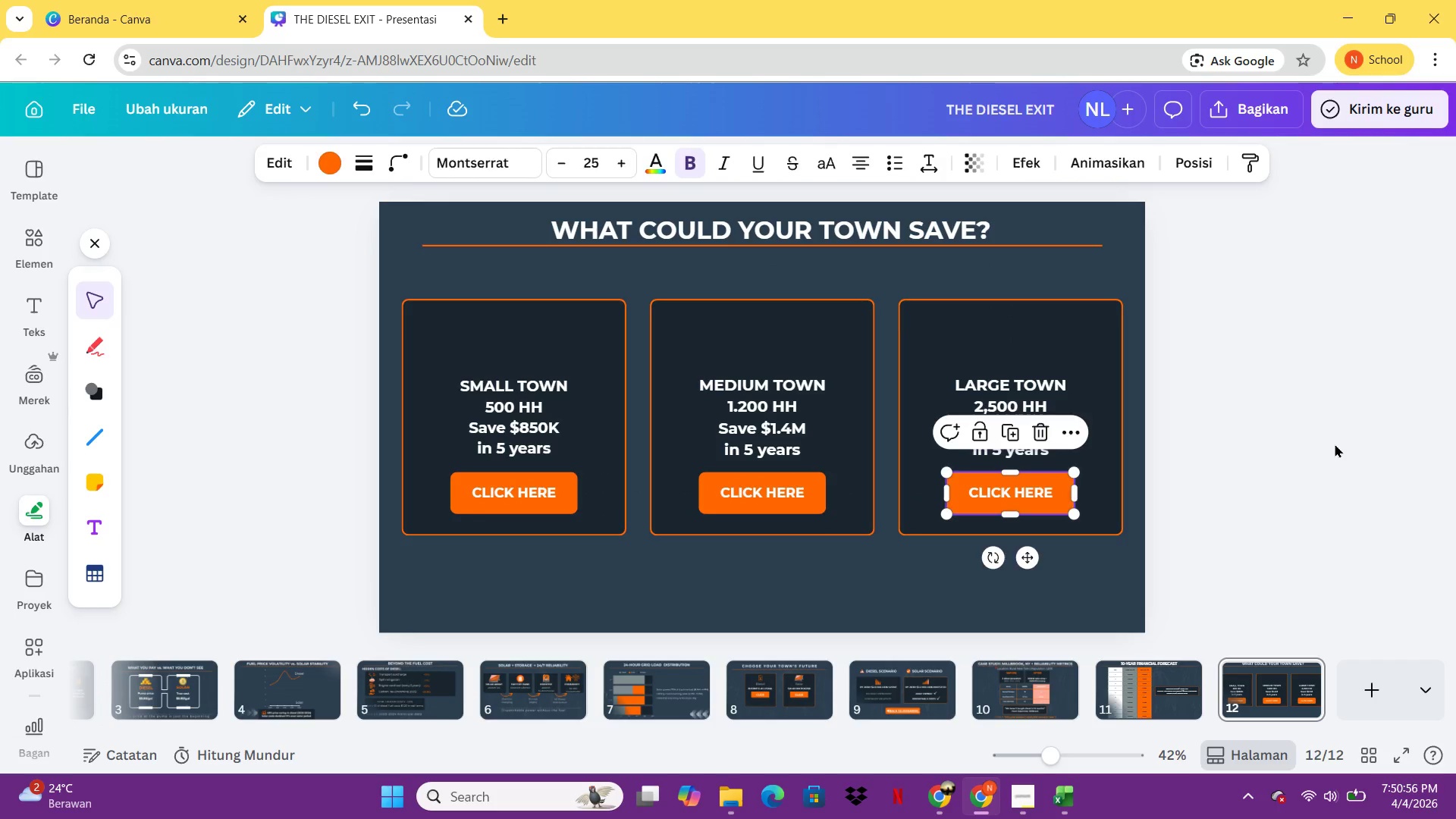 
left_click([1335, 444])
 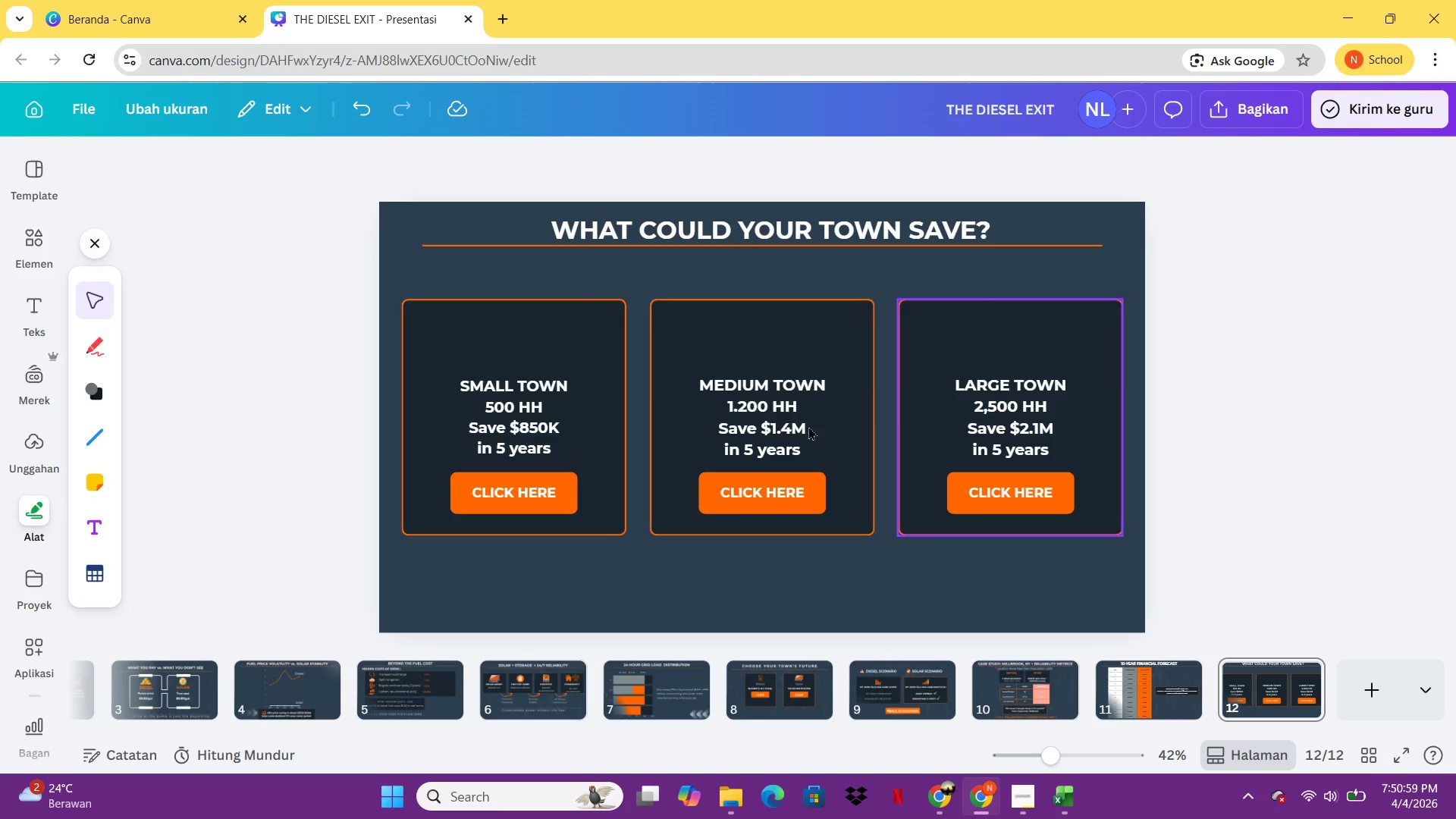 
double_click([570, 380])
 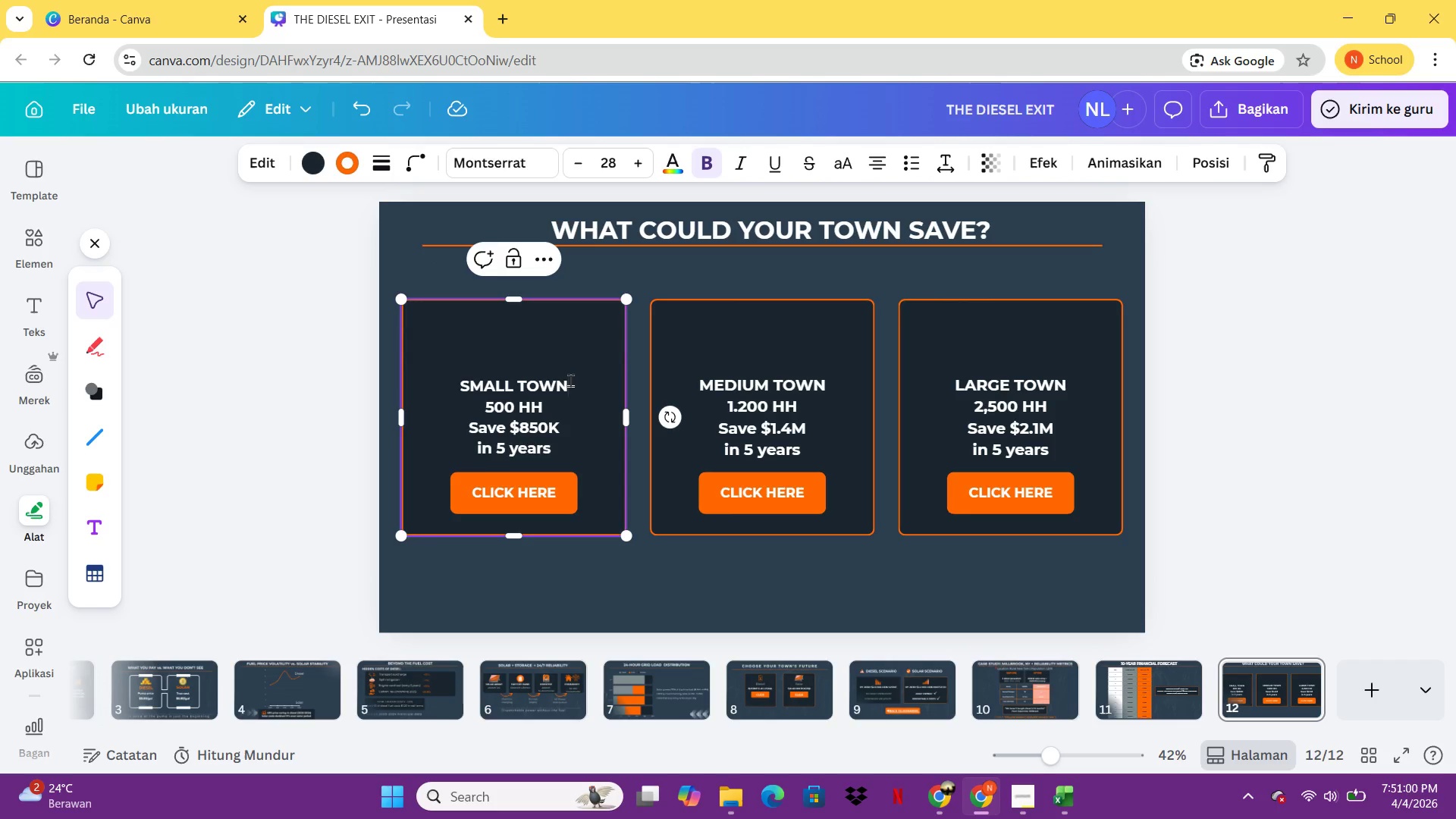 
key(Enter)
 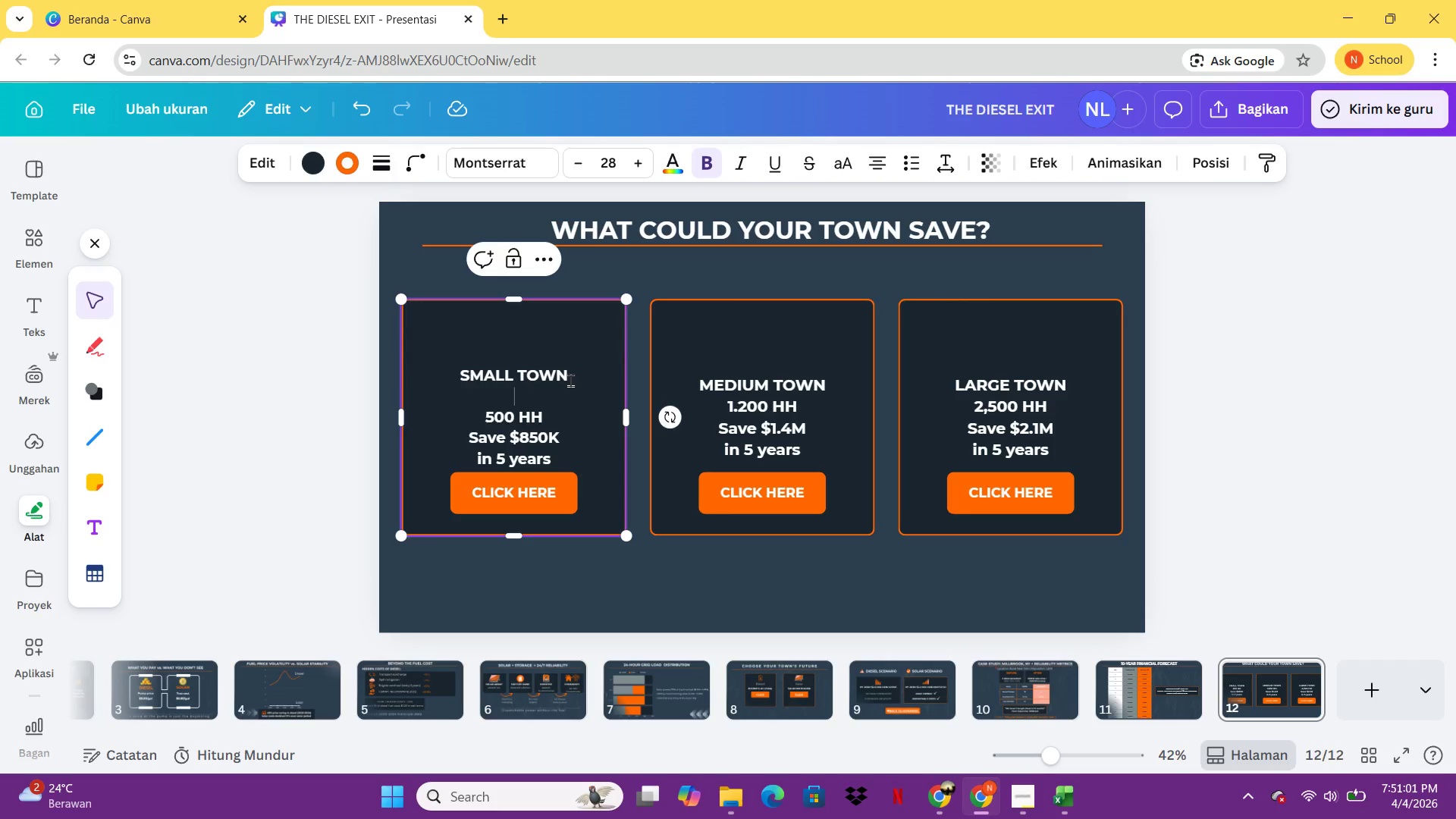 
key(Enter)
 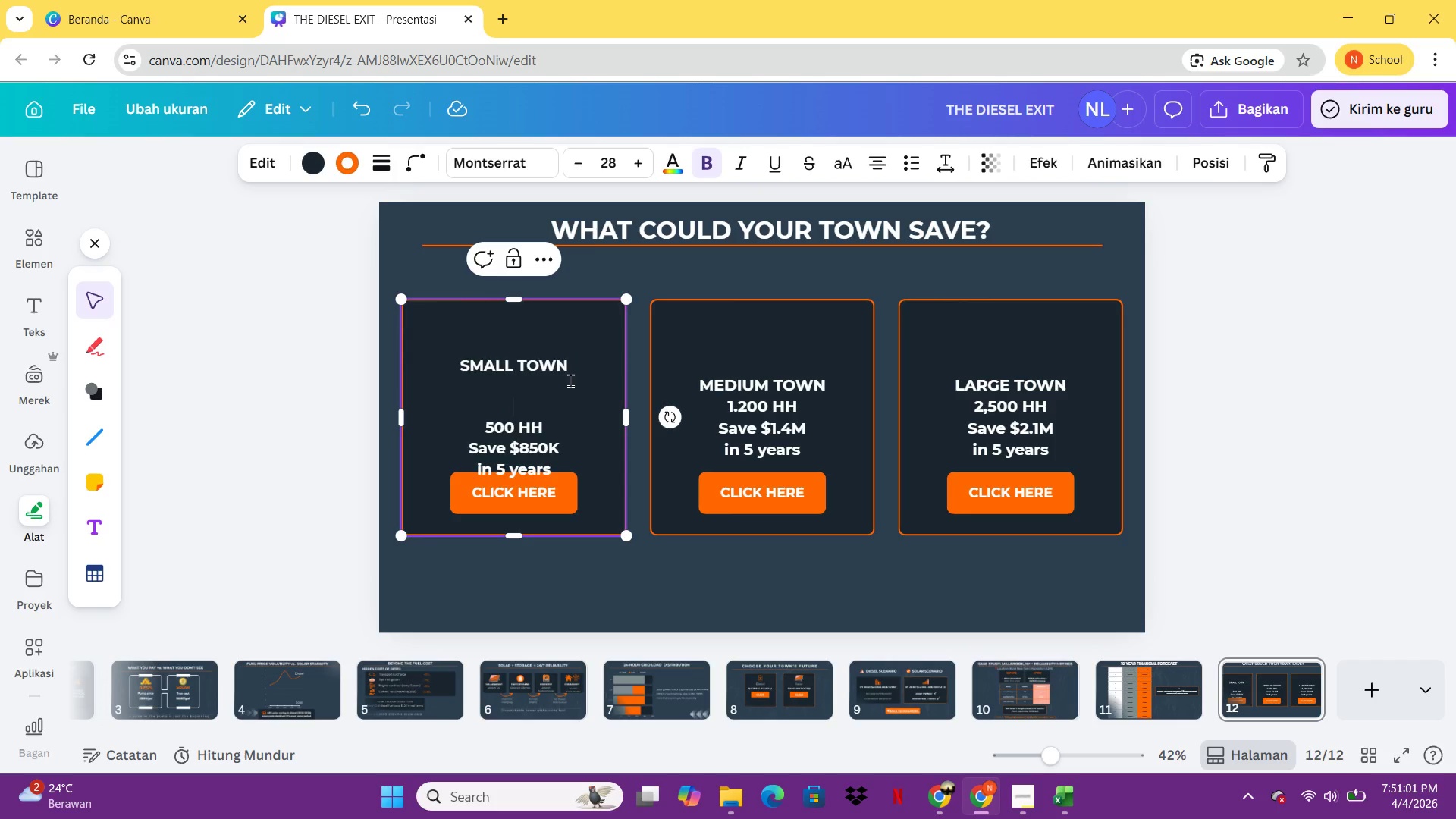 
key(Backspace)
 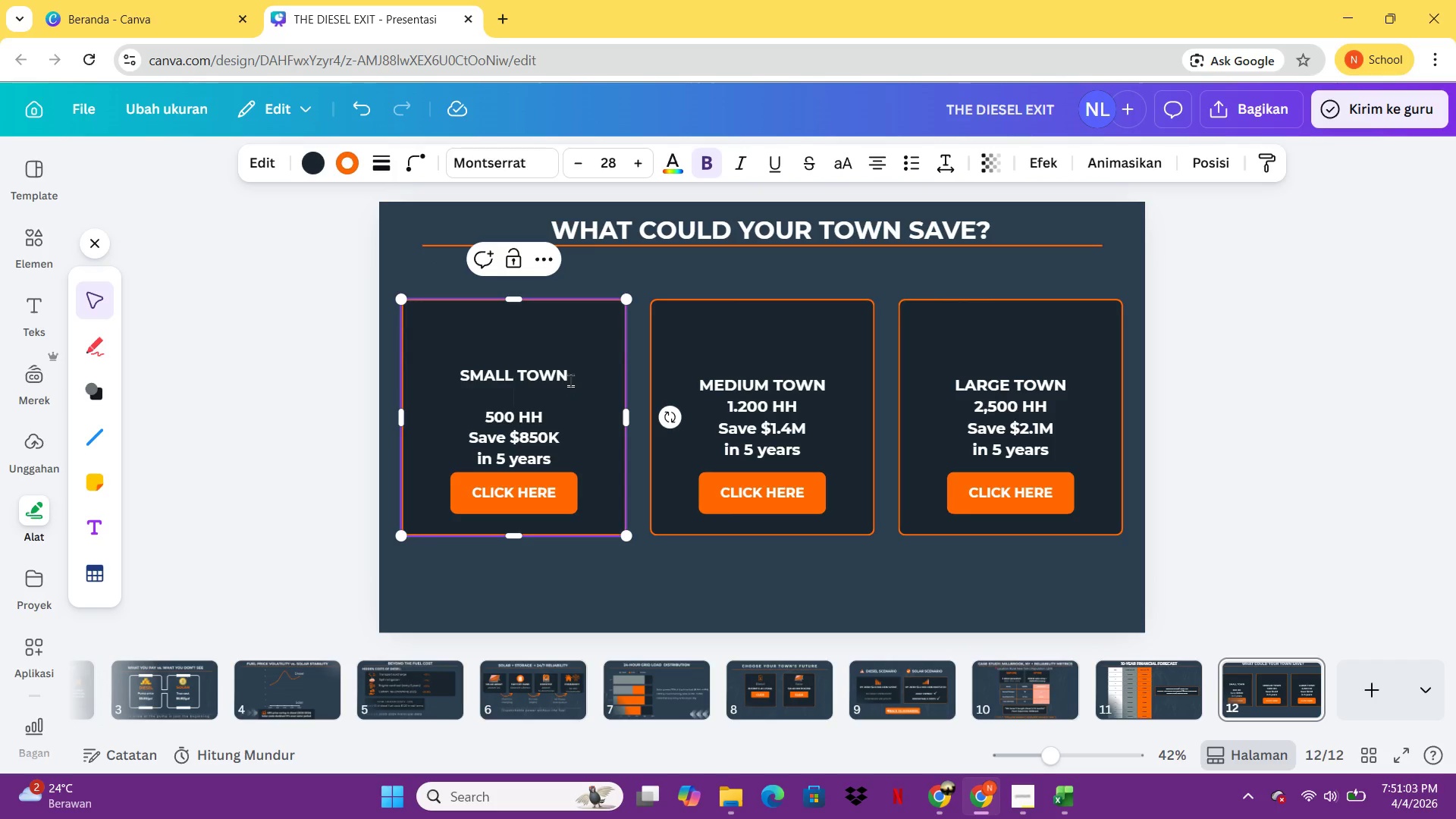 
left_click([514, 357])
 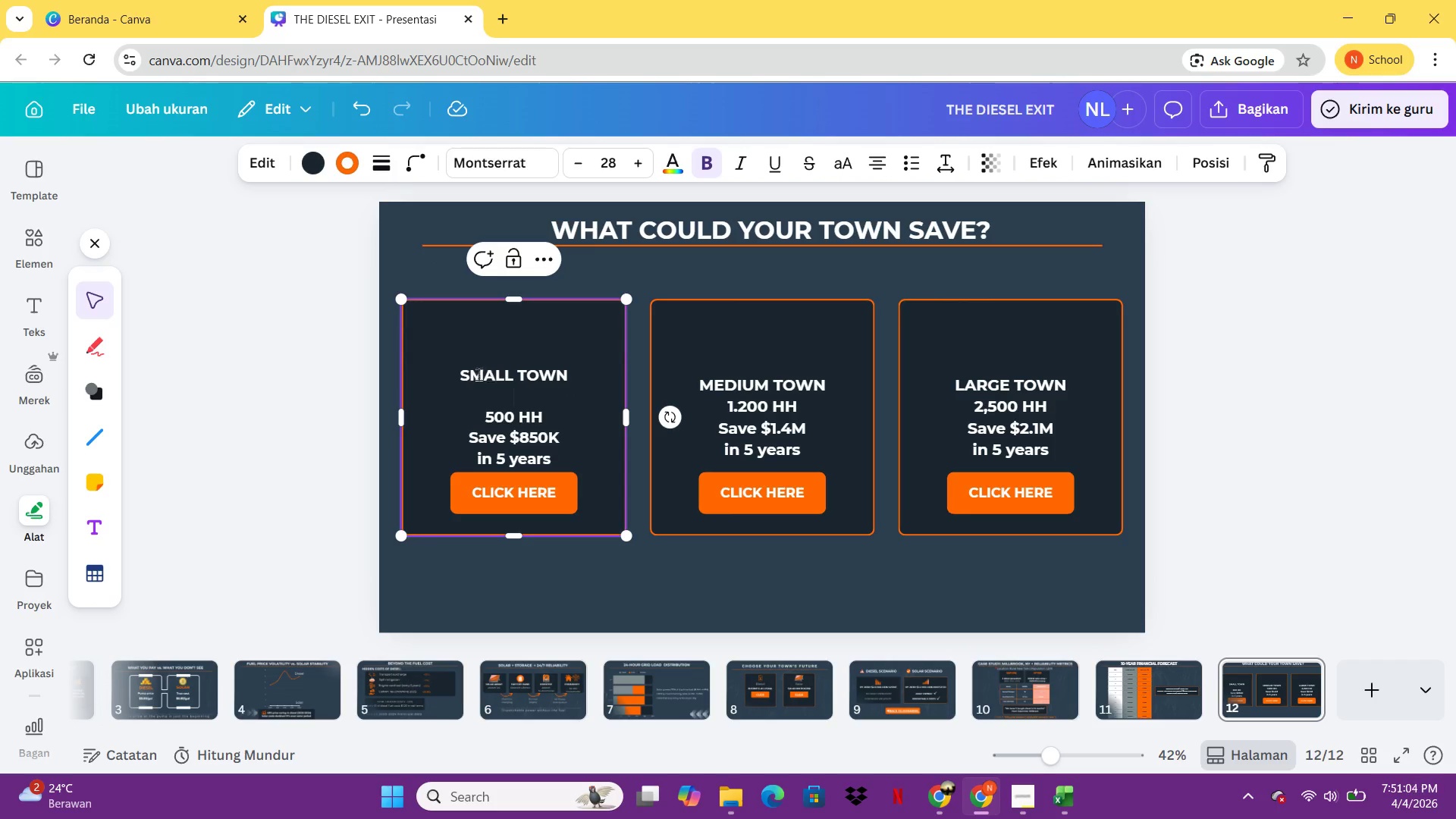 
left_click([469, 374])
 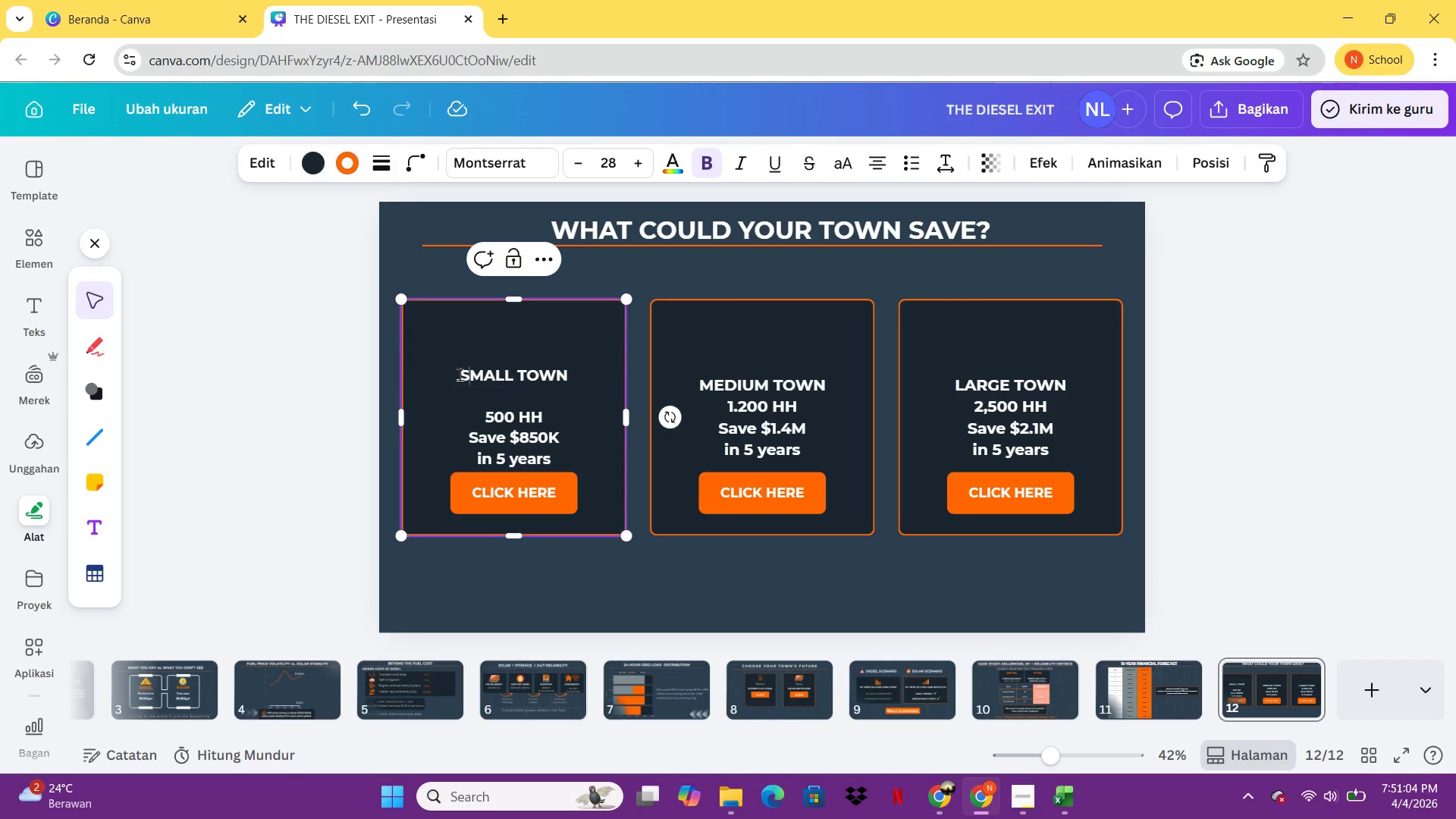 
left_click([460, 374])
 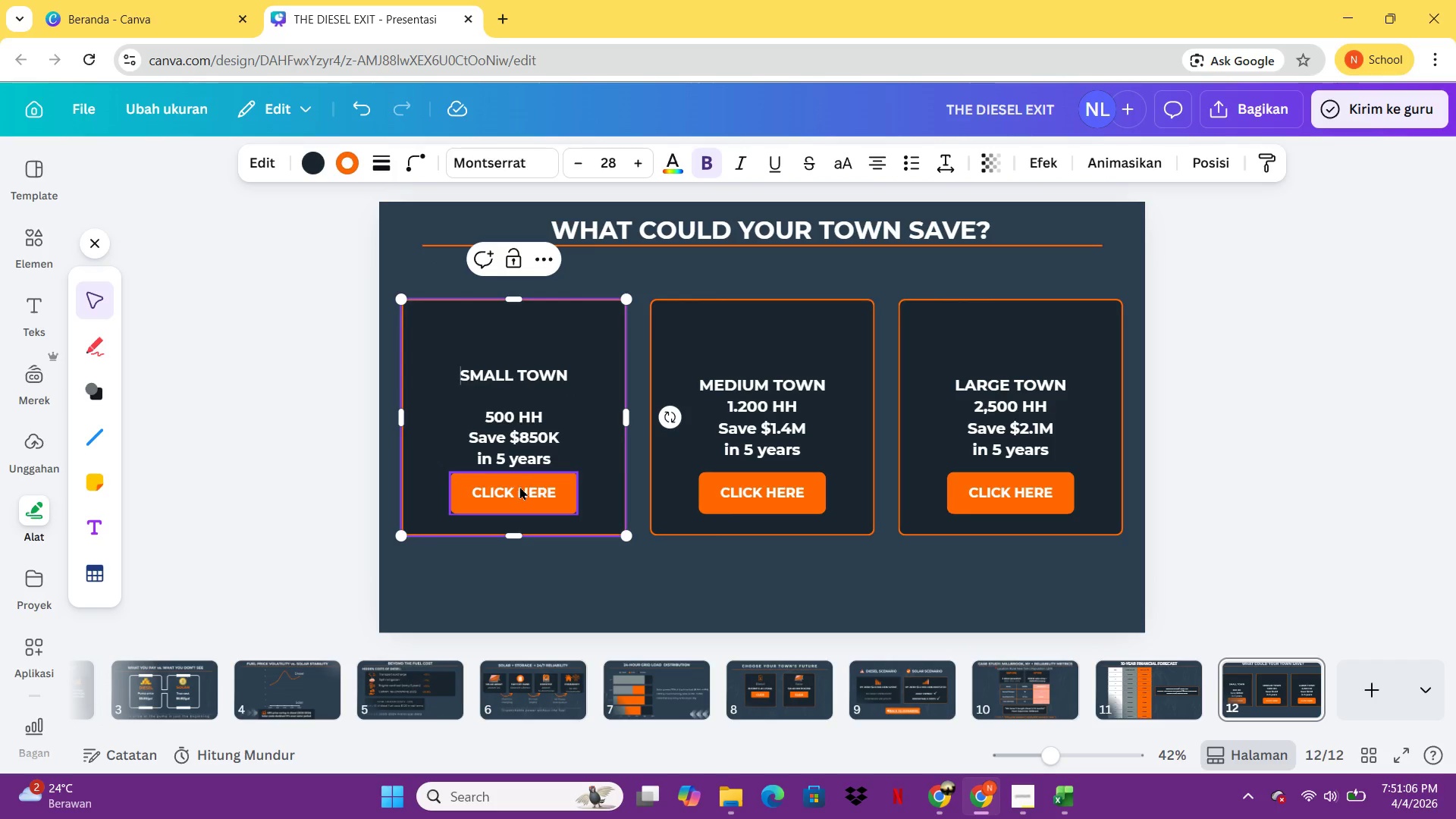 
left_click([513, 435])
 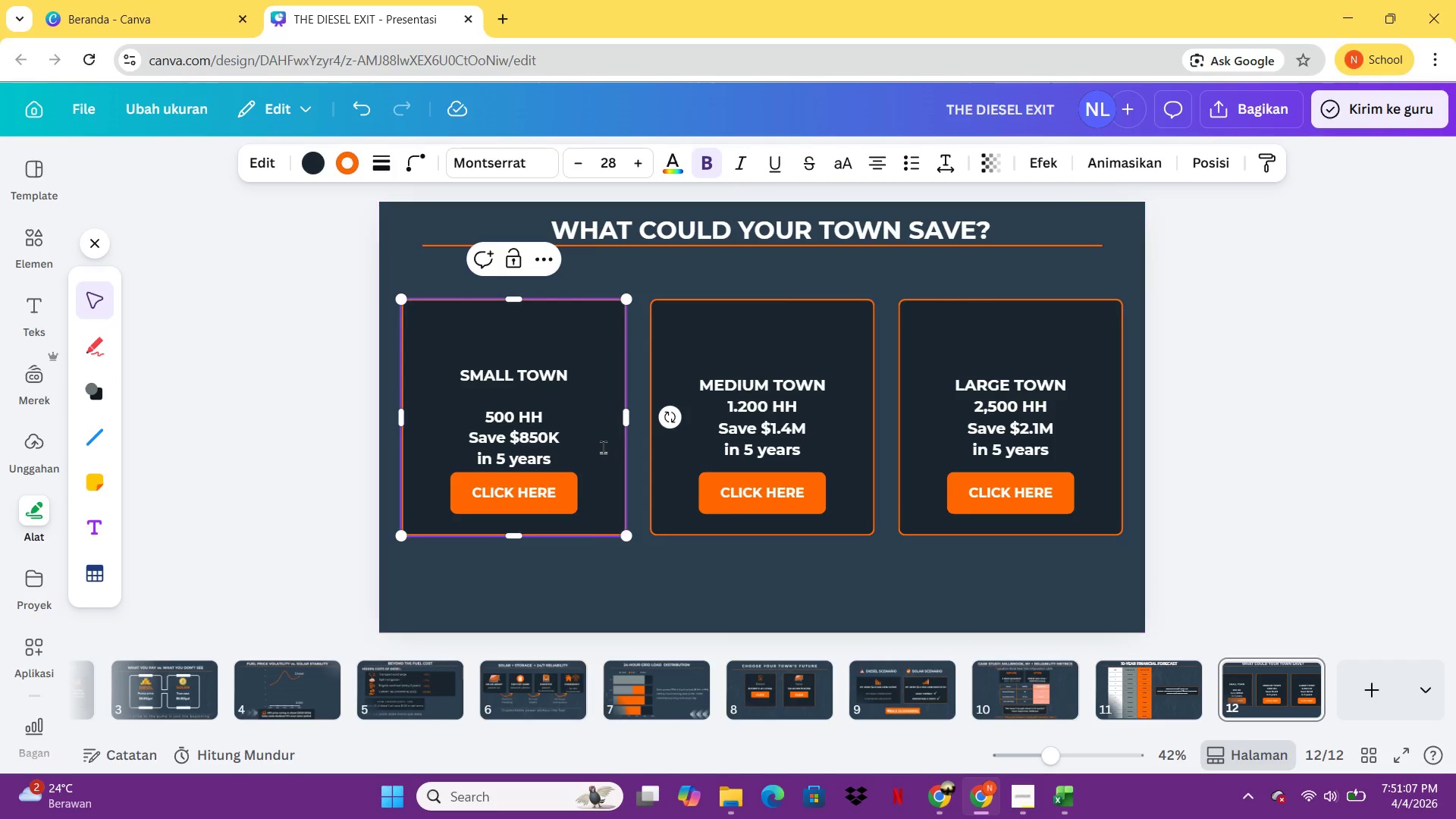 
key(Control+Z)
 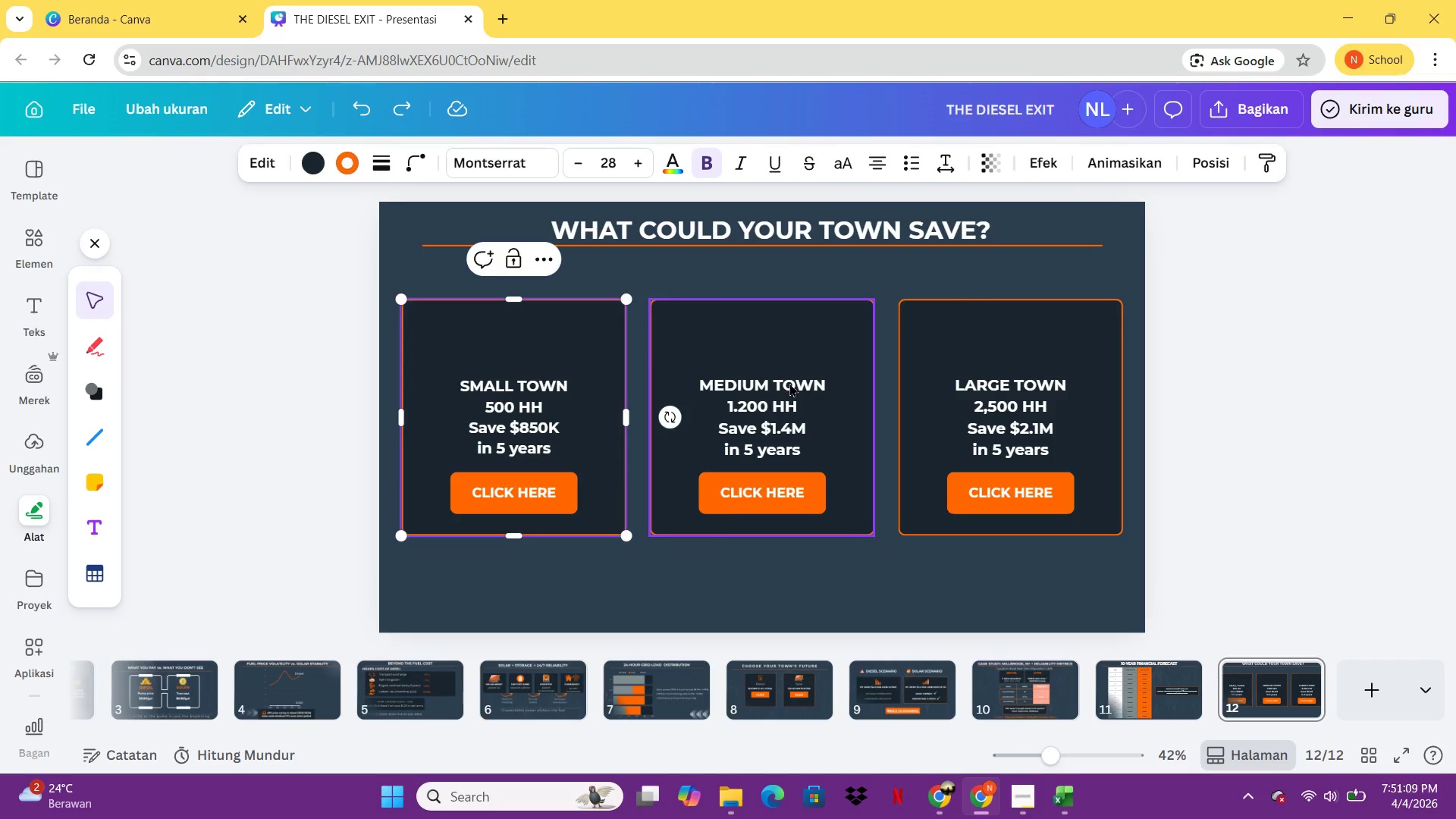 
left_click([789, 383])
 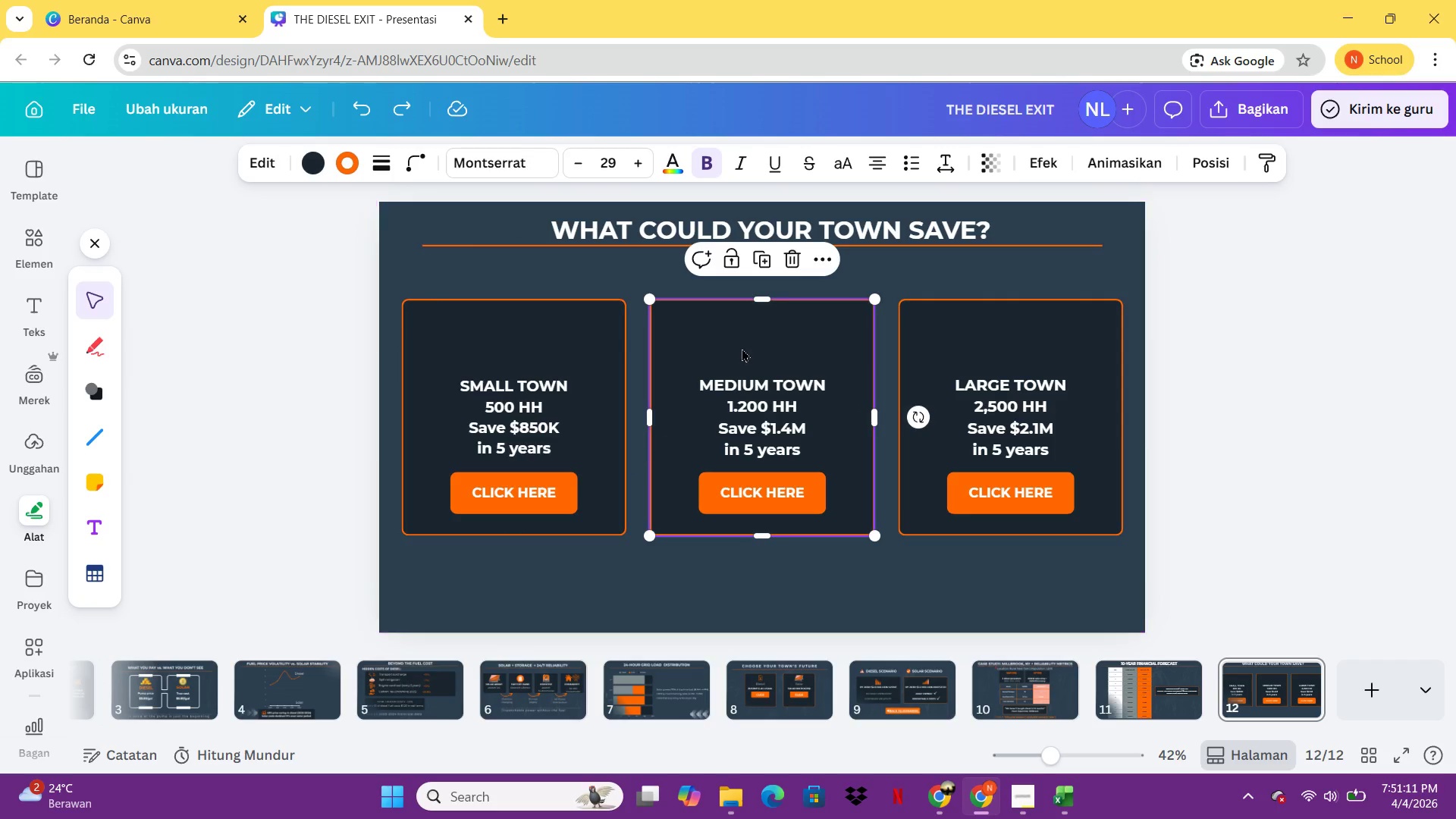 
left_click_drag(start_coordinate=[771, 297], to_coordinate=[798, 297])
 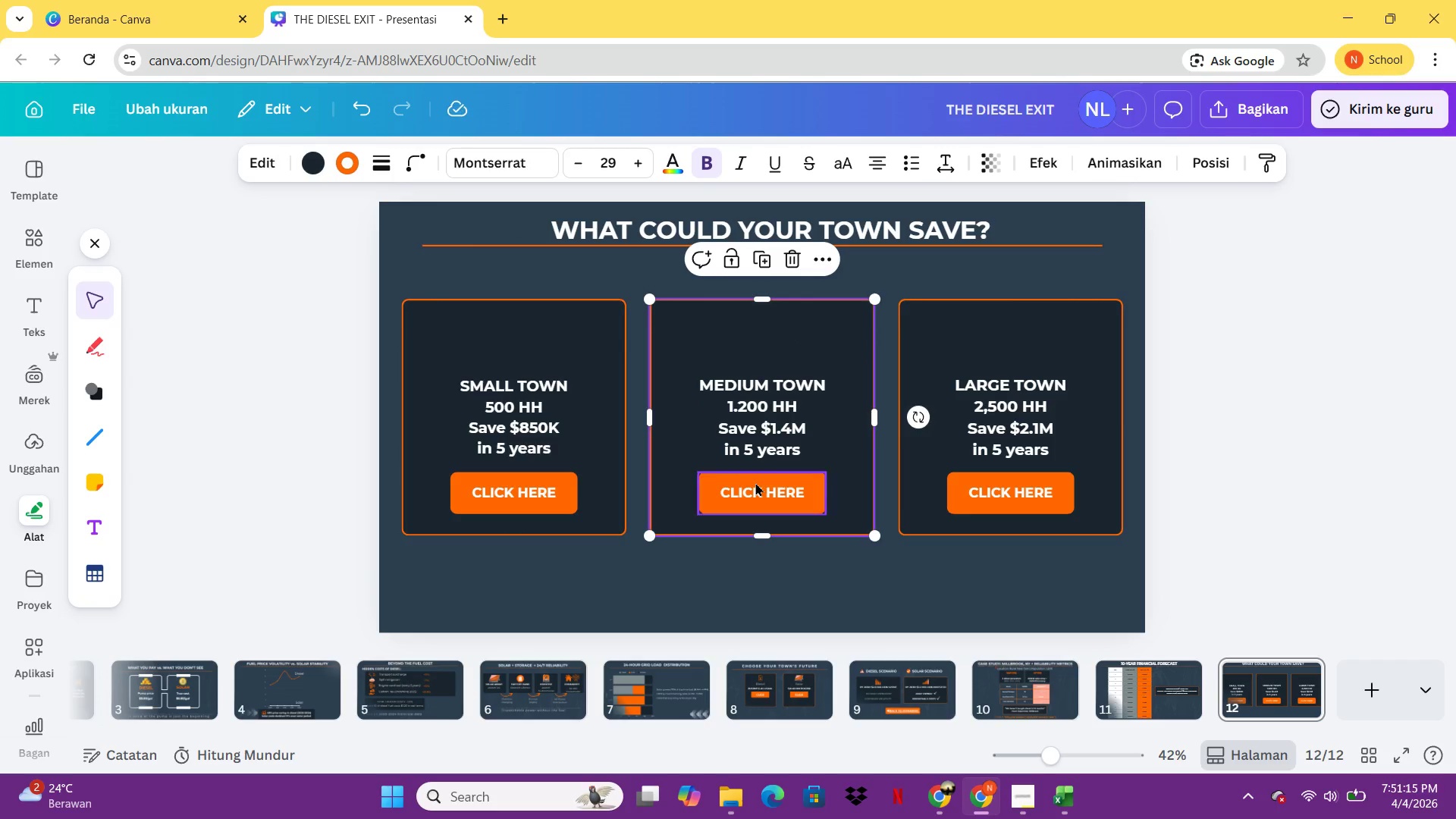 
left_click_drag(start_coordinate=[755, 482], to_coordinate=[839, 588])
 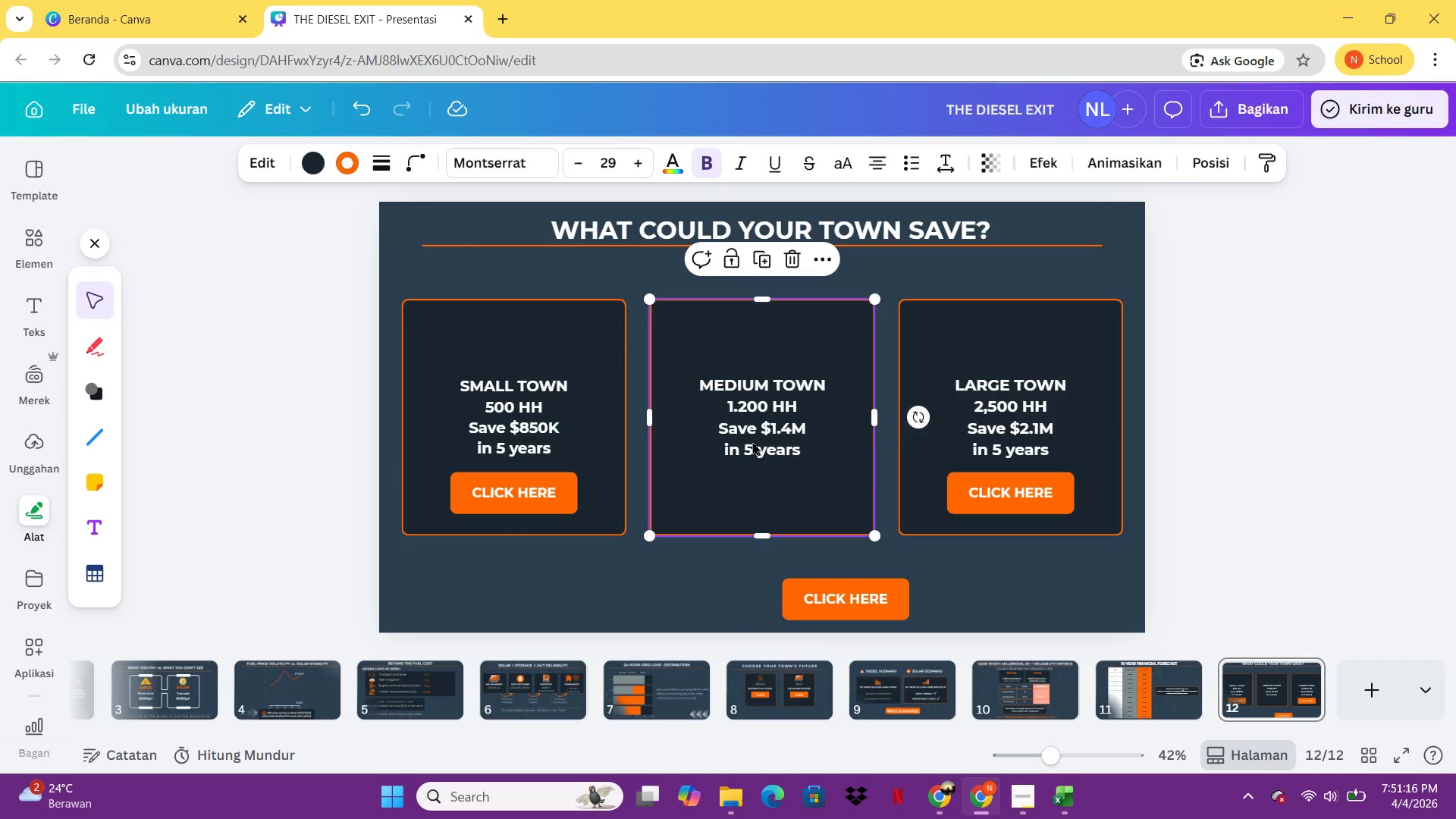 
double_click([752, 441])
 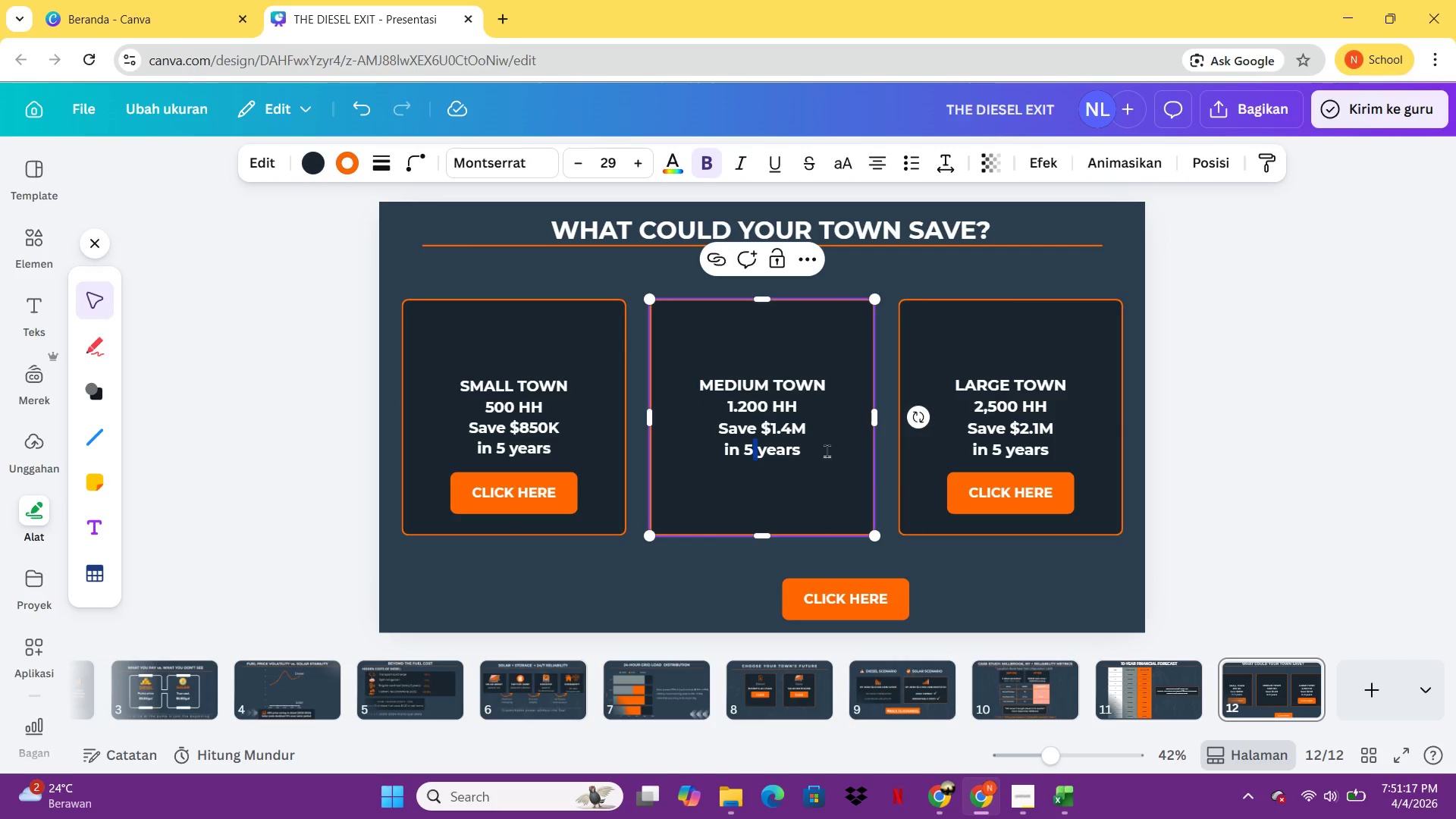 
left_click([752, 441])
 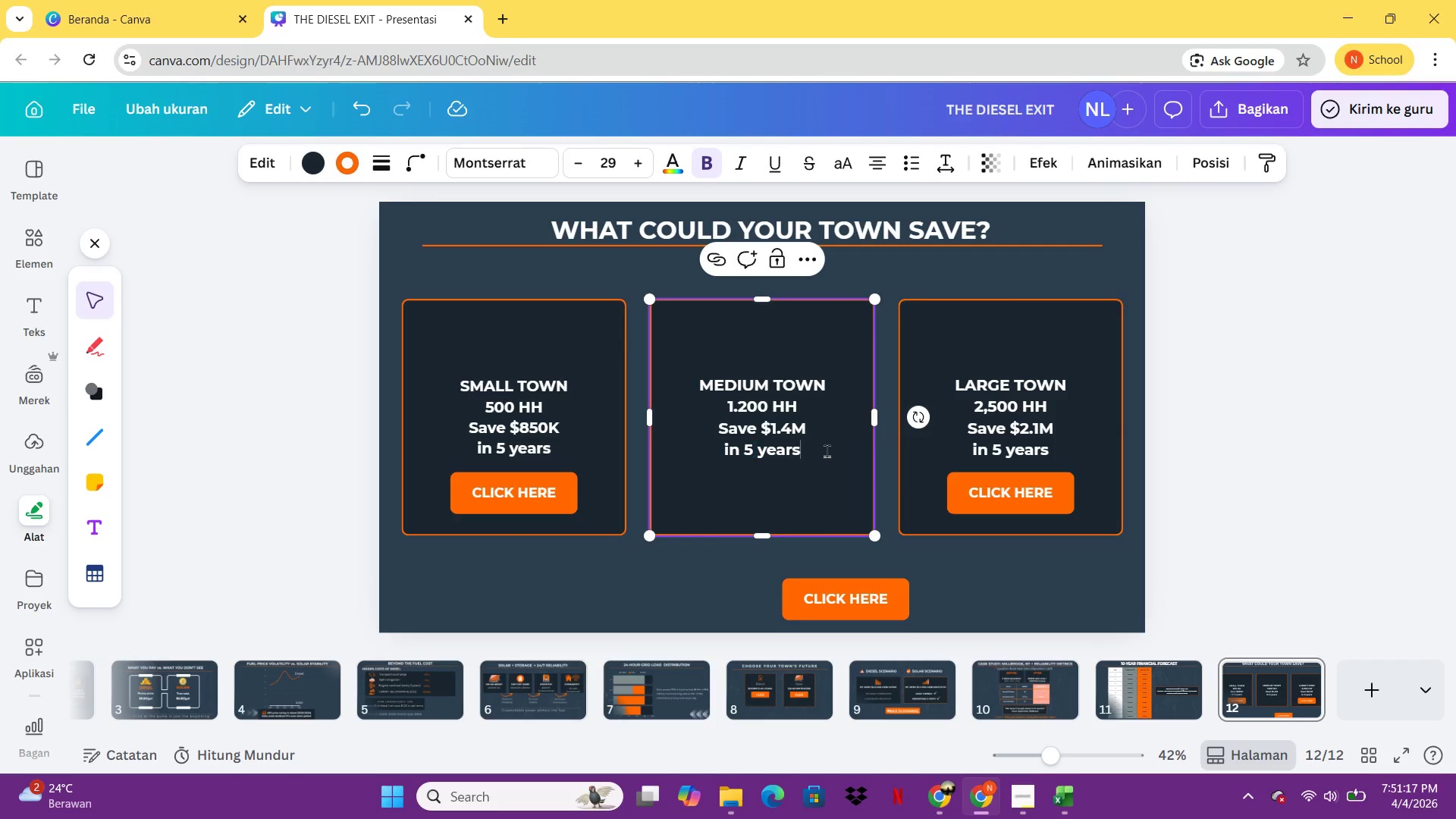 
triple_click([827, 450])
 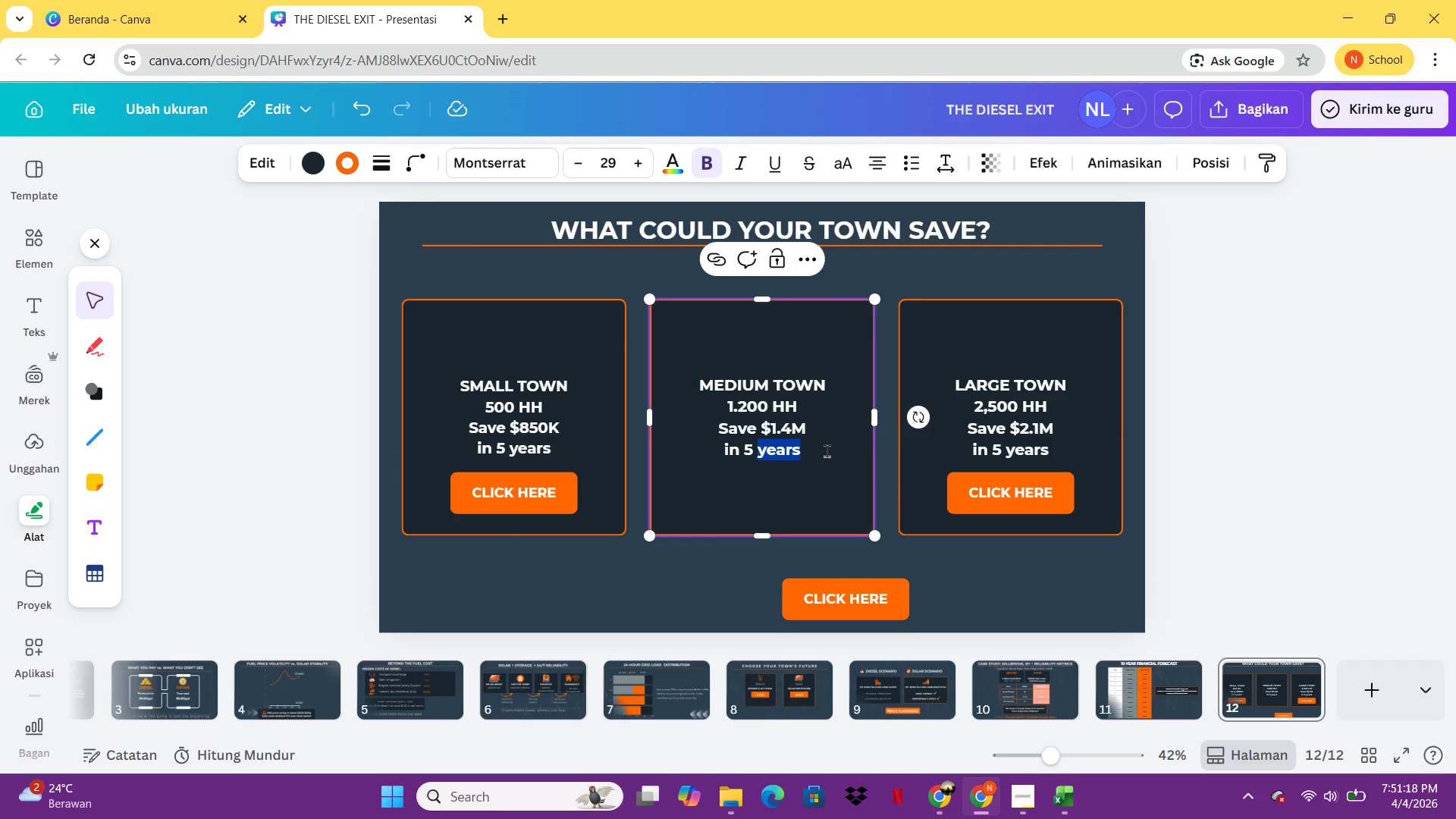 
triple_click([827, 450])
 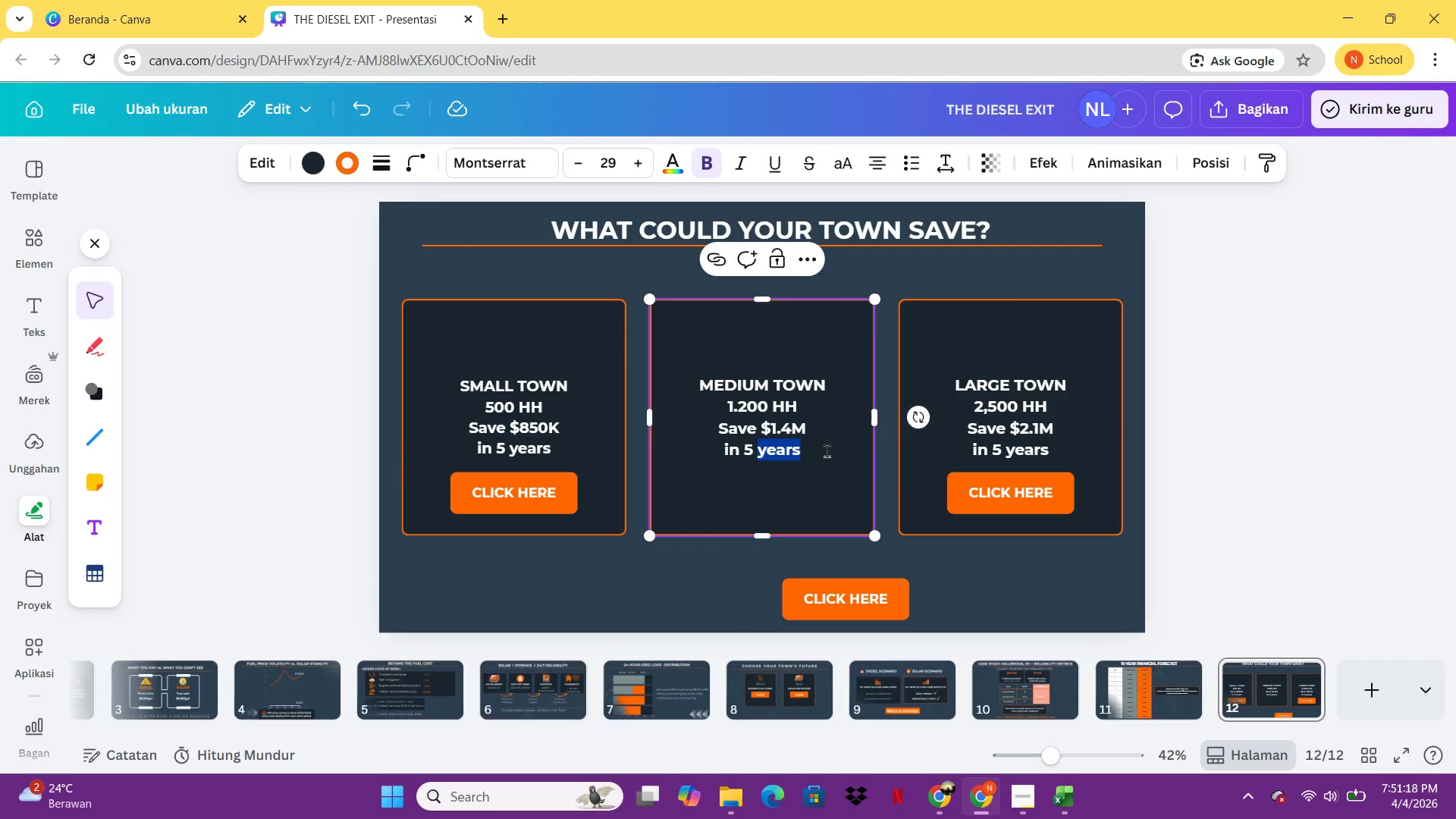 
left_click([827, 450])
 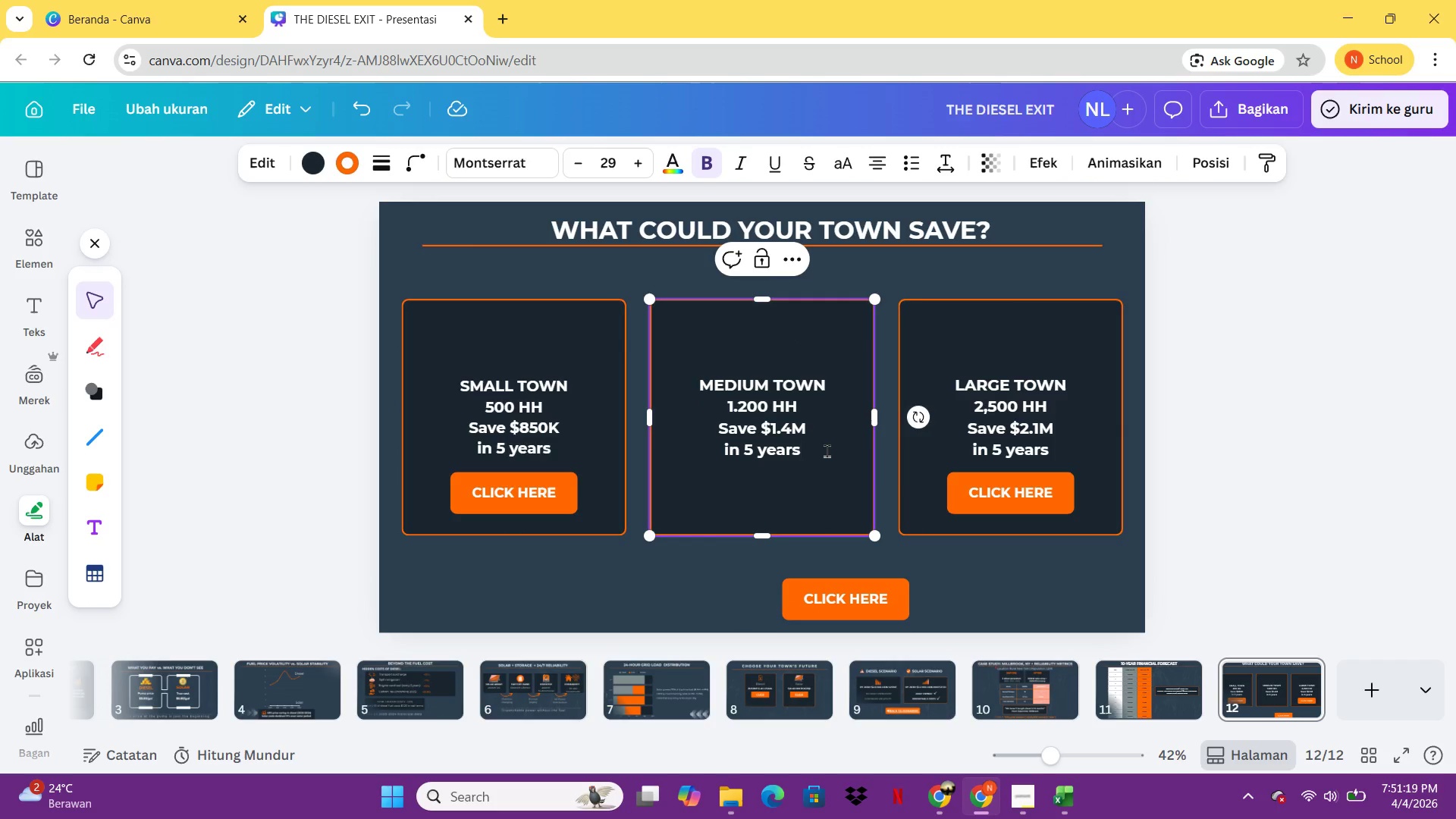 
key(Enter)
 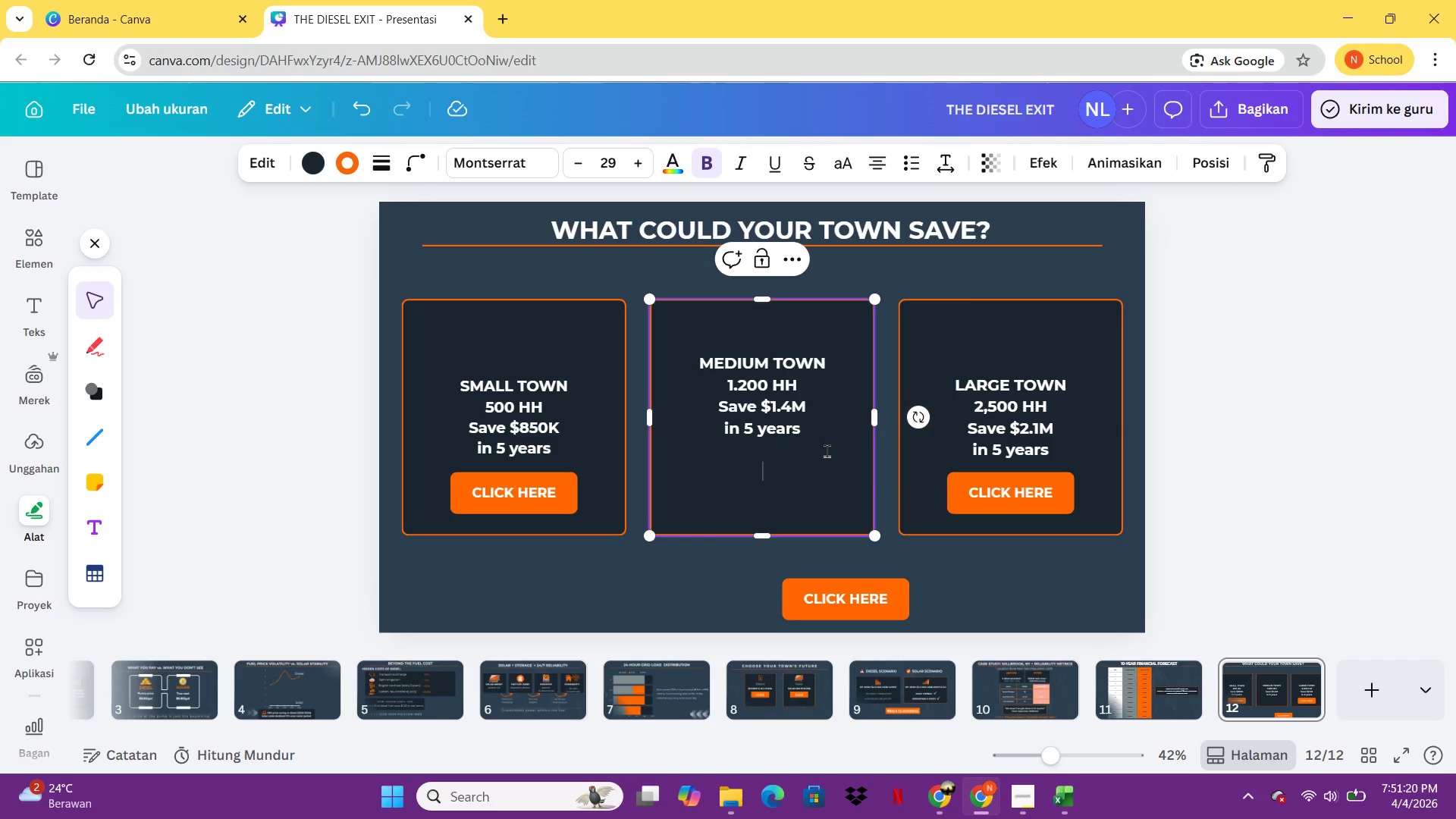 
key(Enter)
 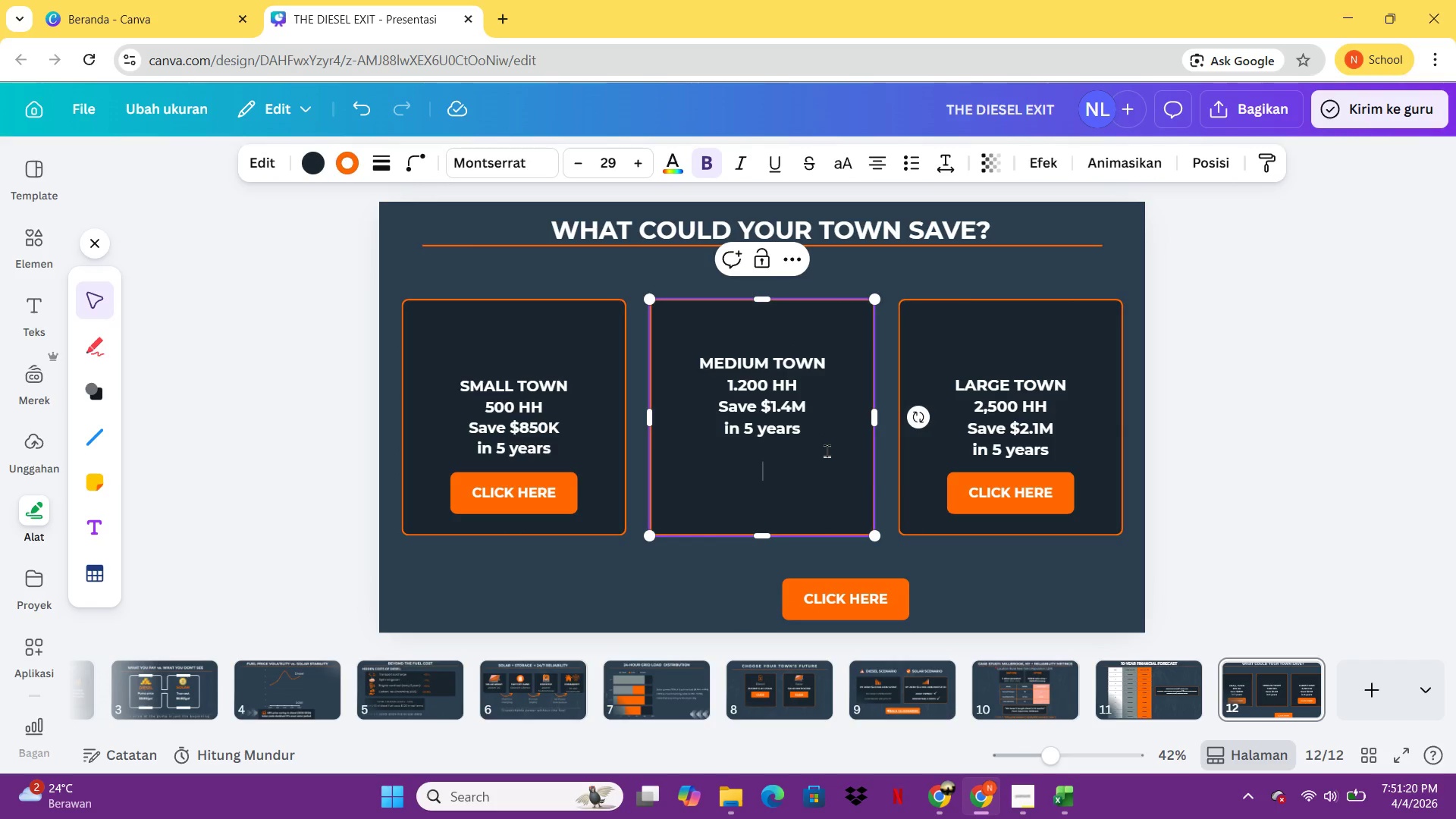 
key(Enter)
 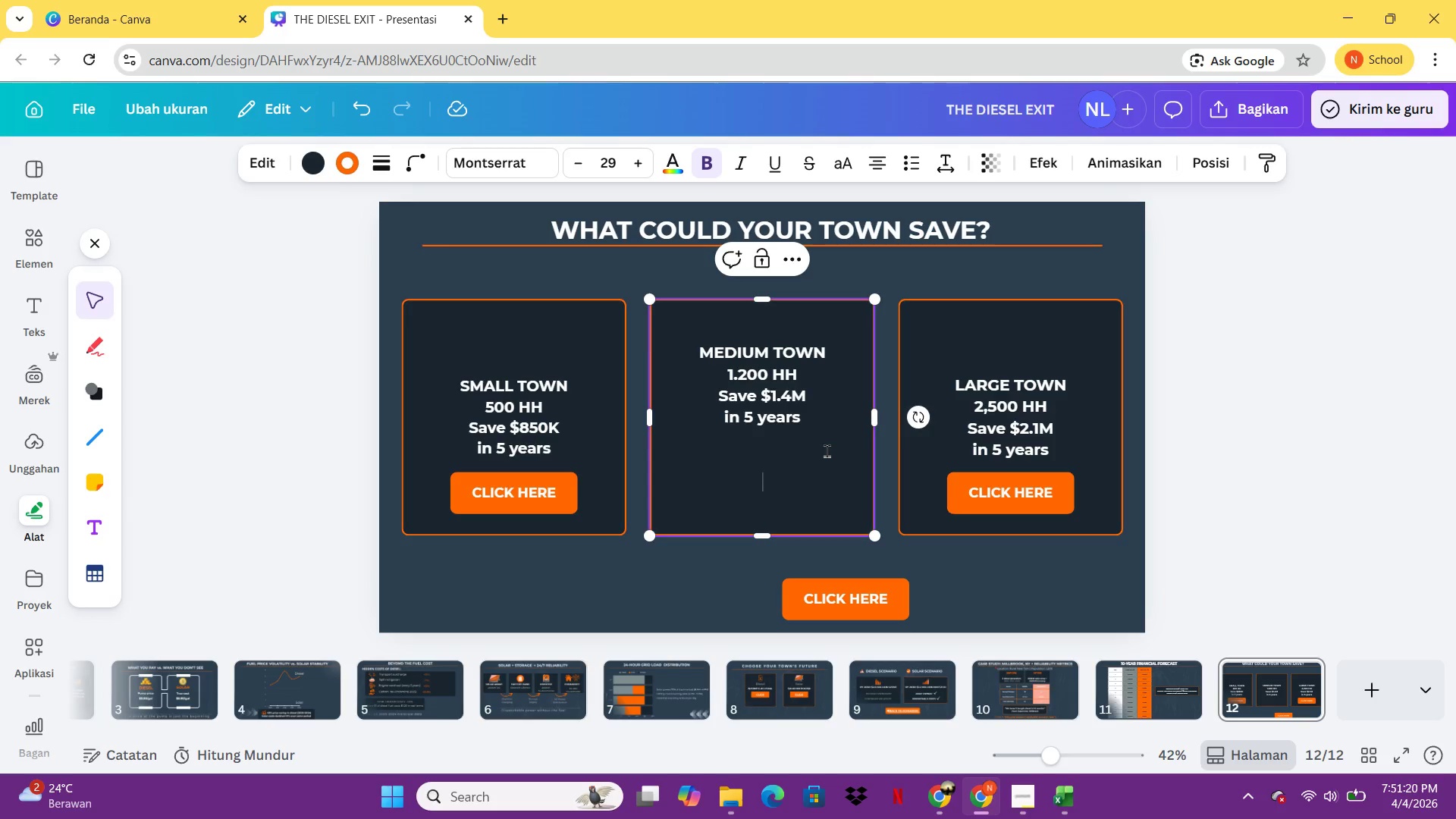 
key(Enter)
 